 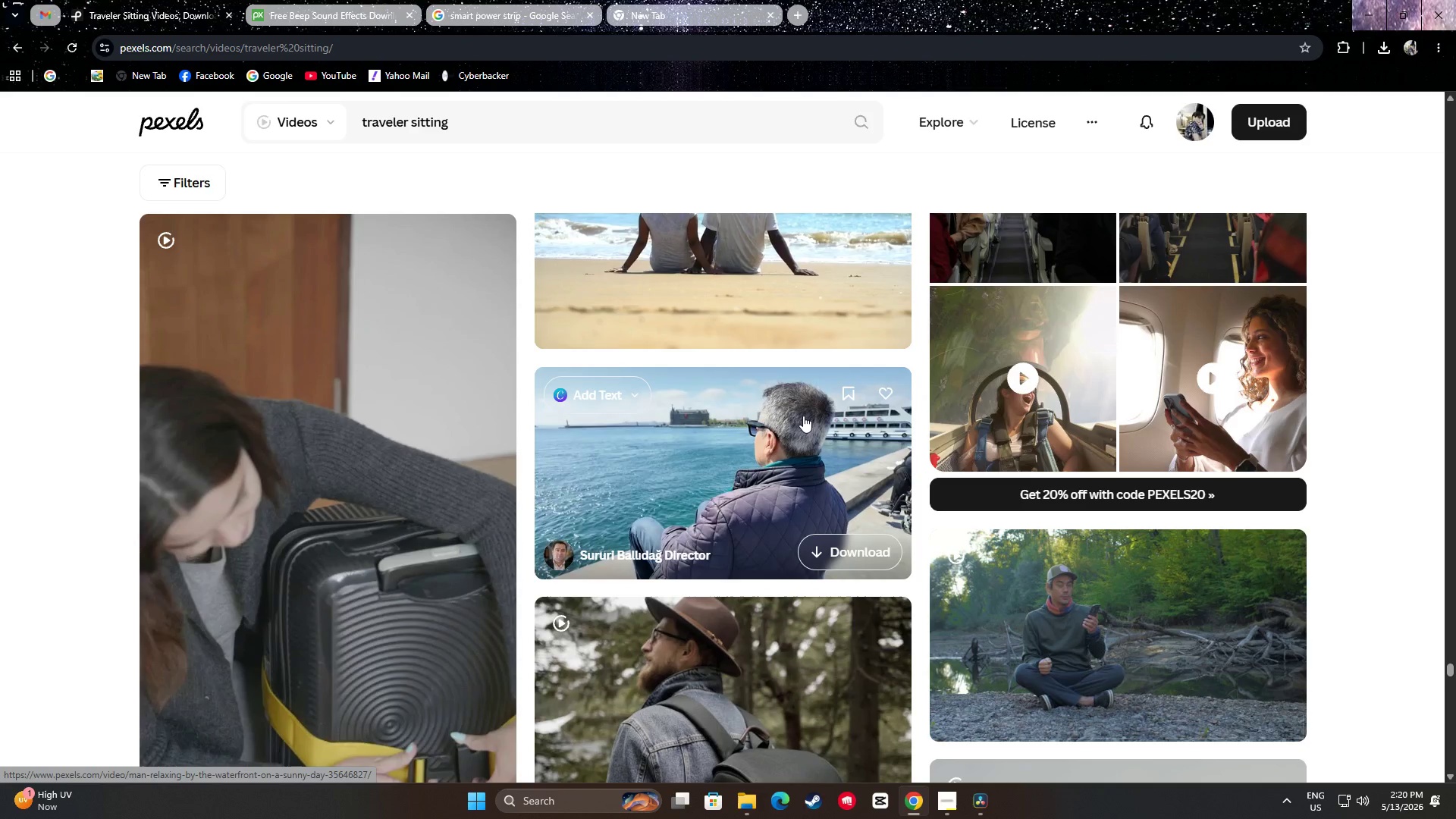 
scroll: coordinate [800, 409], scroll_direction: down, amount: 12.0
 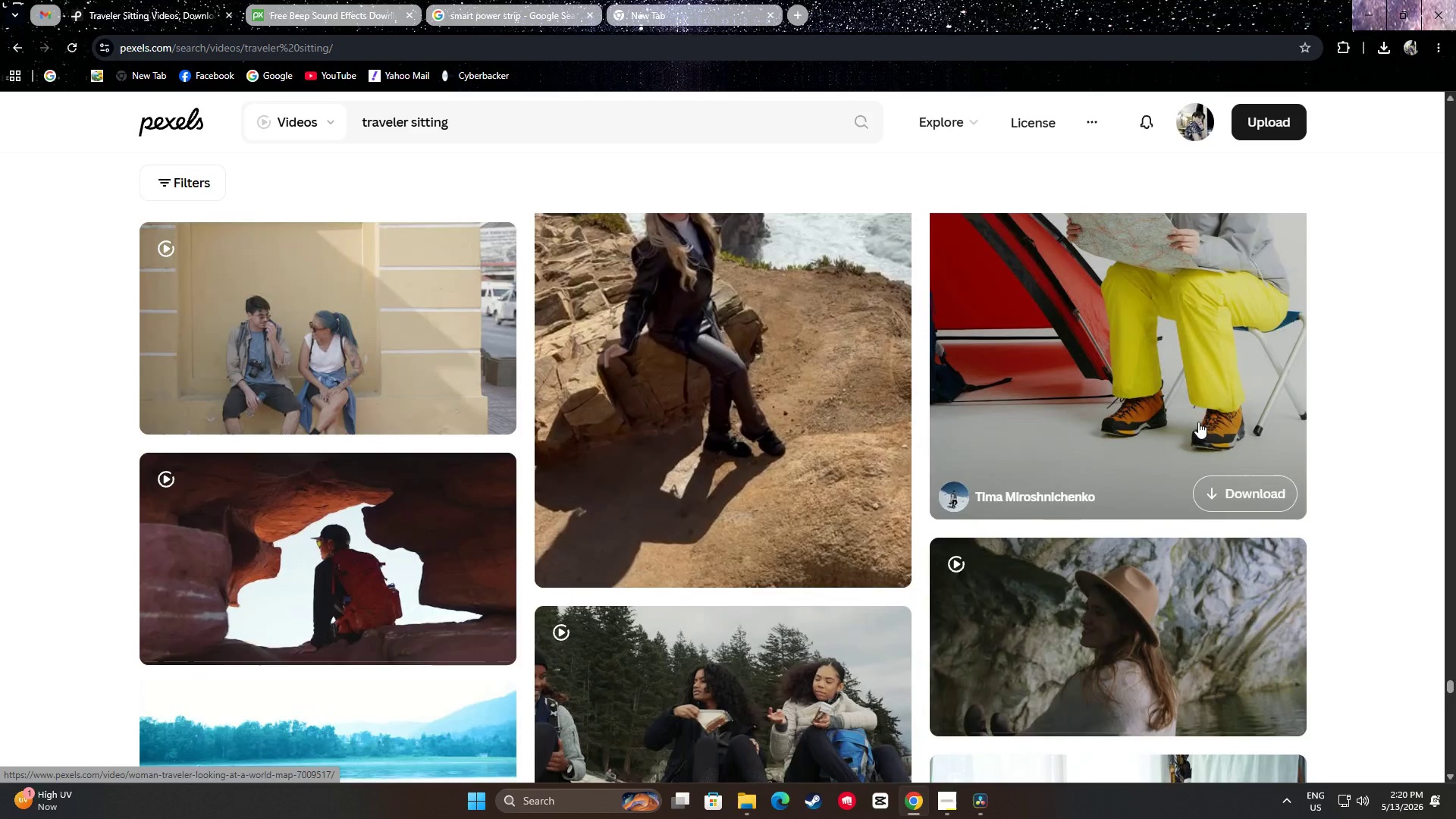 
scroll: coordinate [1208, 436], scroll_direction: up, amount: 4.0
 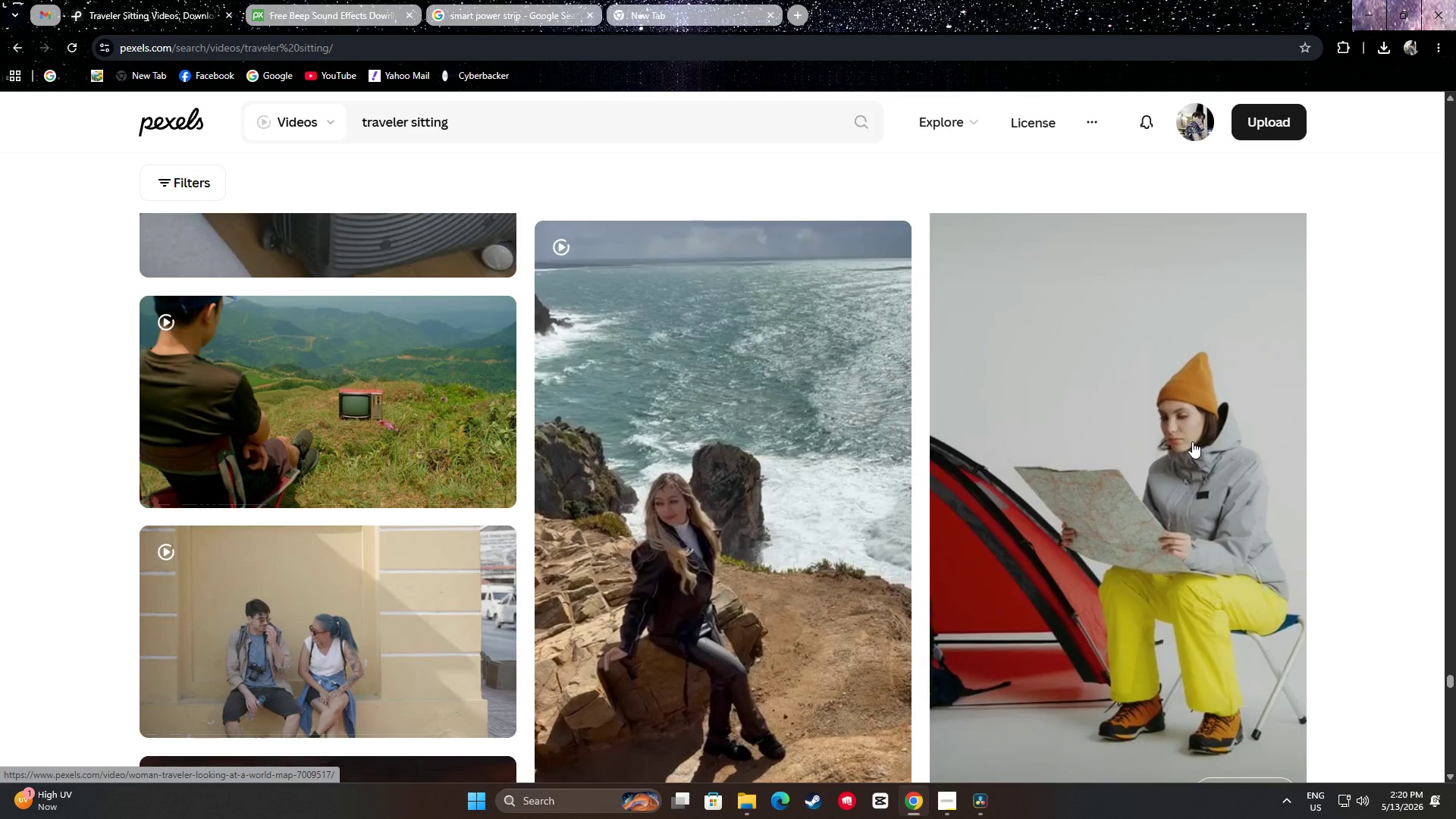 
scroll: coordinate [751, 405], scroll_direction: down, amount: 25.0
 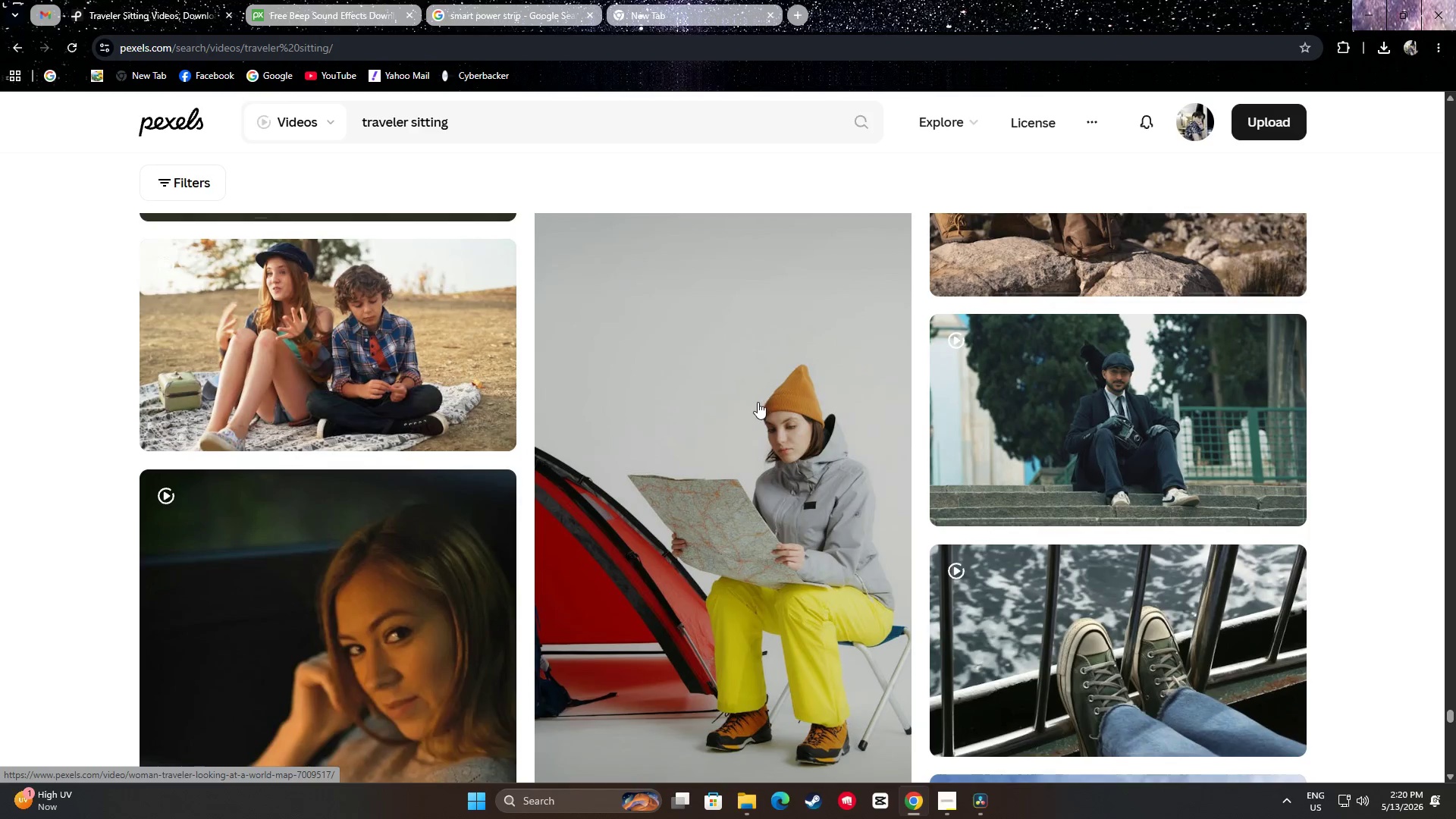 
scroll: coordinate [758, 395], scroll_direction: down, amount: 4.0
 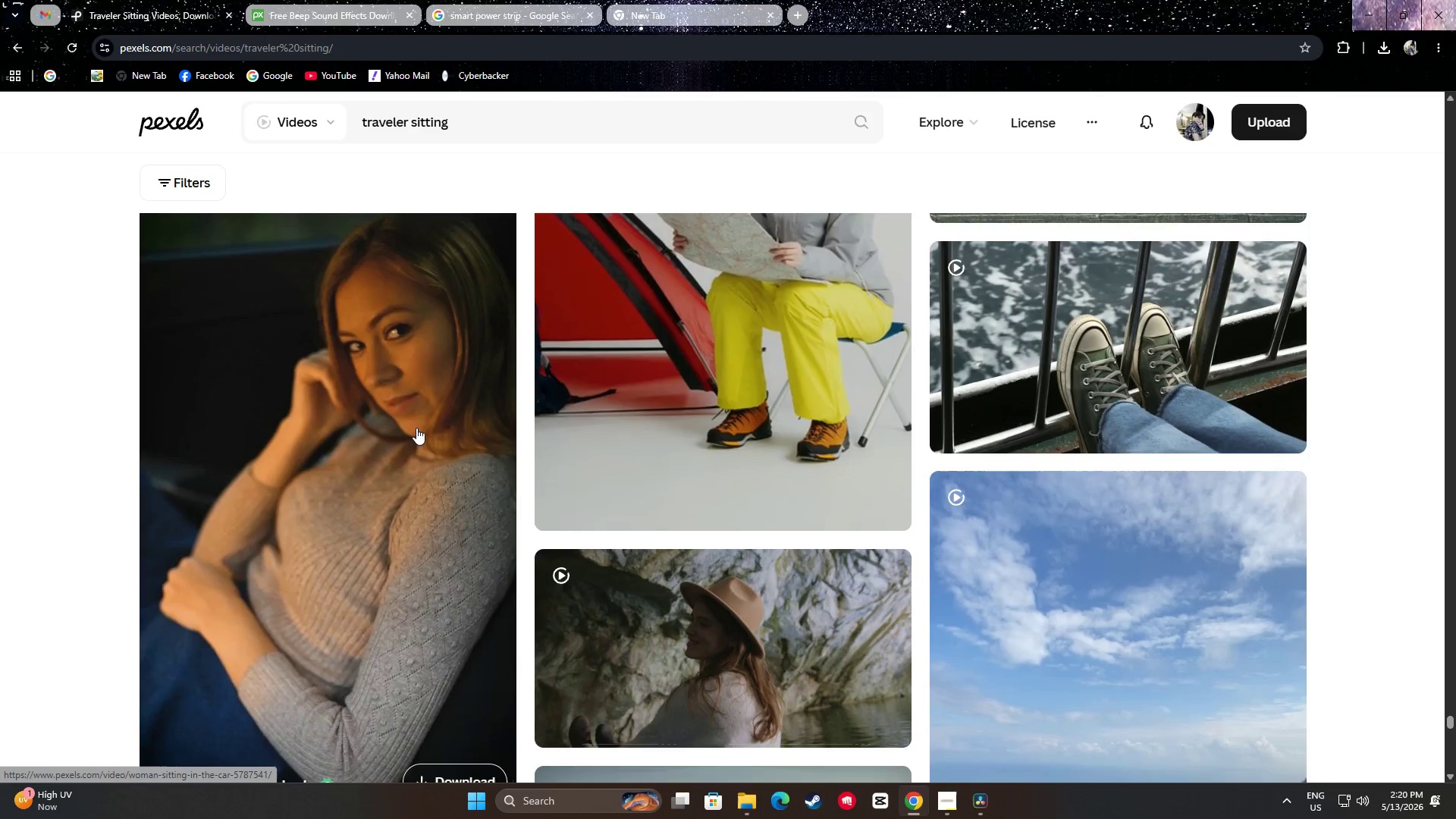 
scroll: coordinate [743, 569], scroll_direction: up, amount: 6.0
 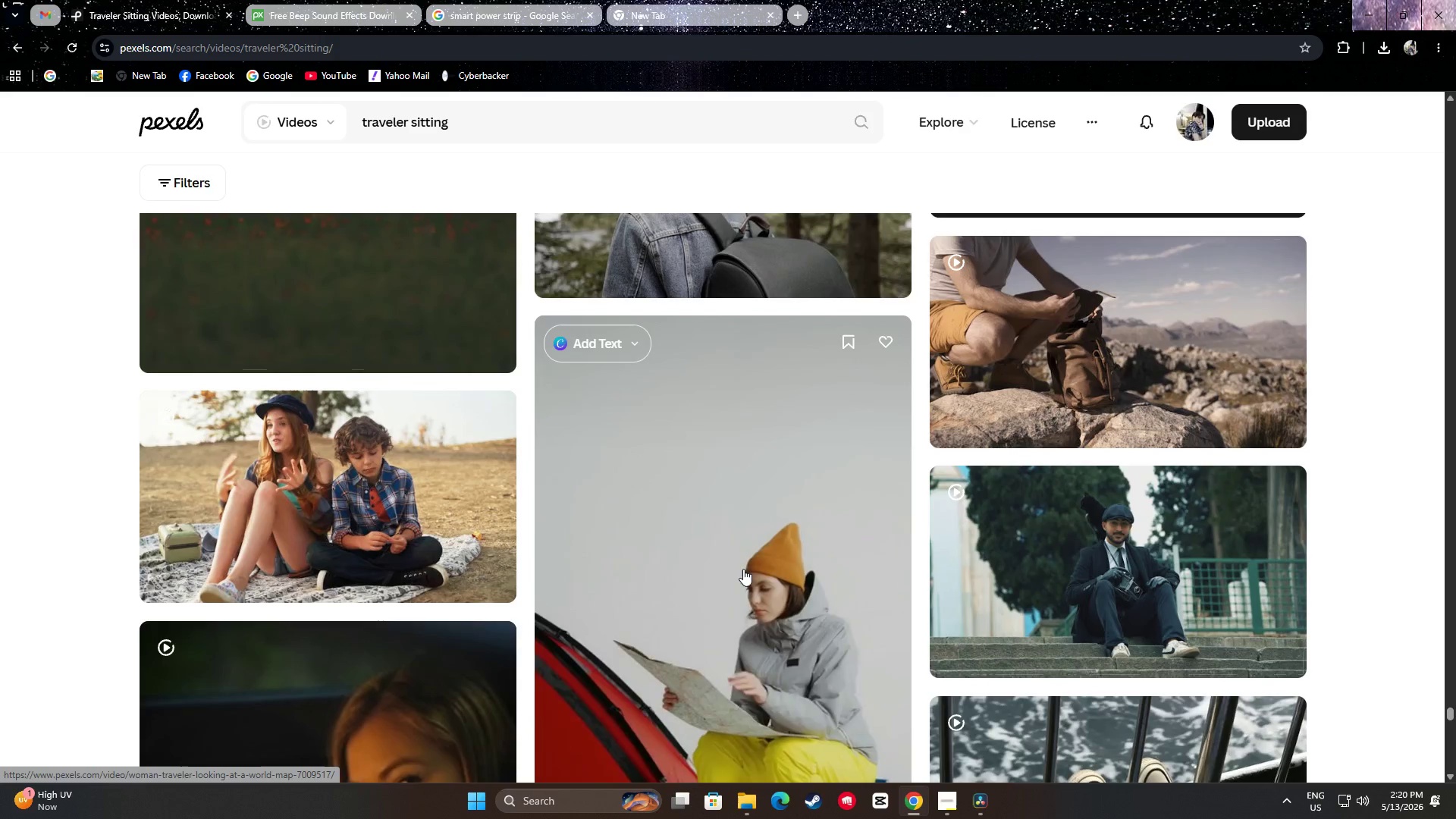 
scroll: coordinate [441, 546], scroll_direction: down, amount: 23.0
 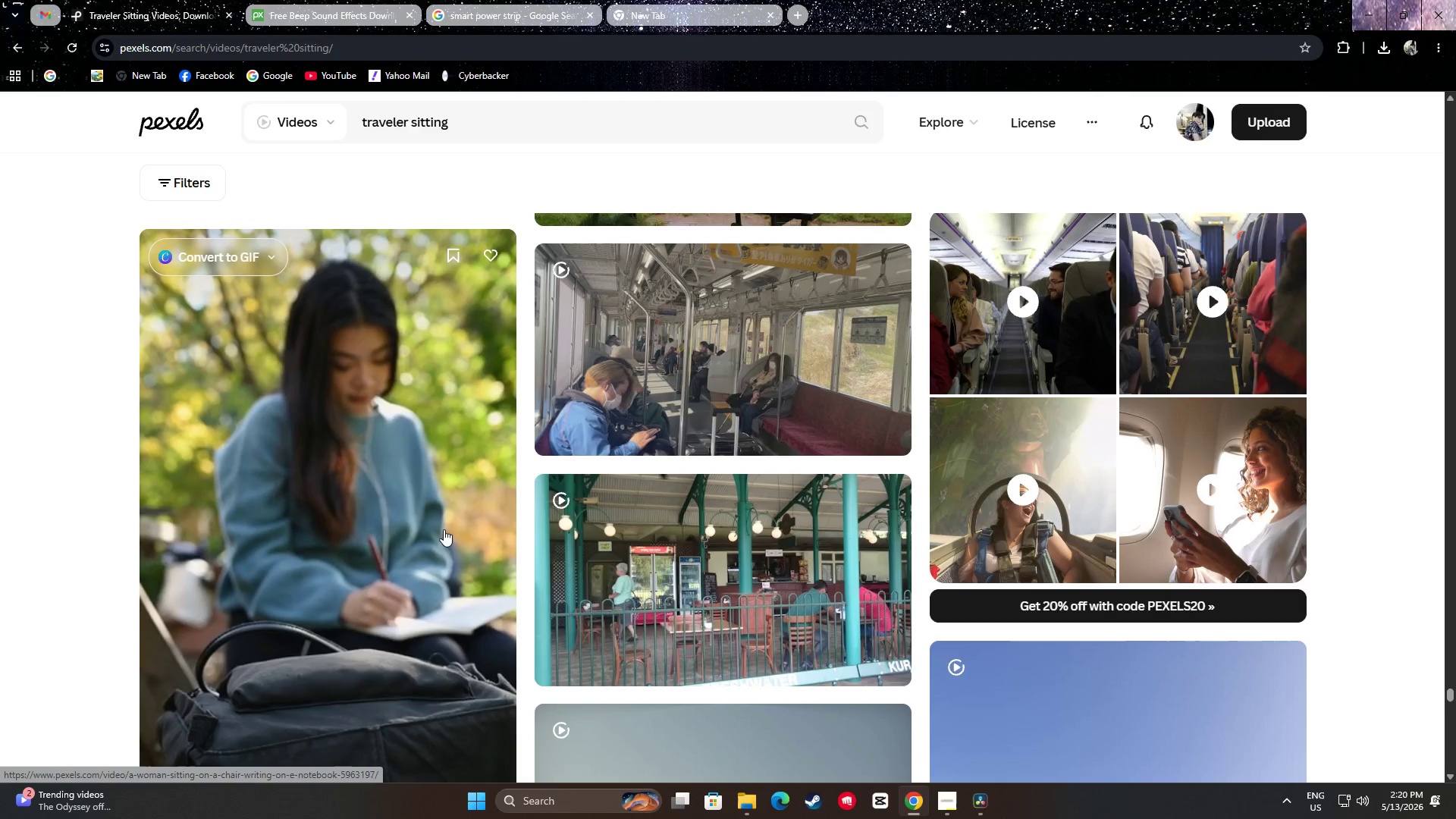 
scroll: coordinate [734, 416], scroll_direction: down, amount: 10.0
 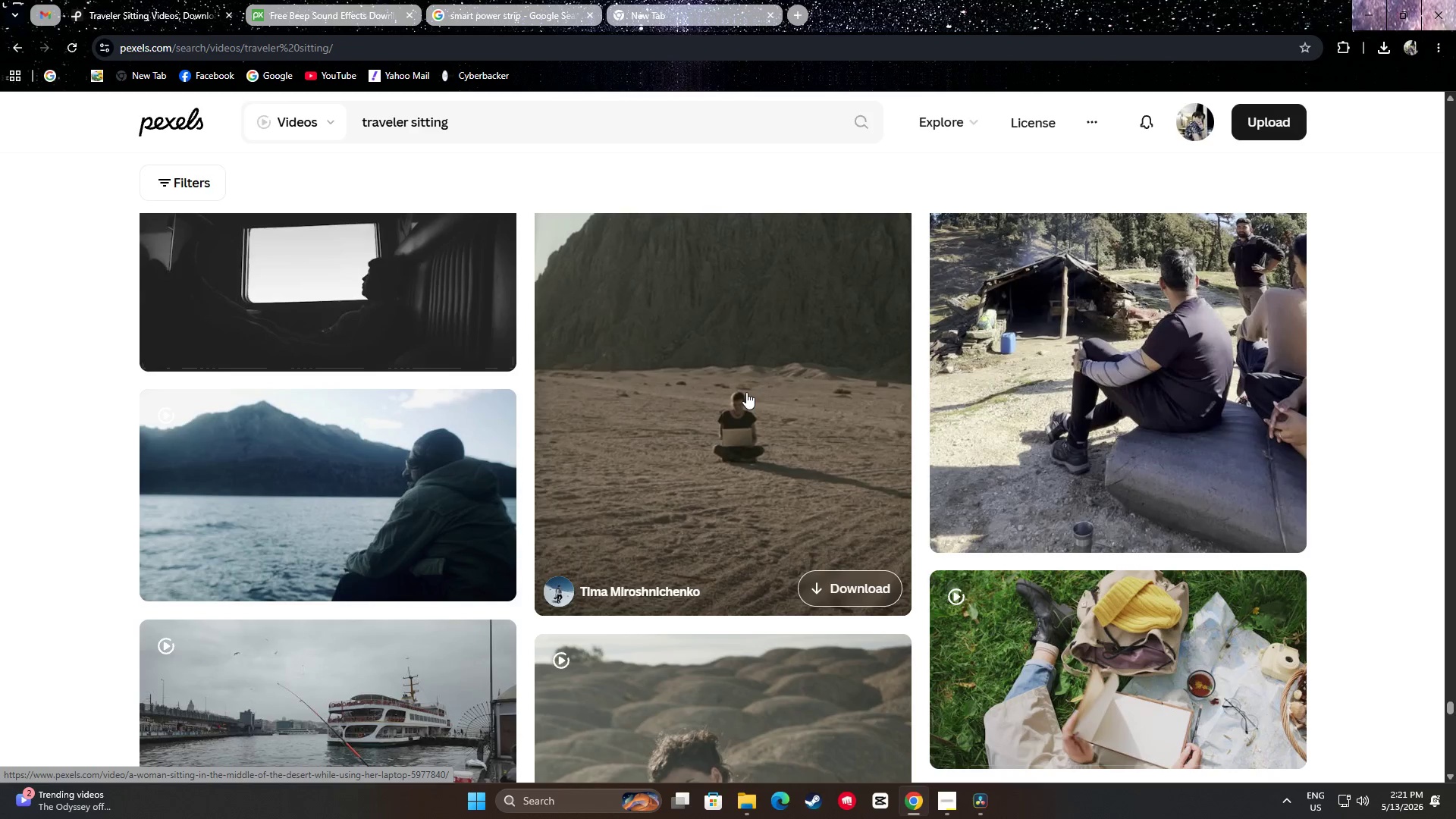 
wait(9.59)
 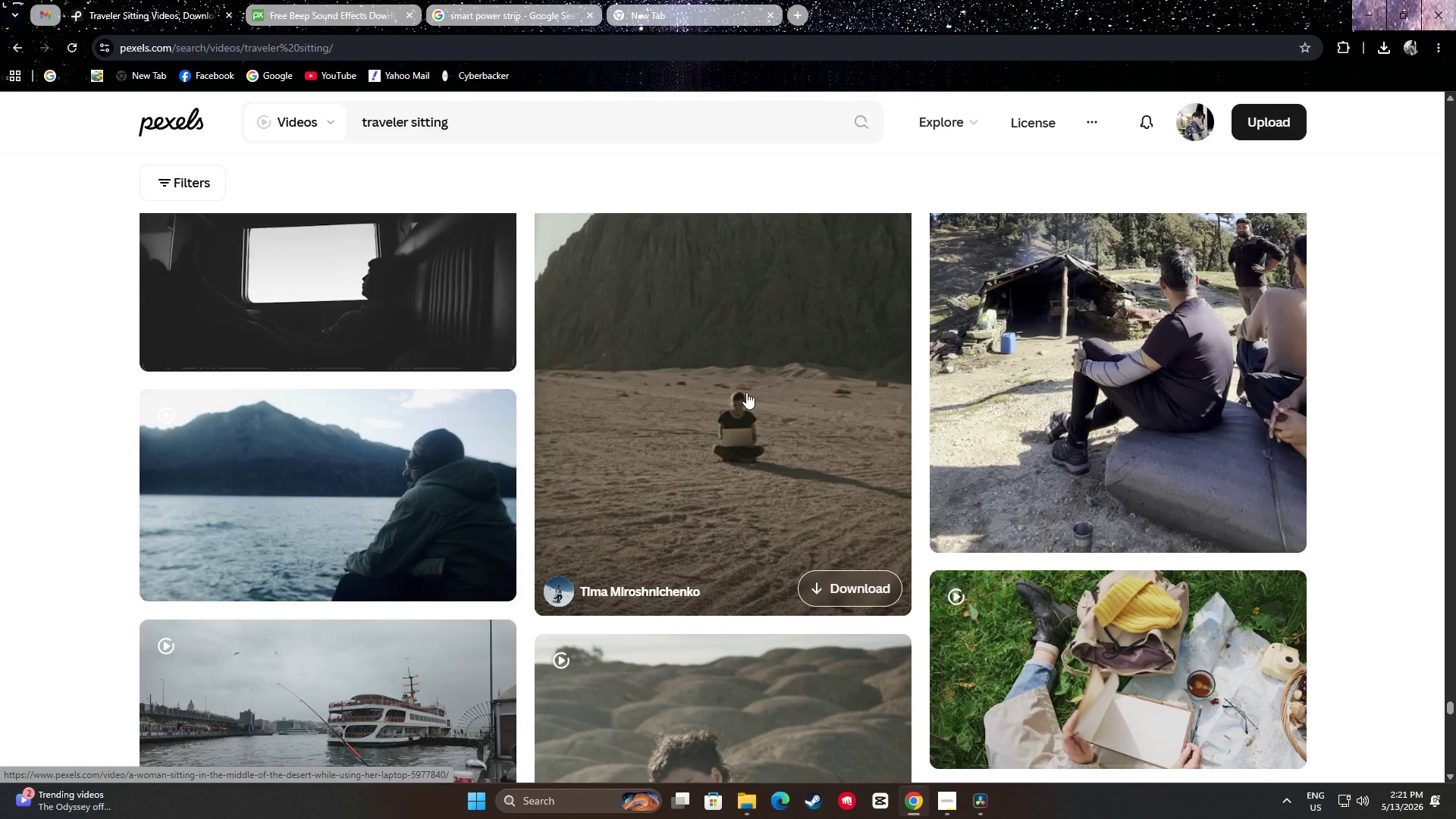 
scroll: coordinate [1060, 395], scroll_direction: up, amount: 2.0
 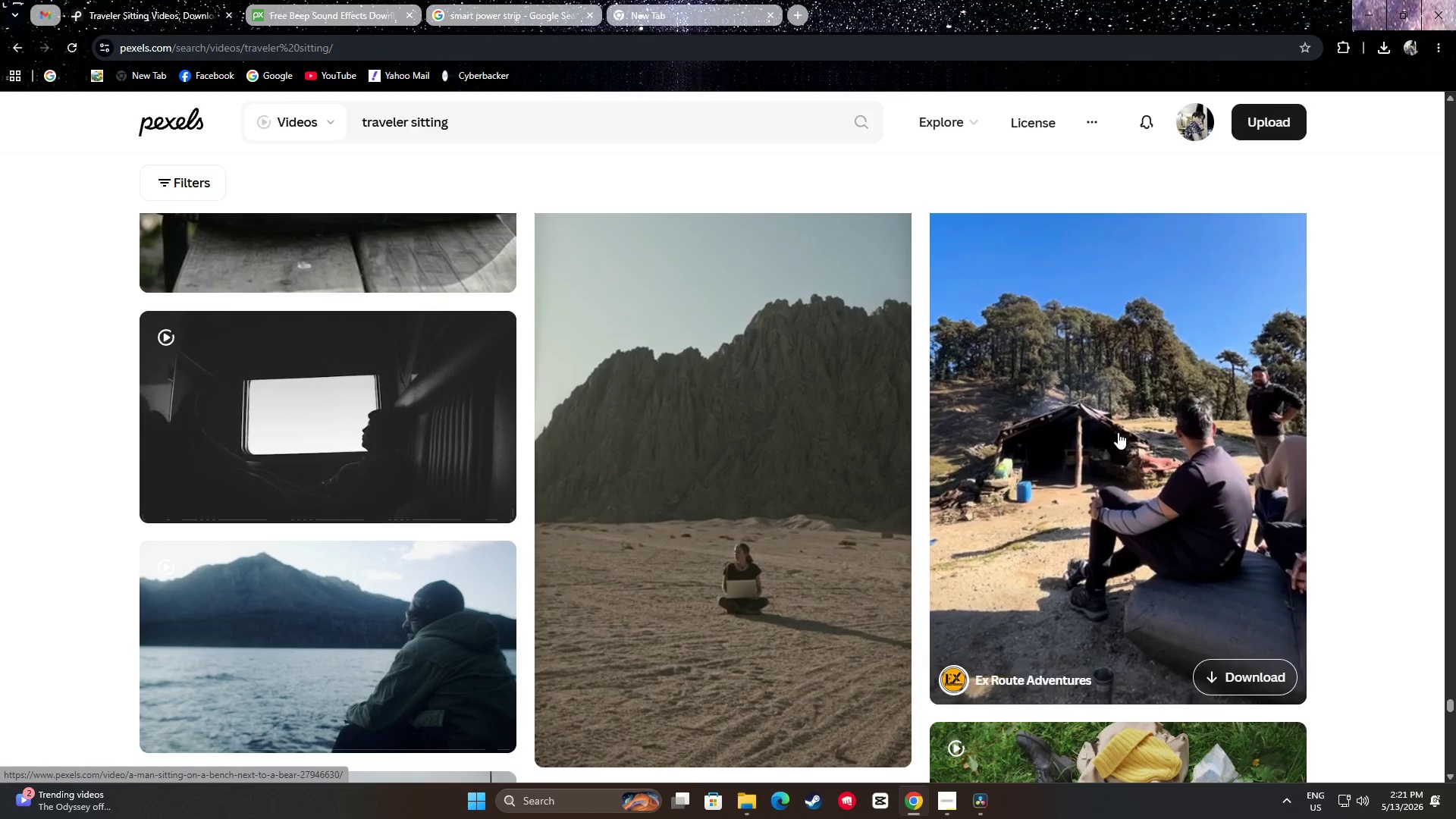 
scroll: coordinate [623, 403], scroll_direction: down, amount: 10.0
 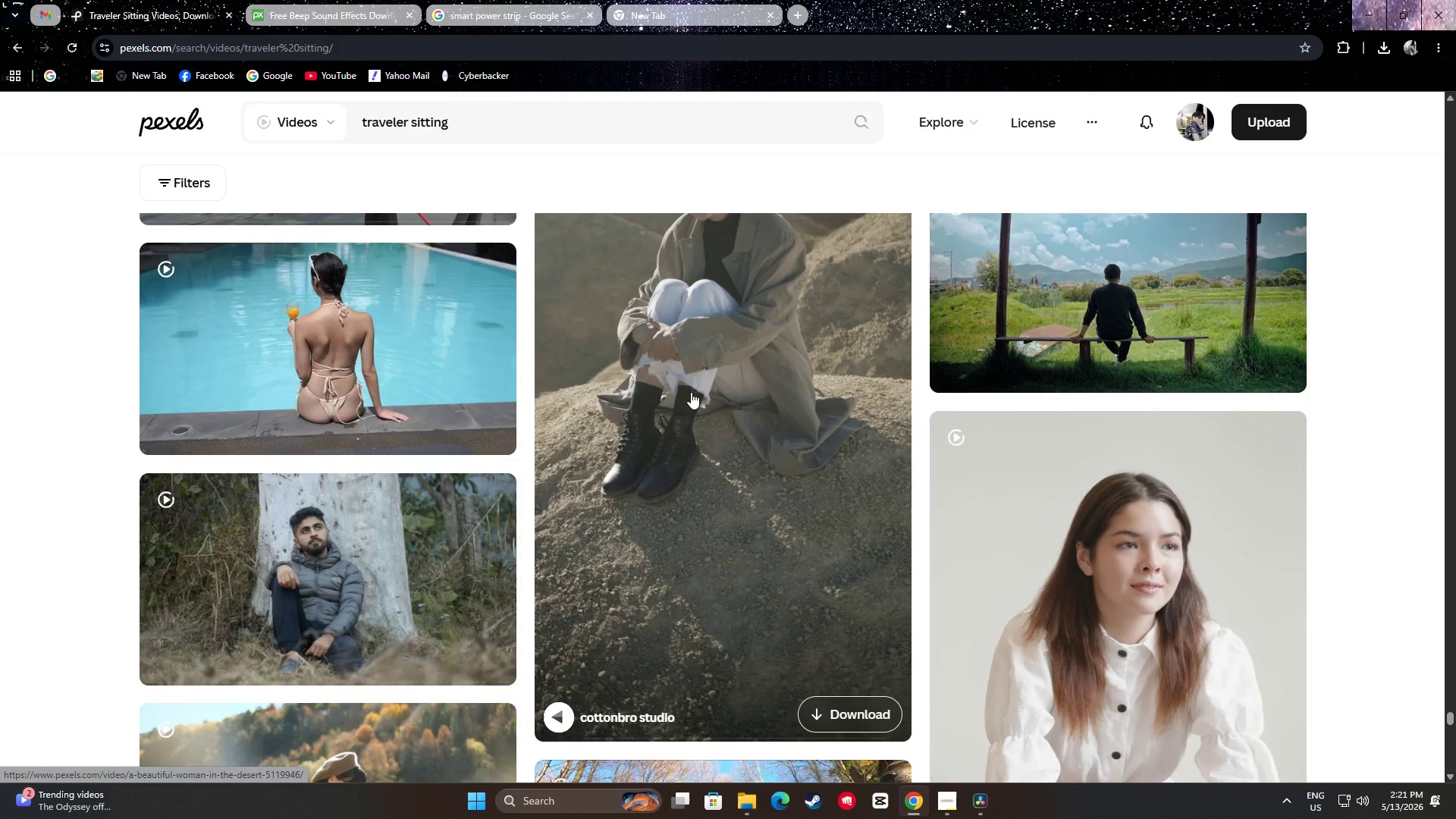 
scroll: coordinate [732, 447], scroll_direction: up, amount: 3.0
 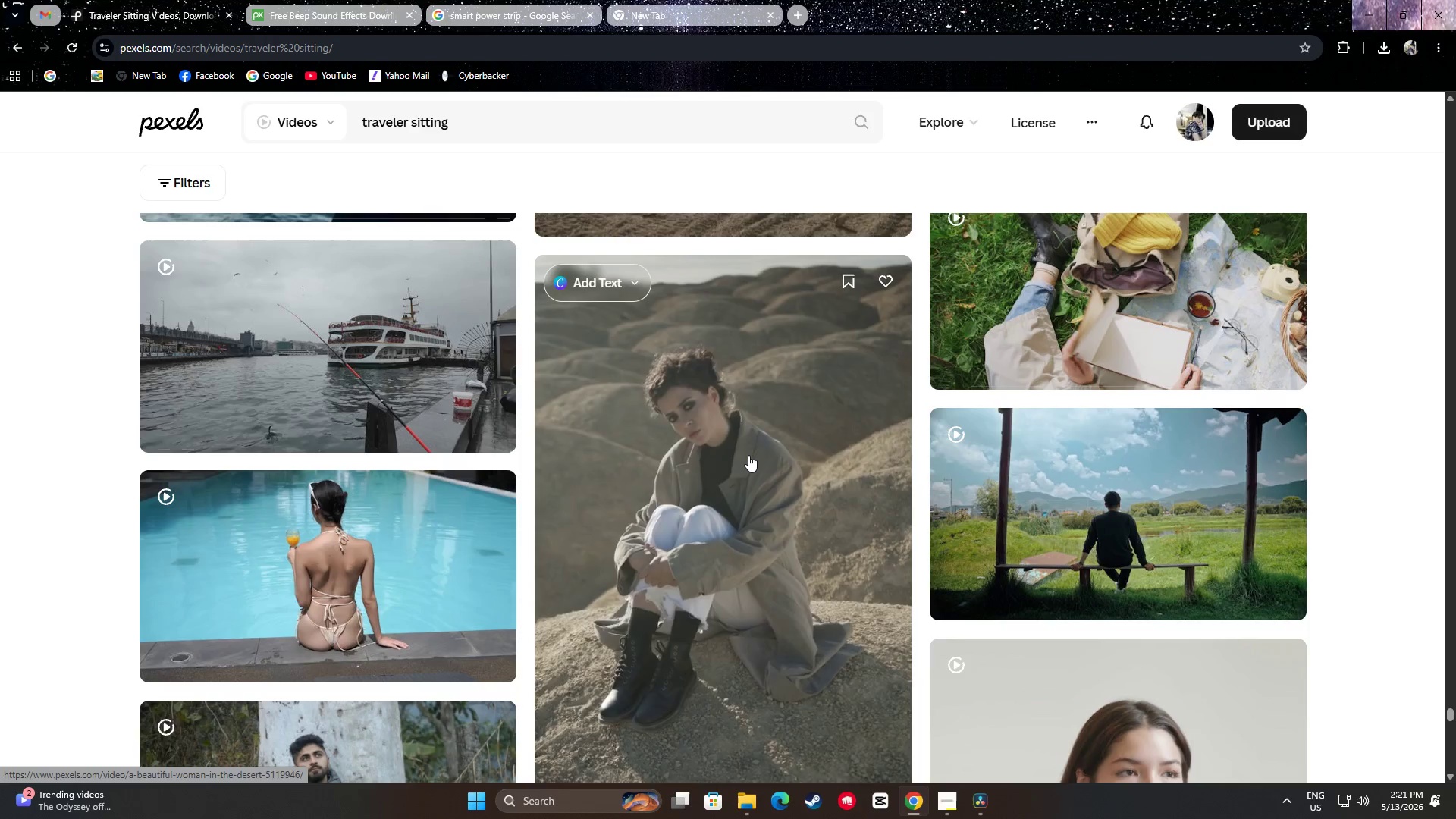 
scroll: coordinate [754, 445], scroll_direction: down, amount: 6.0
 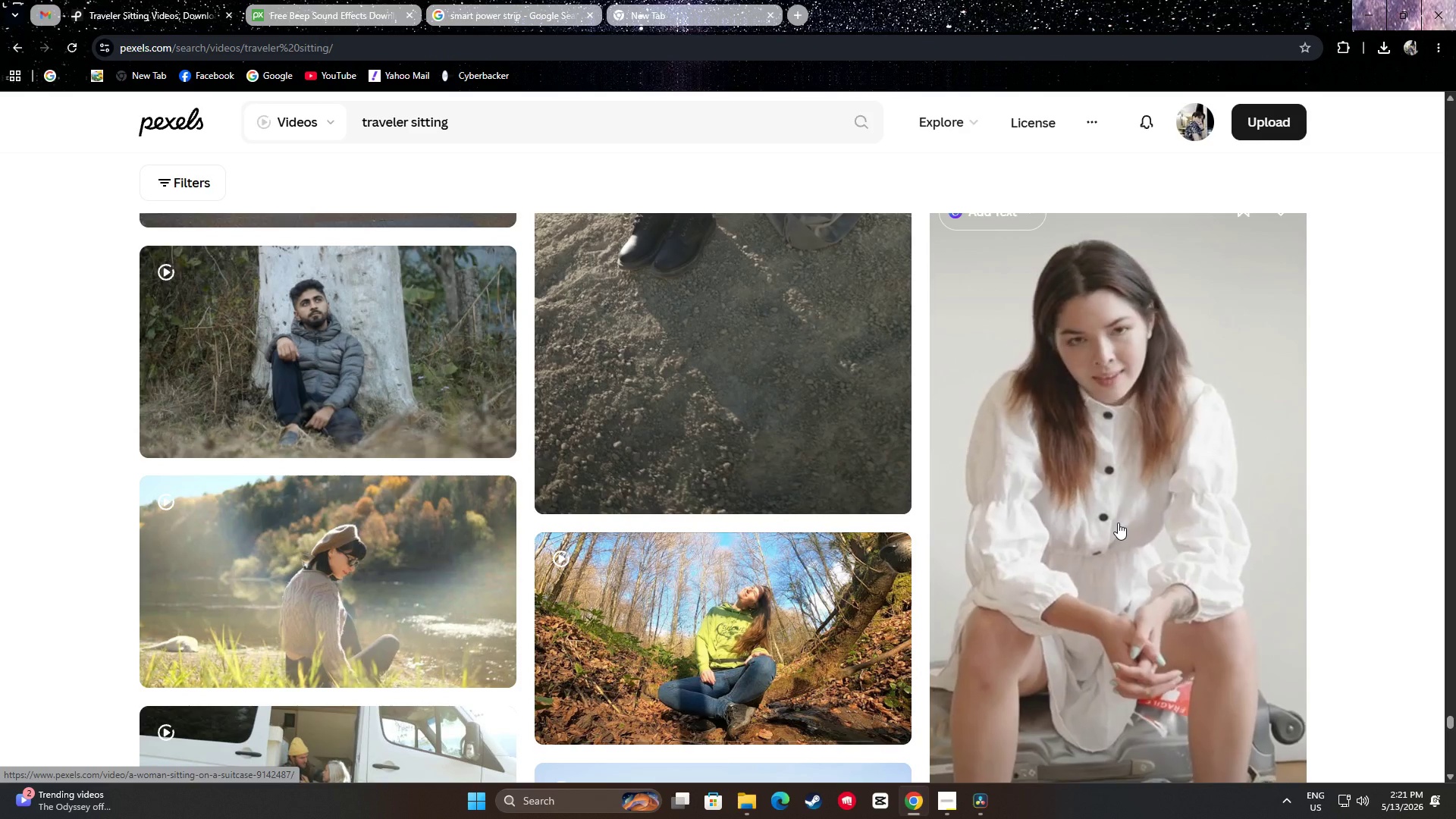 
wait(5.86)
 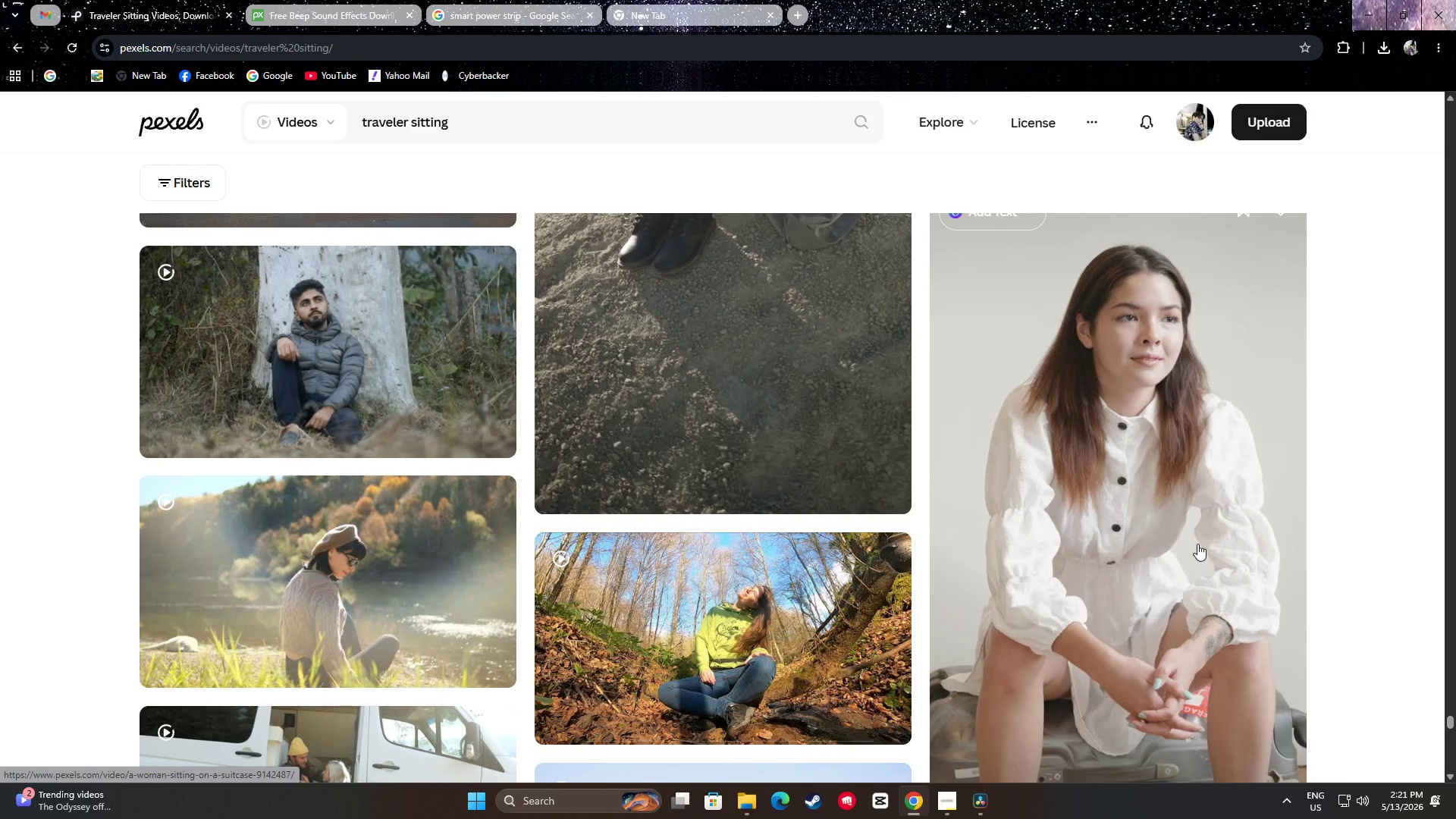 
scroll: coordinate [1389, 514], scroll_direction: down, amount: 20.0
 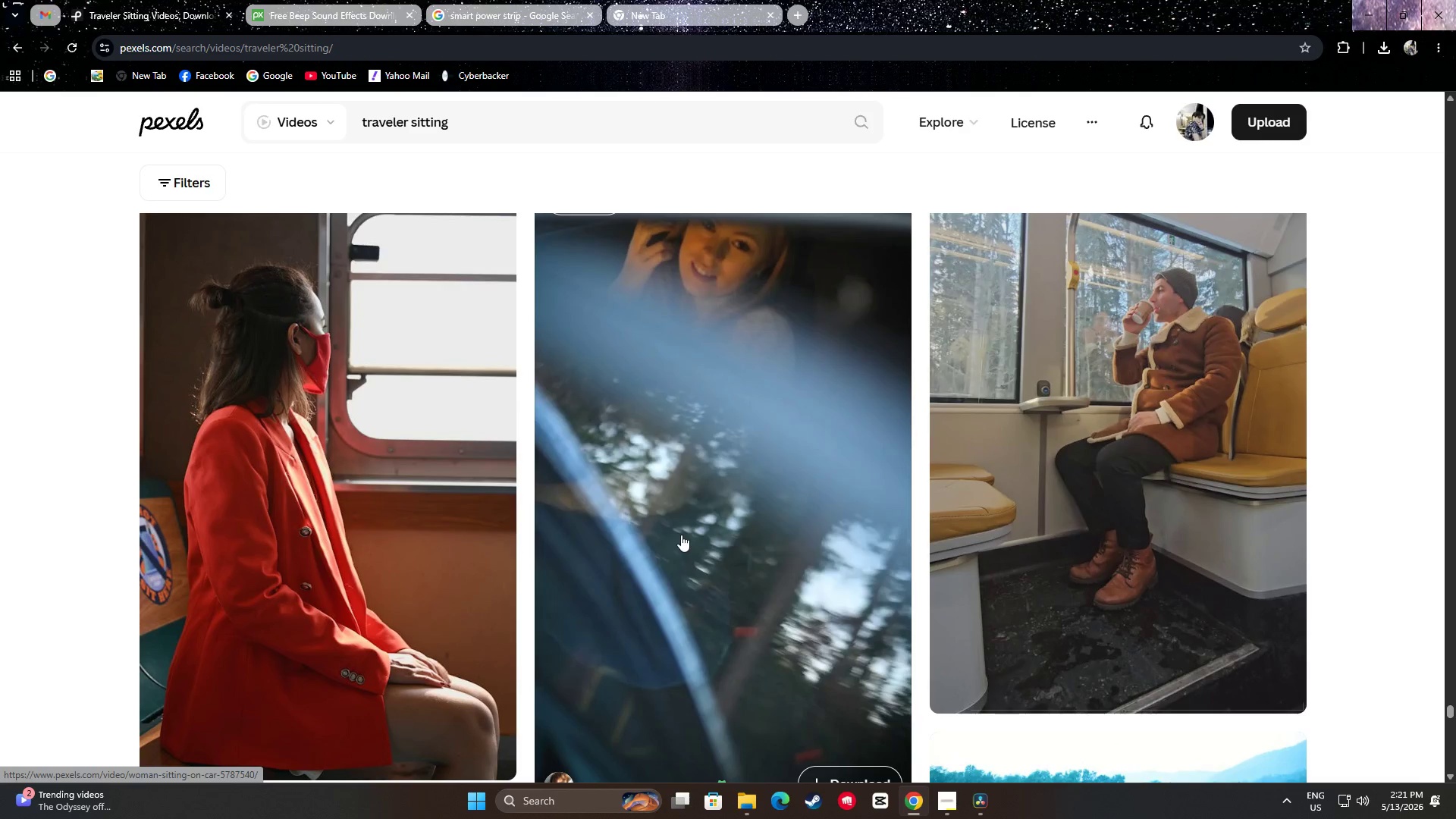 
scroll: coordinate [732, 498], scroll_direction: up, amount: 1.0
 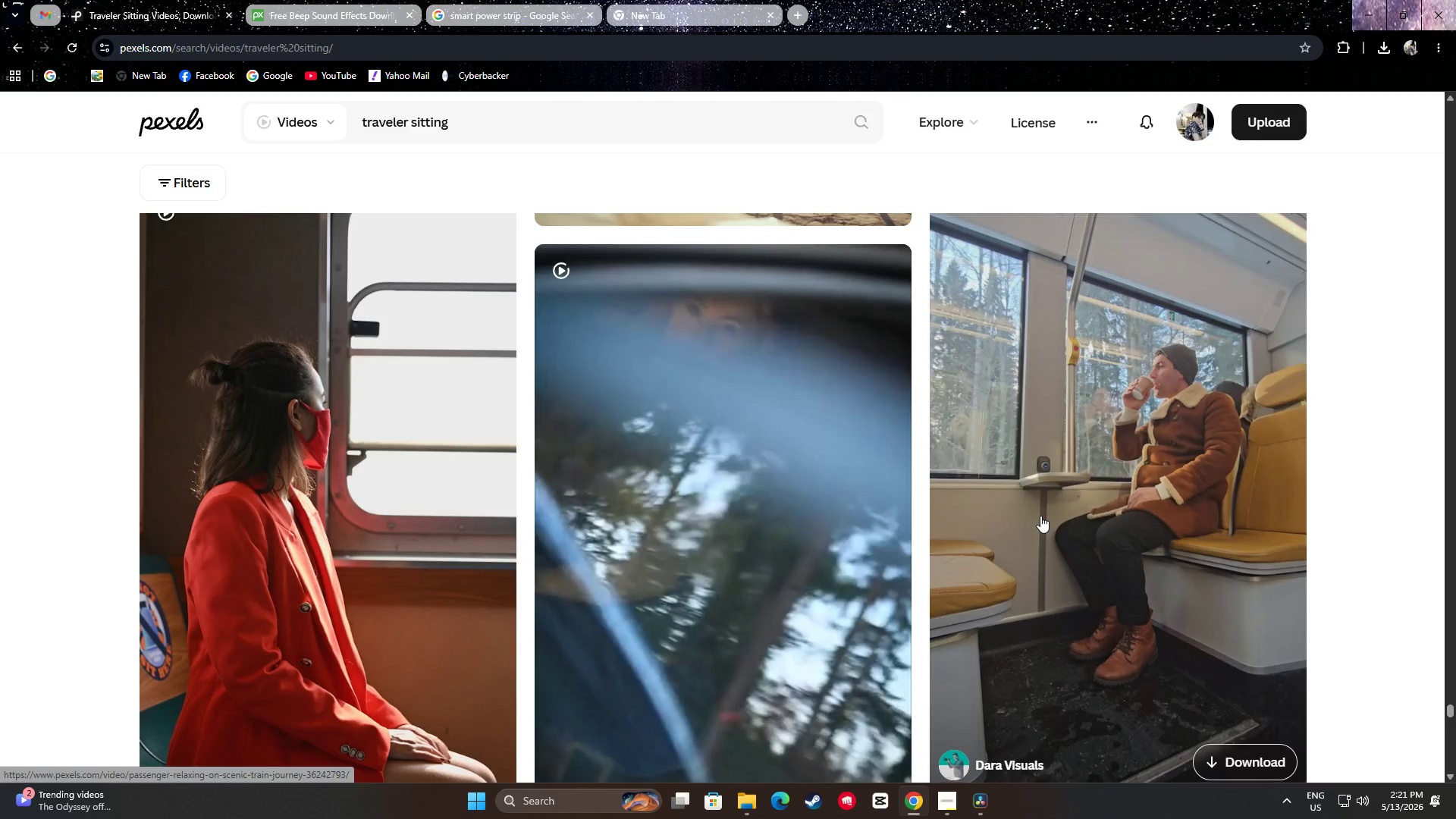 
scroll: coordinate [1046, 504], scroll_direction: down, amount: 1.0
 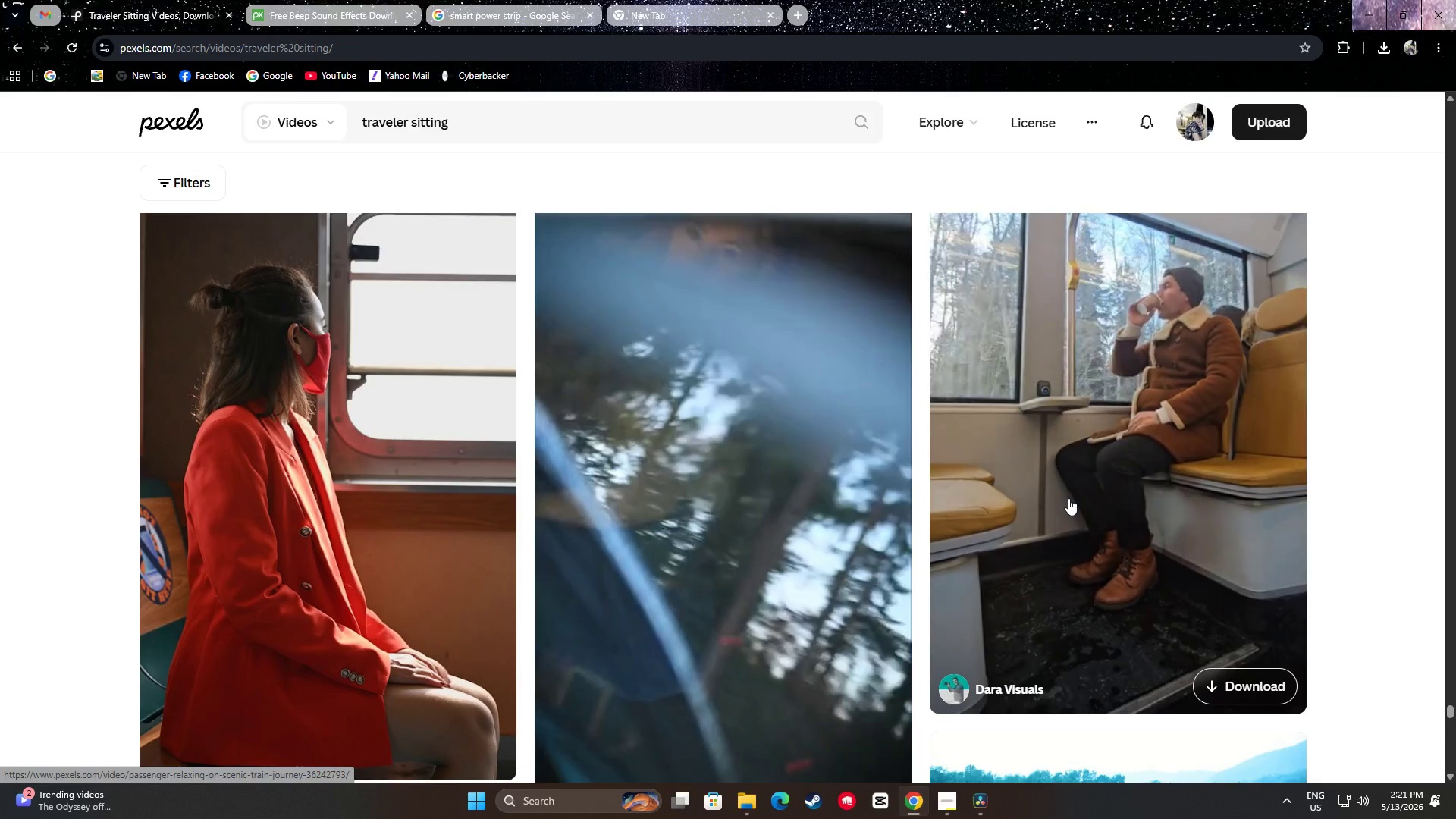 
scroll: coordinate [1068, 498], scroll_direction: up, amount: 1.0
 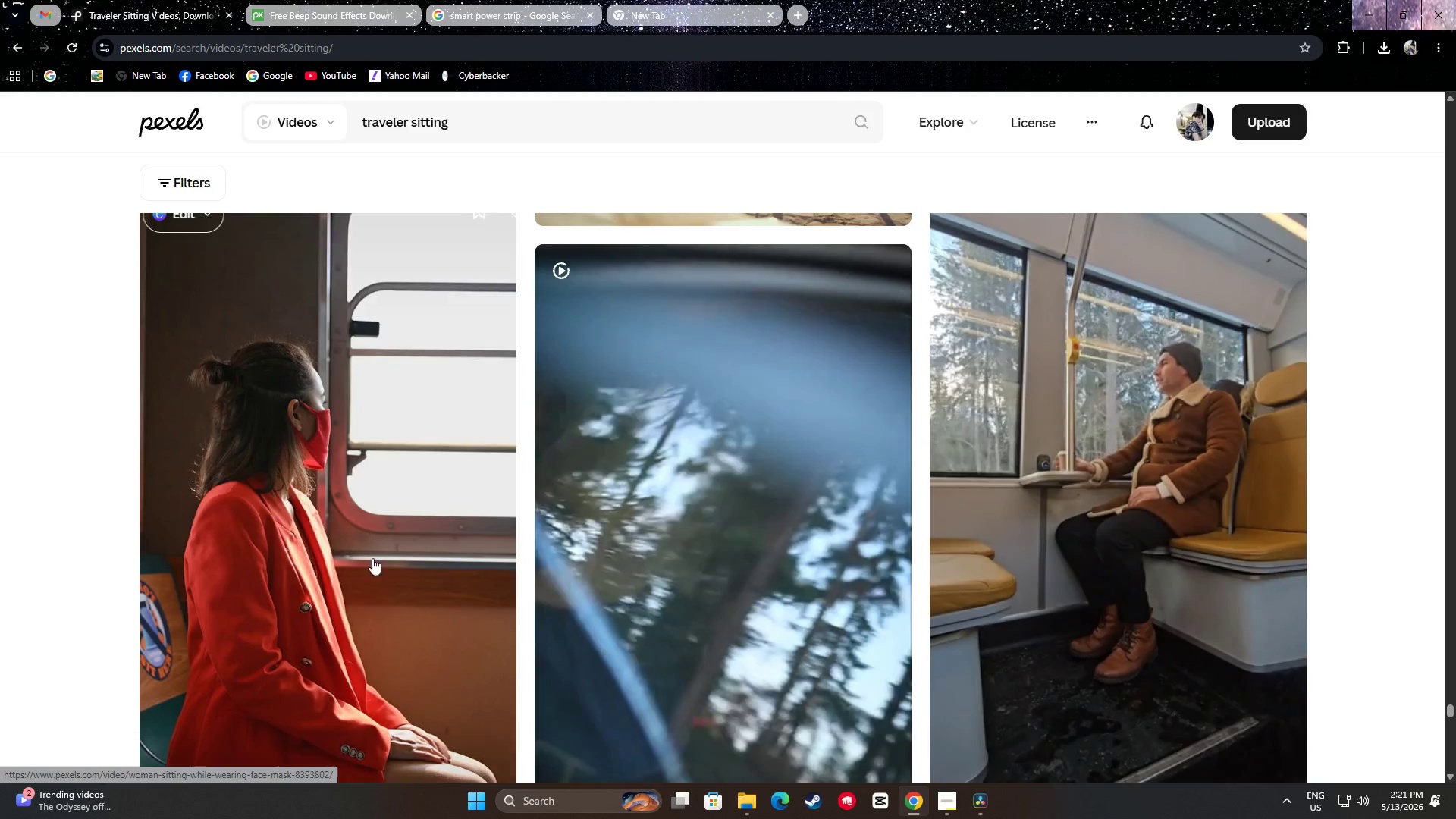 
wait(8.28)
 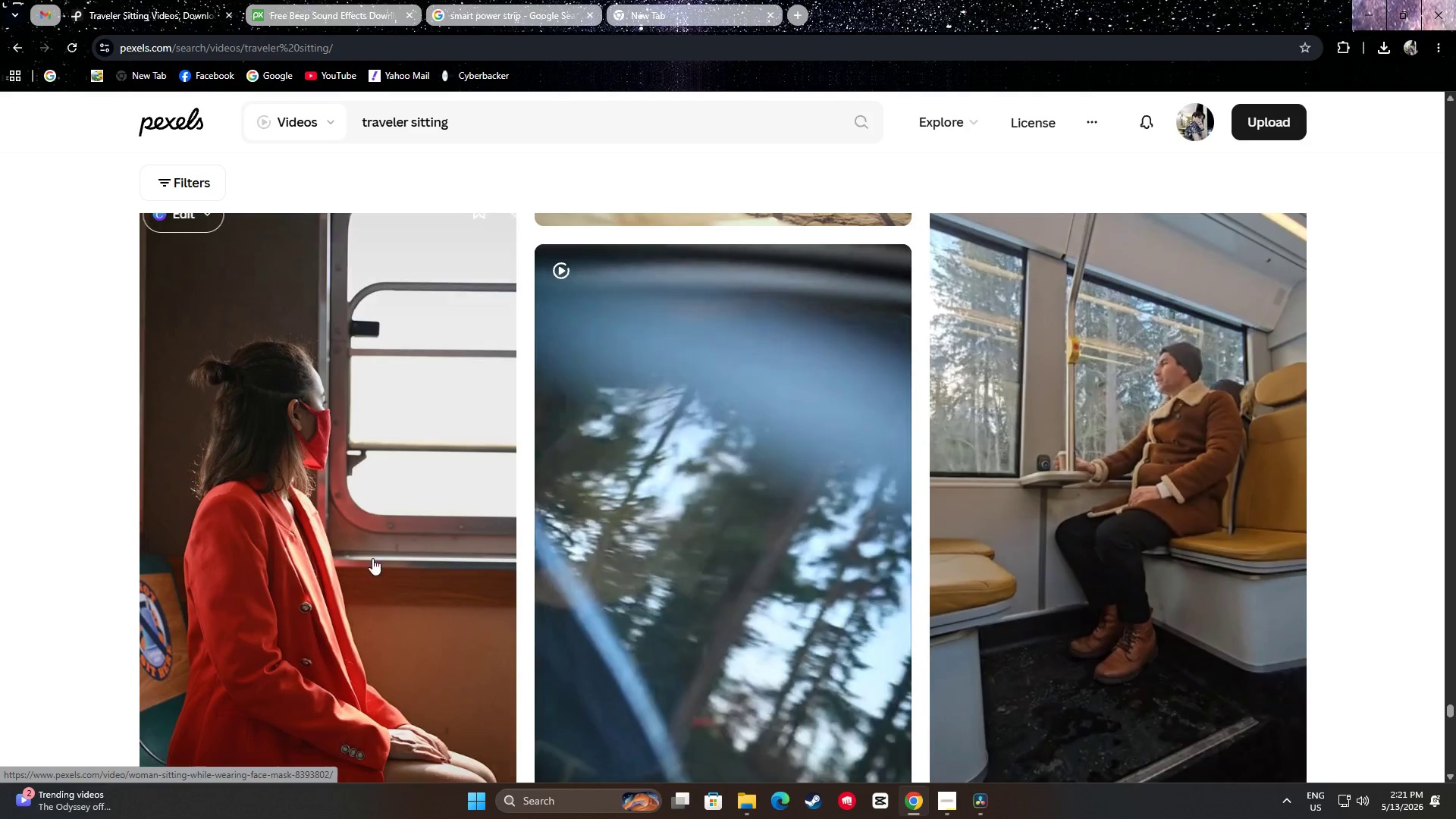 
scroll: coordinate [366, 458], scroll_direction: down, amount: 1.0
 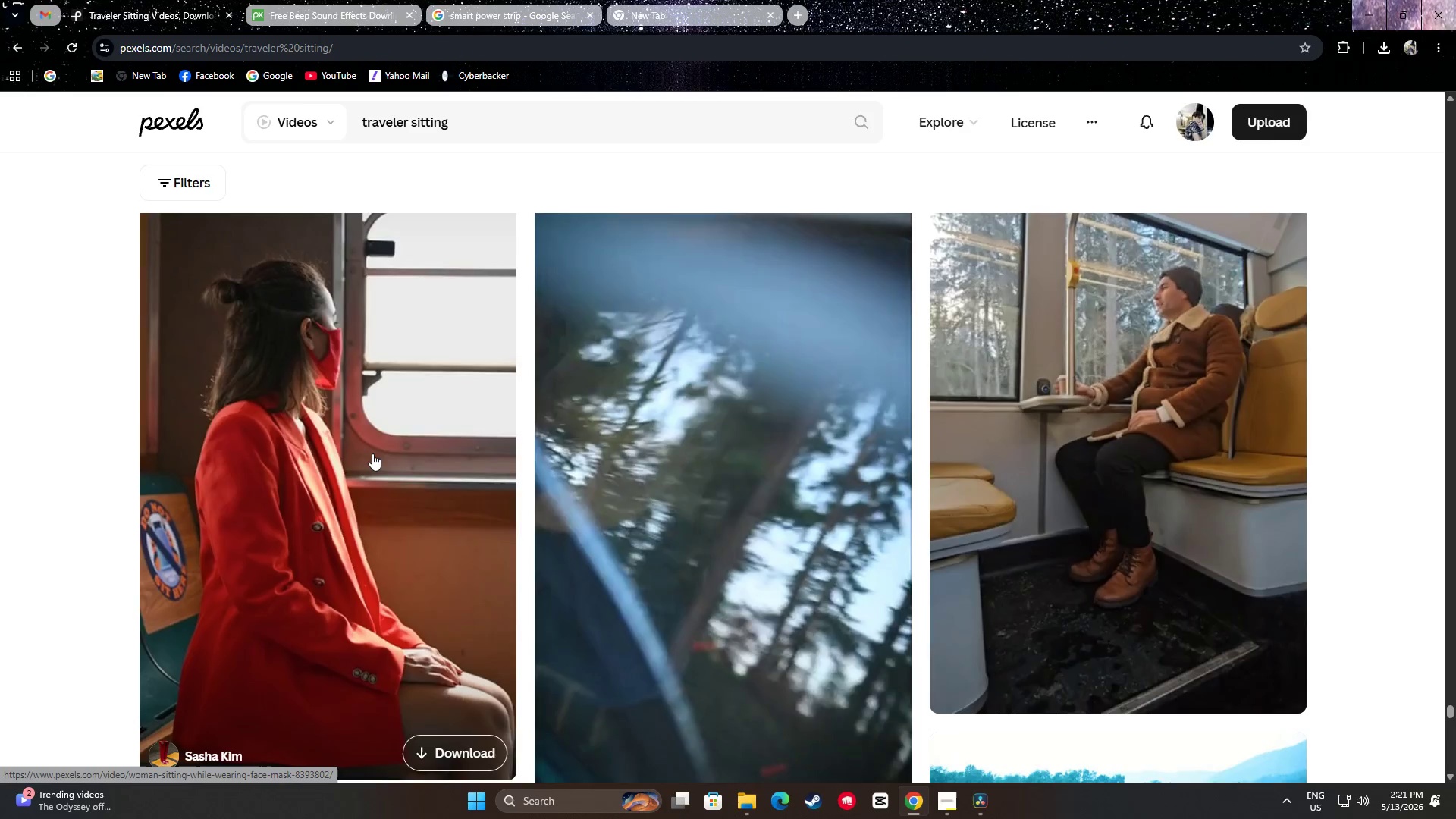 
scroll: coordinate [373, 452], scroll_direction: up, amount: 1.0
 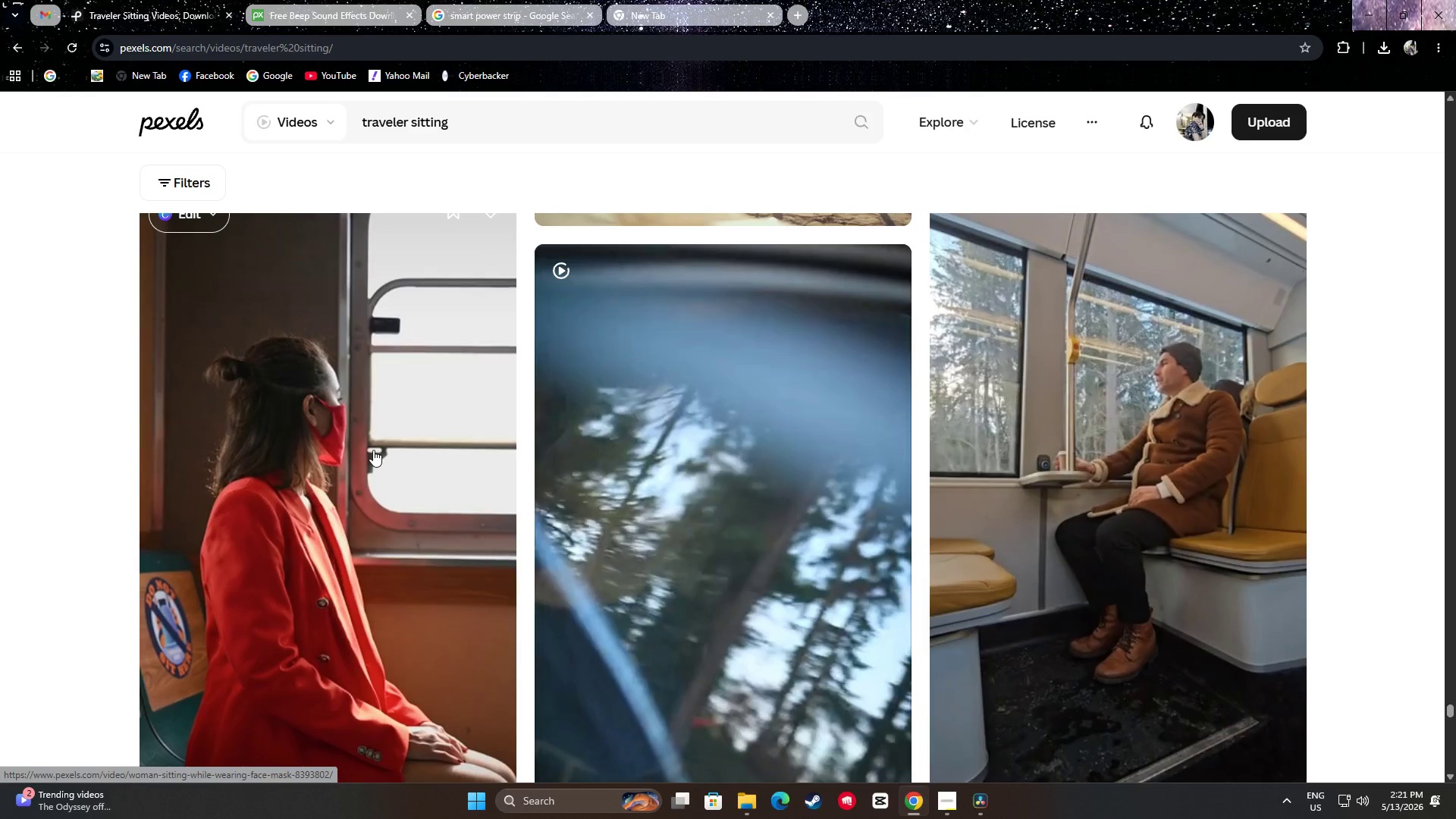 
scroll: coordinate [373, 450], scroll_direction: down, amount: 1.0
 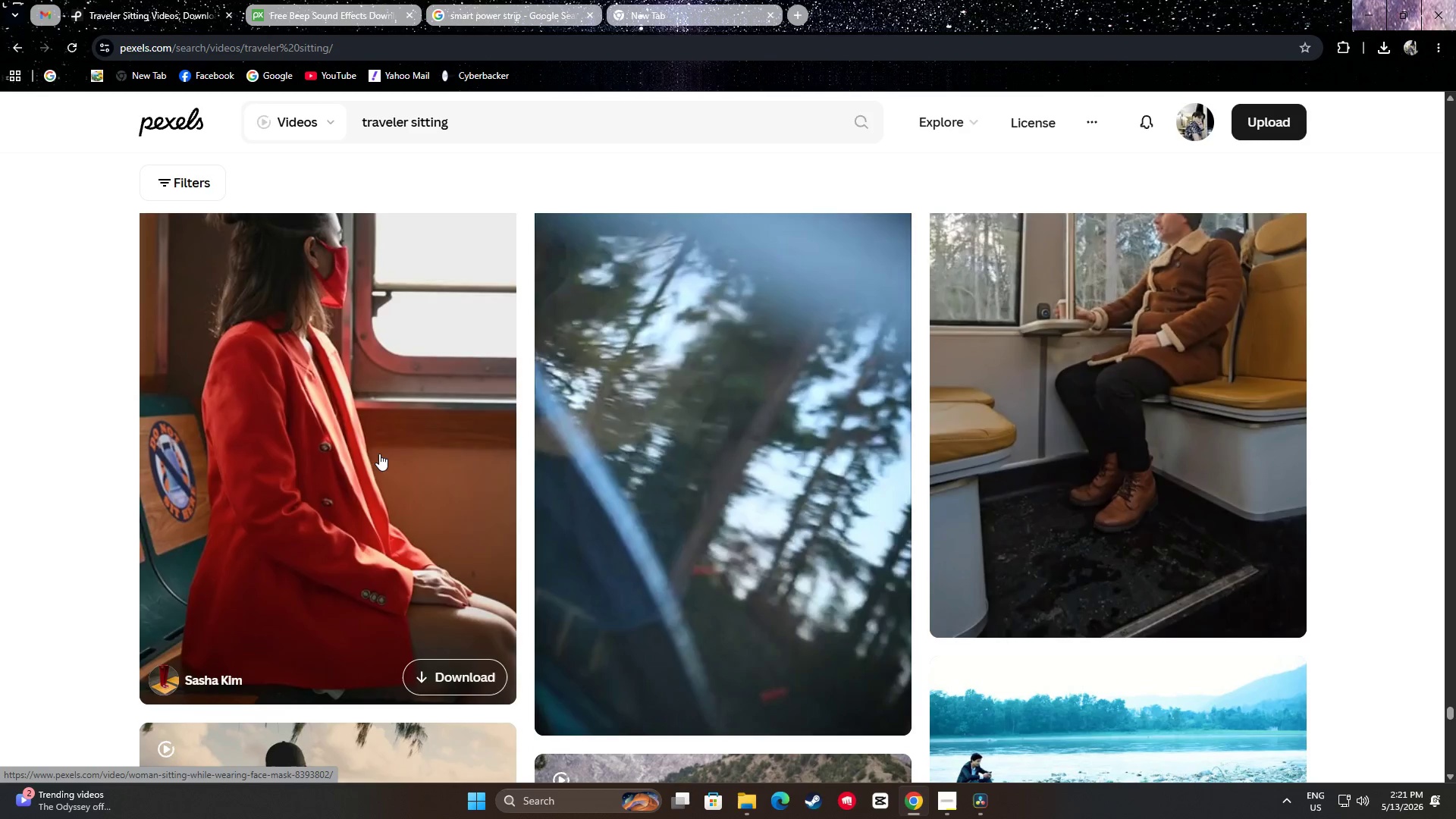 
scroll: coordinate [379, 449], scroll_direction: up, amount: 2.0
 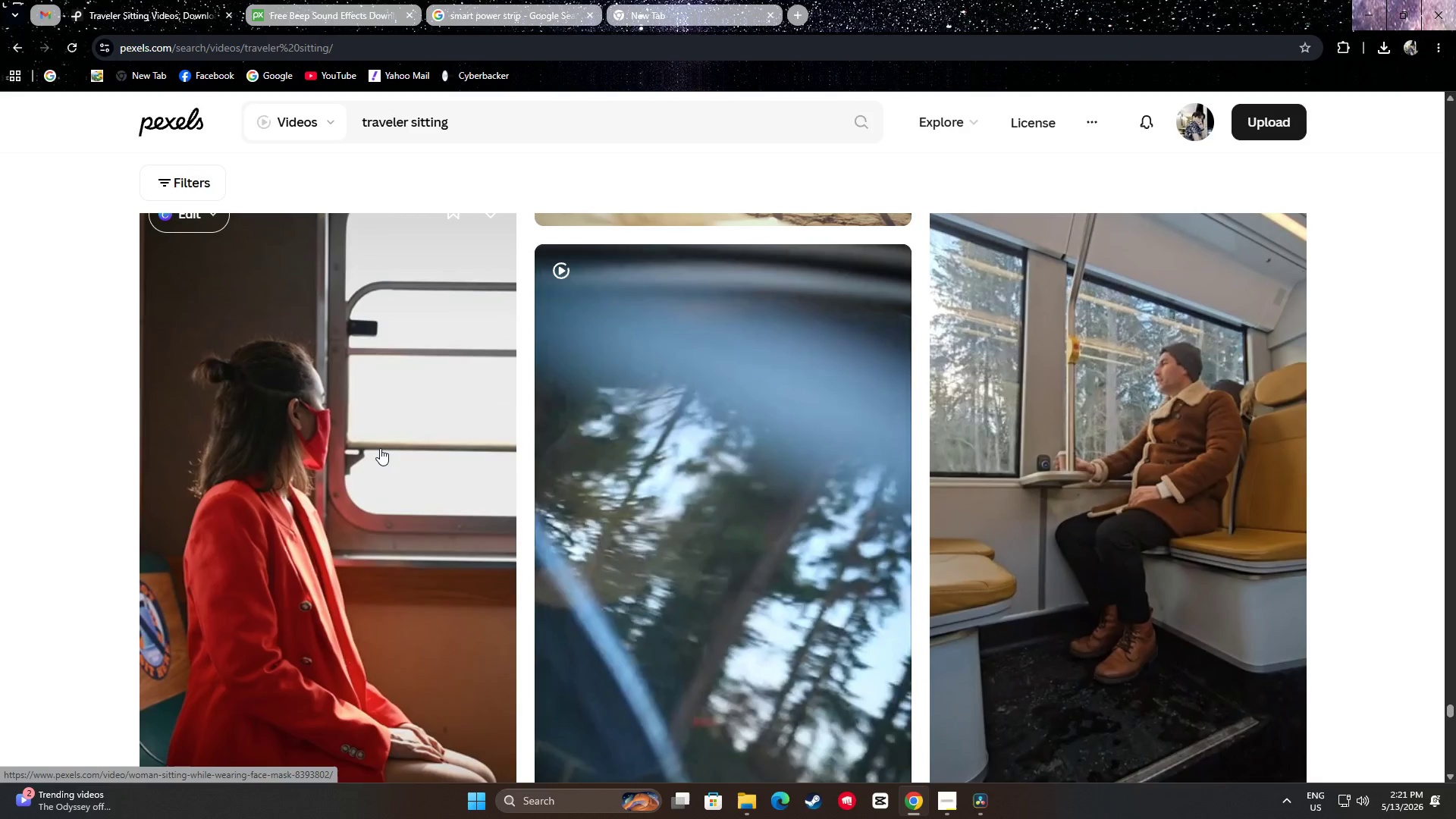 
scroll: coordinate [381, 450], scroll_direction: down, amount: 3.0
 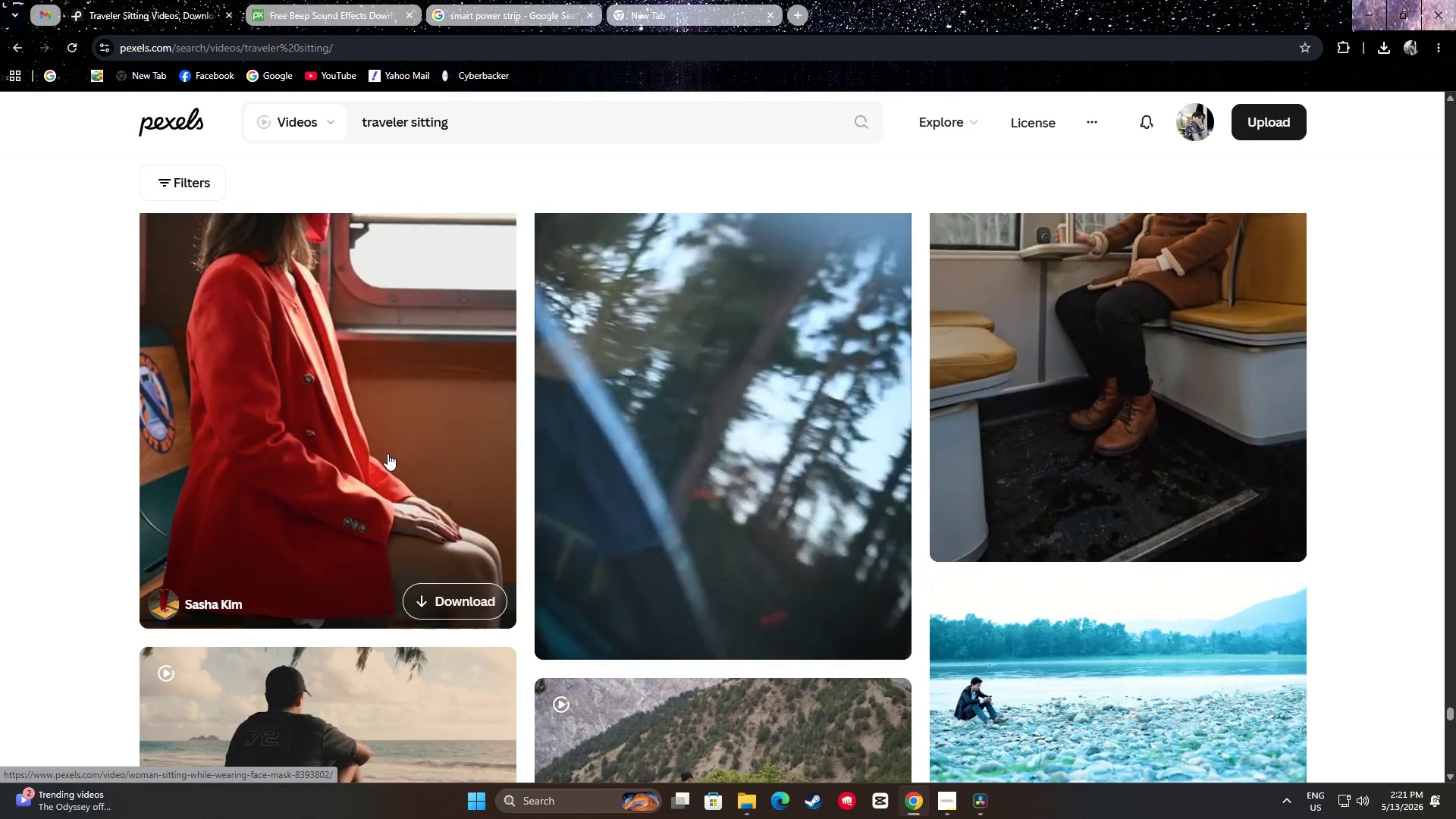 
scroll: coordinate [388, 450], scroll_direction: up, amount: 4.0
 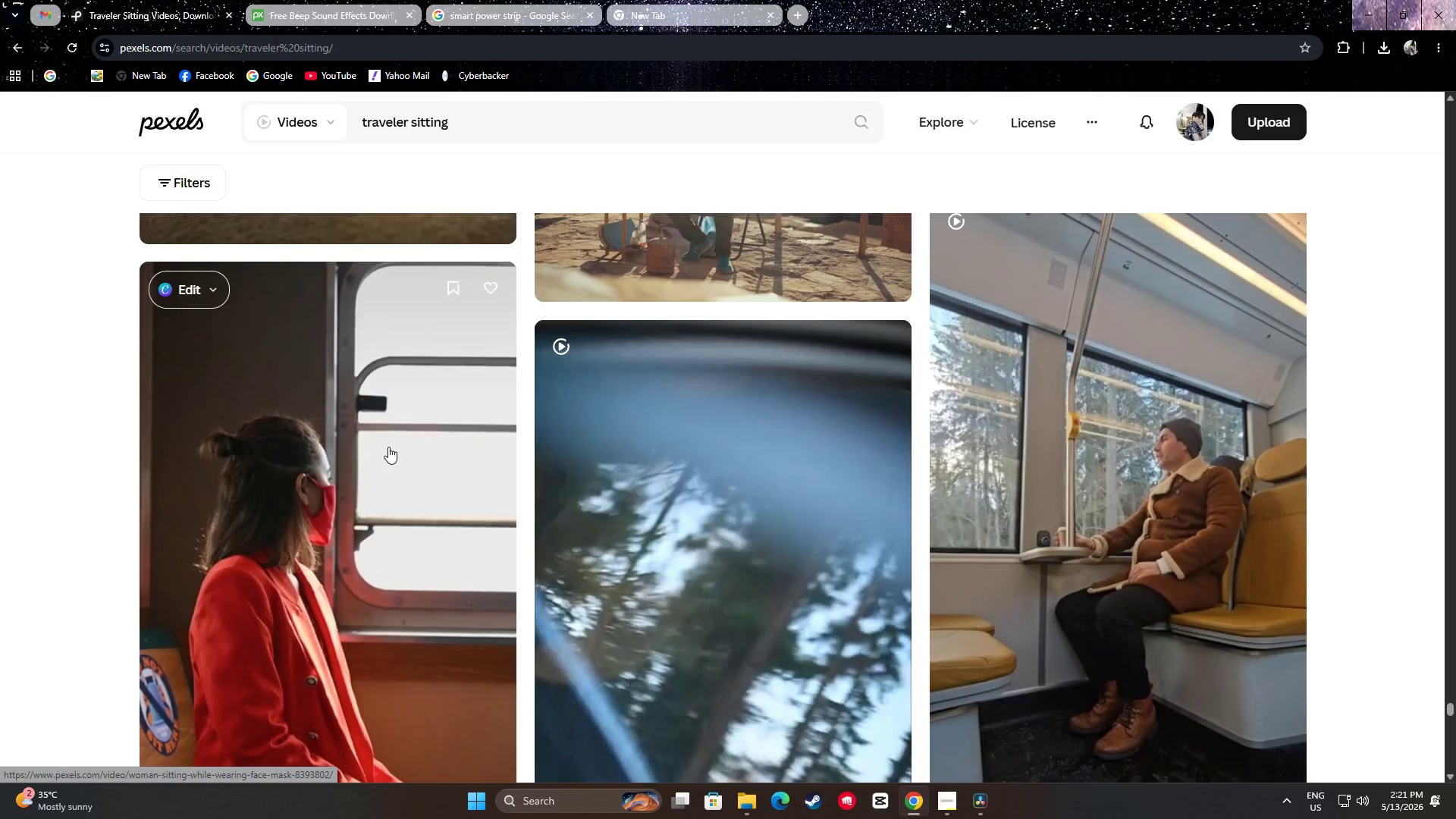 
scroll: coordinate [745, 405], scroll_direction: down, amount: 10.0
 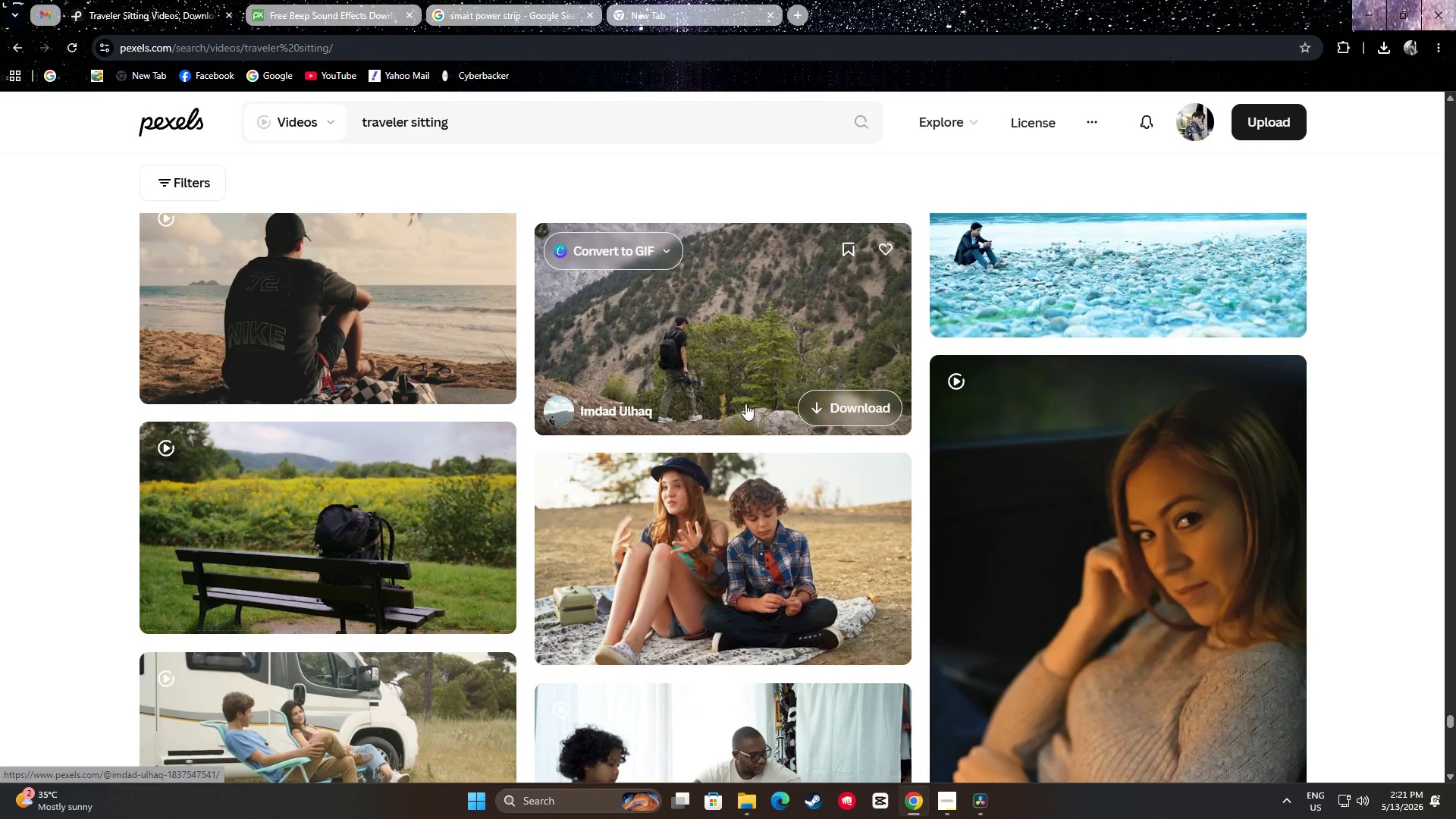 
scroll: coordinate [745, 402], scroll_direction: down, amount: 2.0
 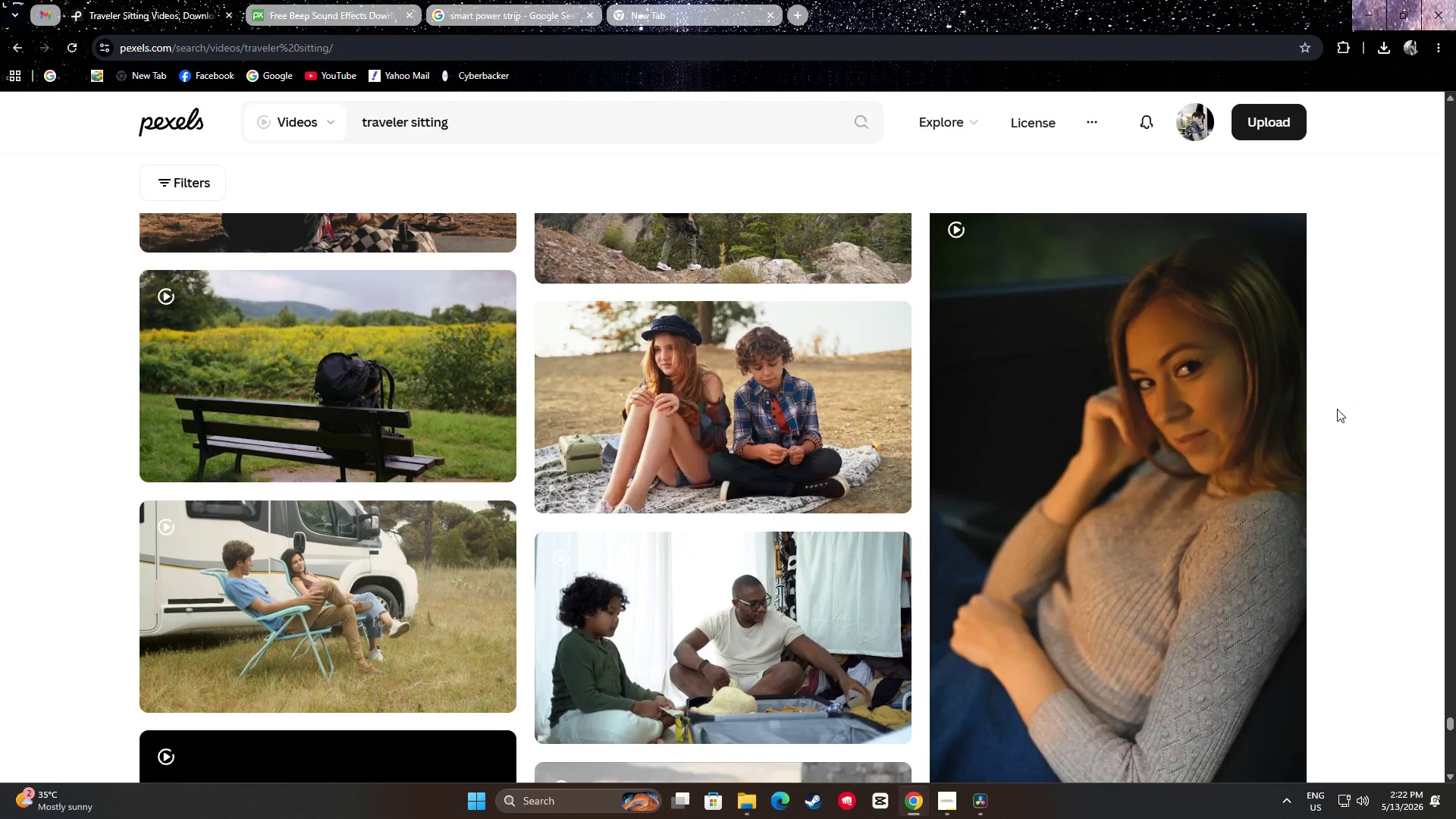 
wait(6.64)
 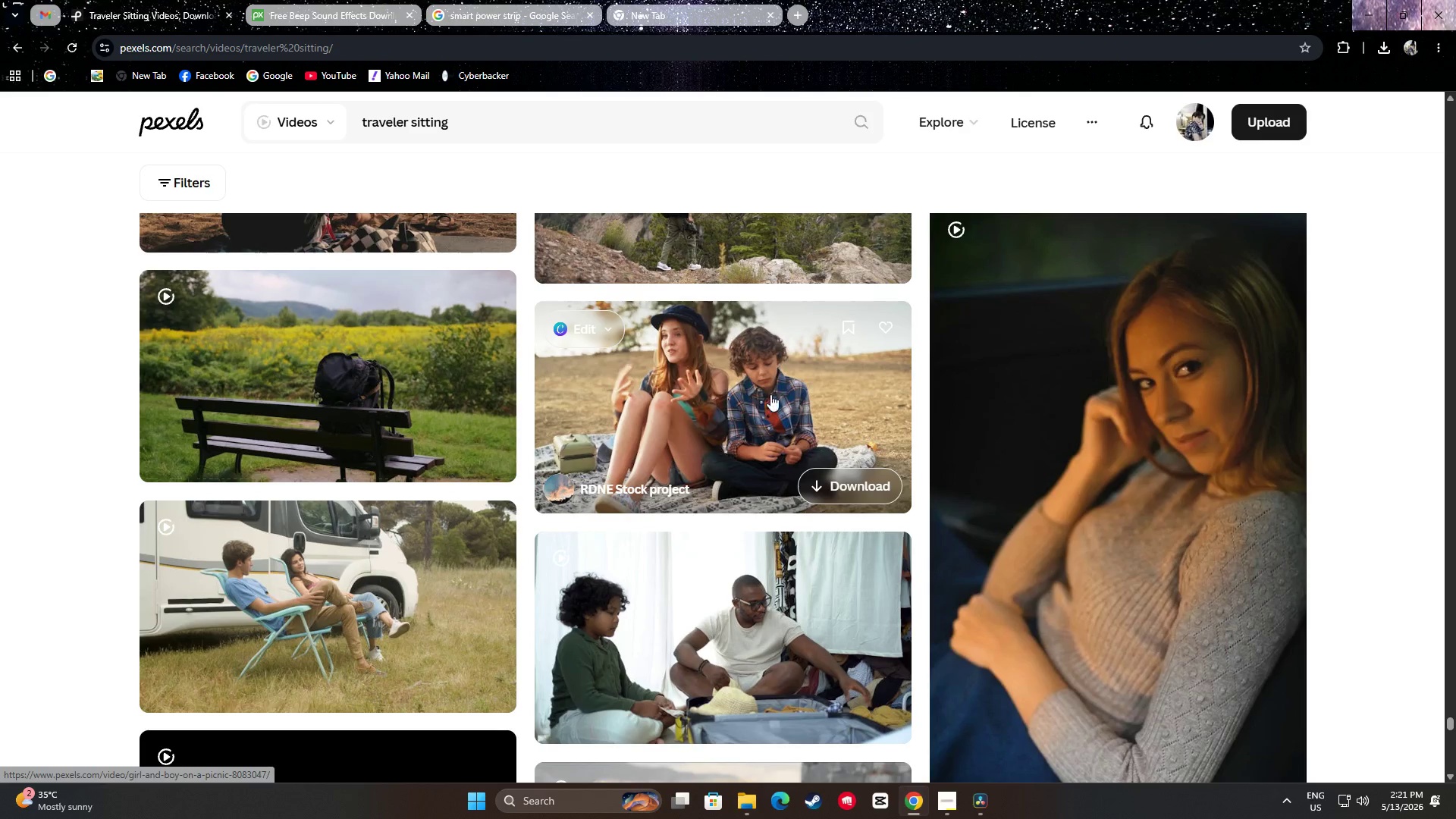 
scroll: coordinate [385, 385], scroll_direction: down, amount: 4.0
 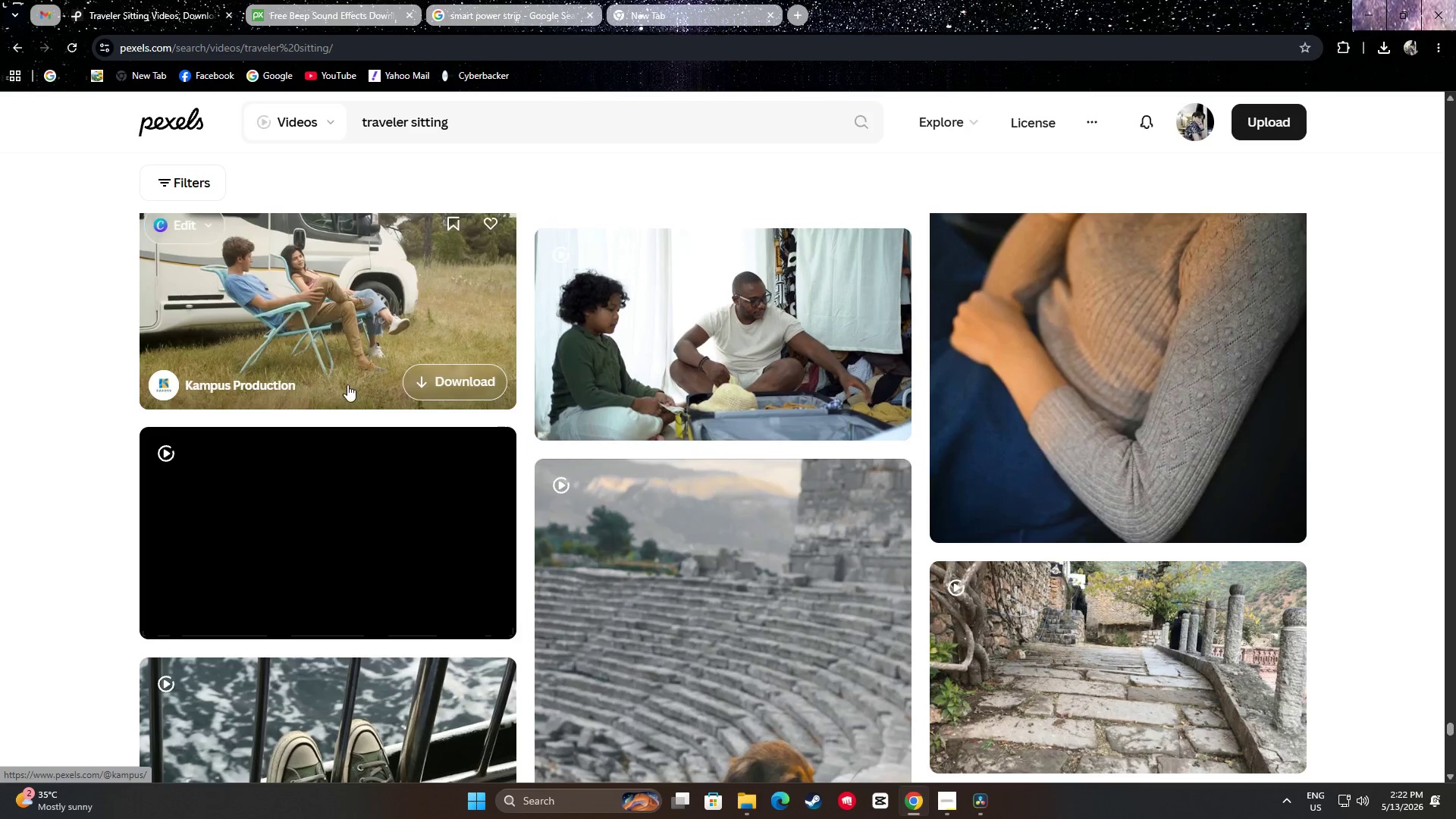 
scroll: coordinate [347, 384], scroll_direction: up, amount: 1.0
 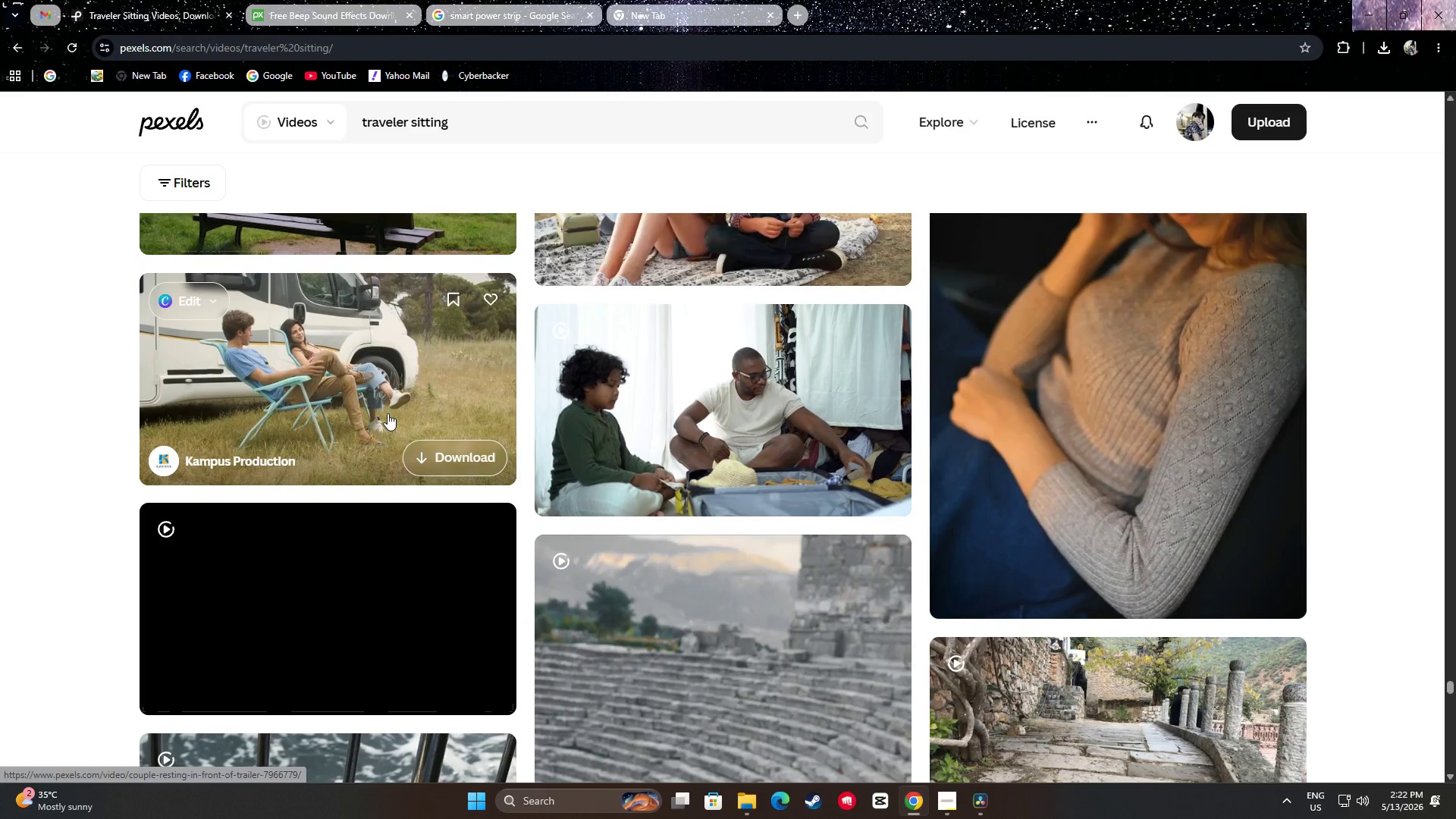 
scroll: coordinate [749, 413], scroll_direction: down, amount: 8.0
 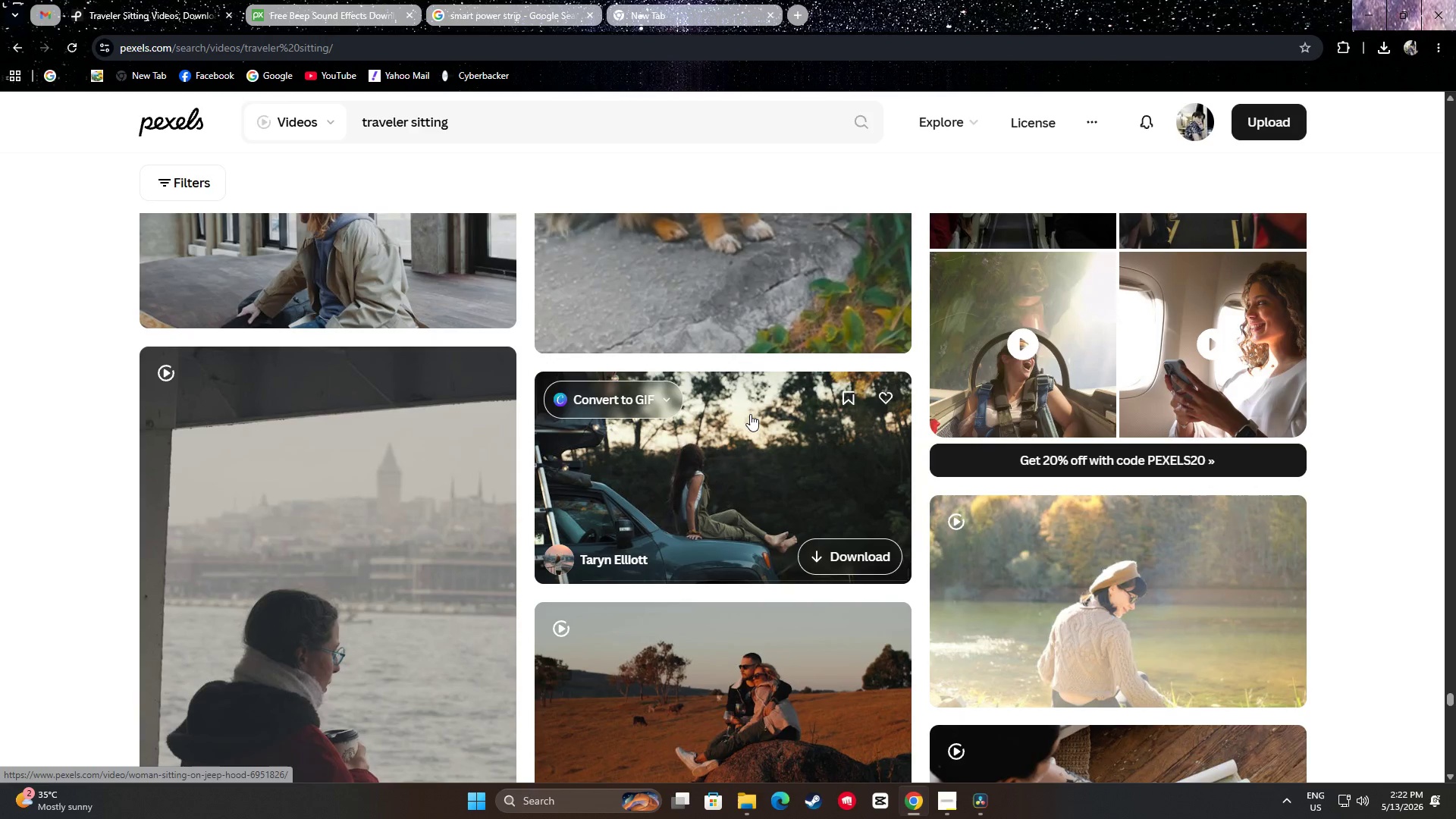 
scroll: coordinate [750, 412], scroll_direction: up, amount: 4.0
 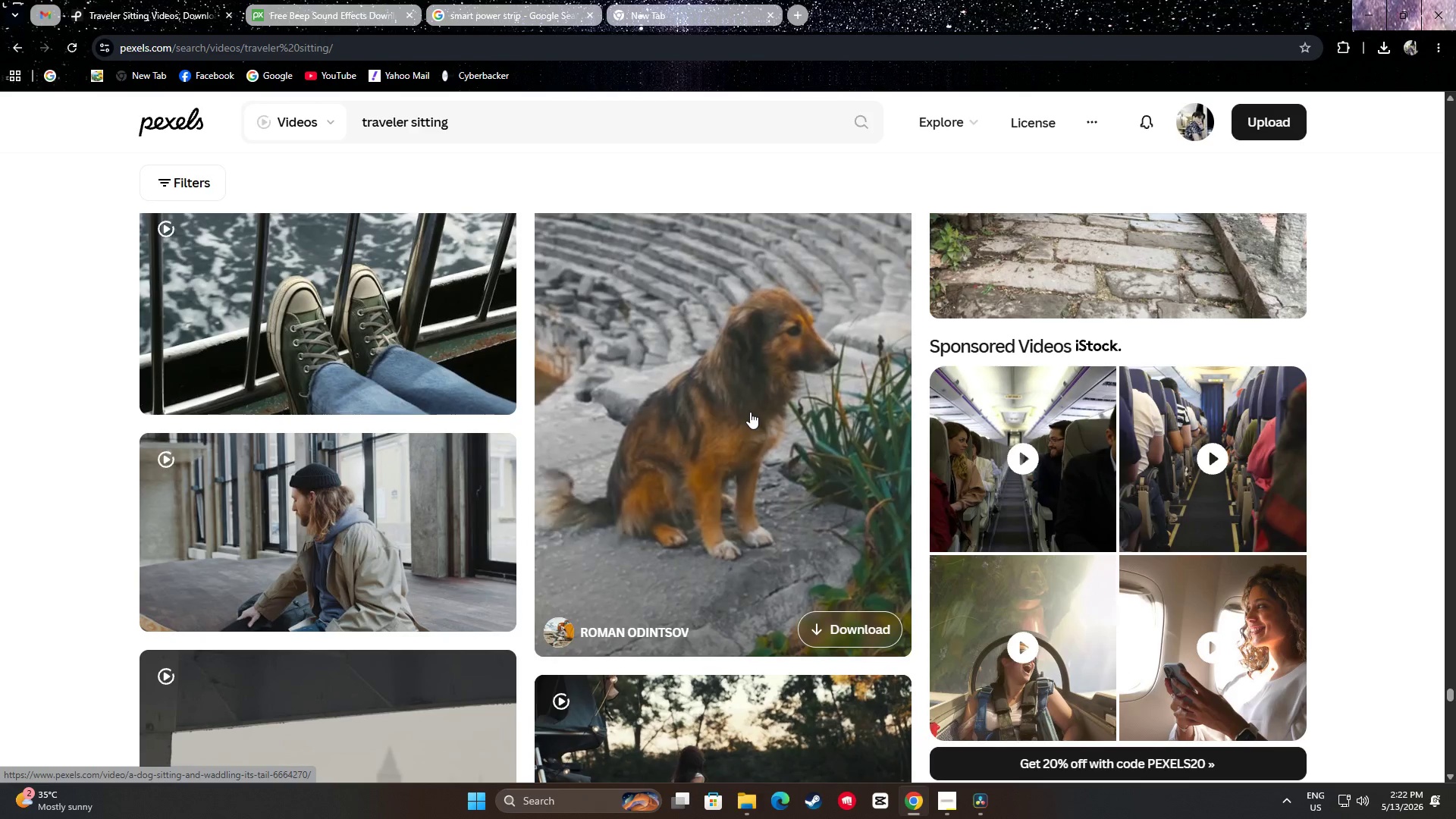 
scroll: coordinate [990, 449], scroll_direction: down, amount: 8.0
 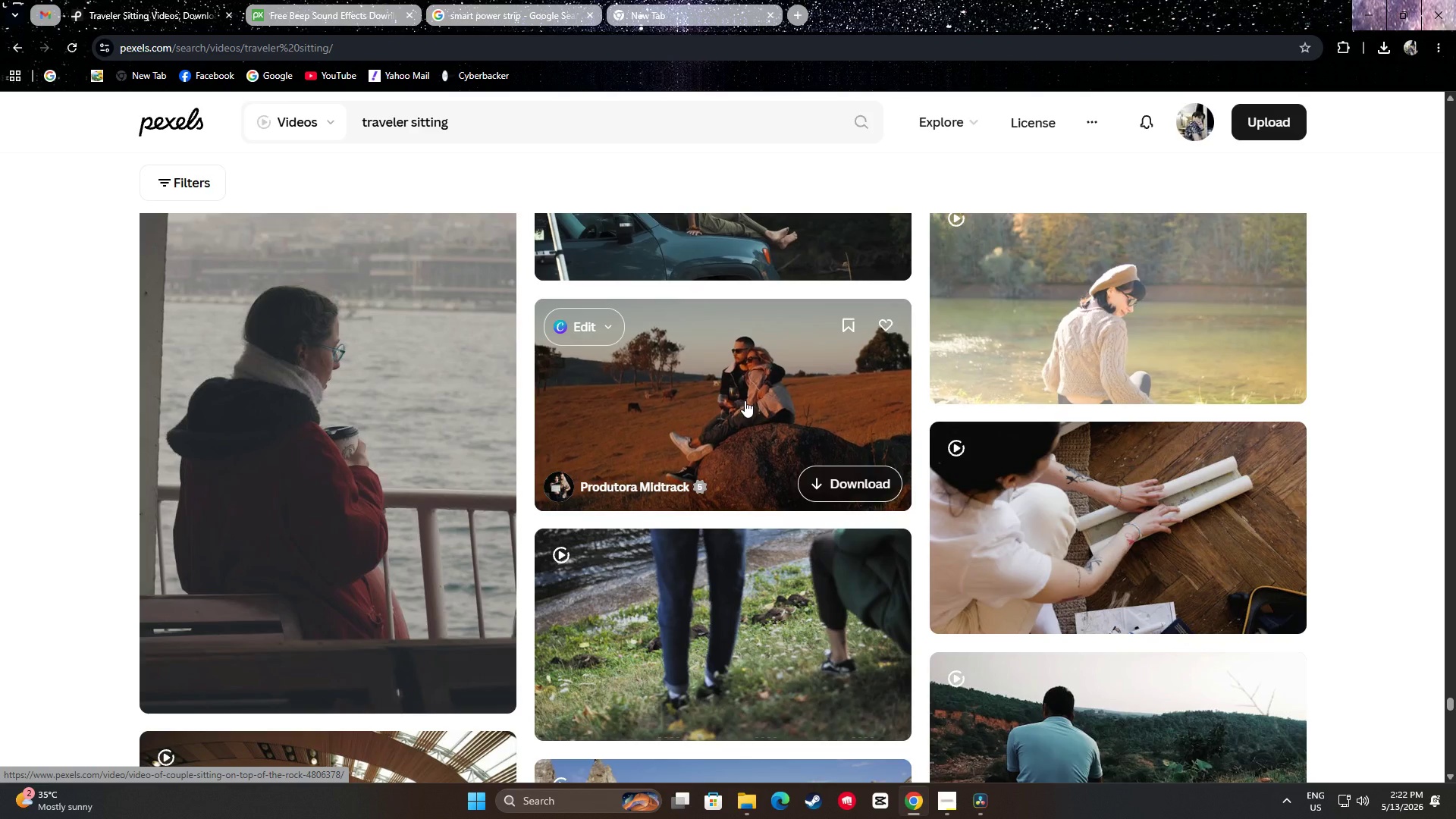 
wait(5.23)
 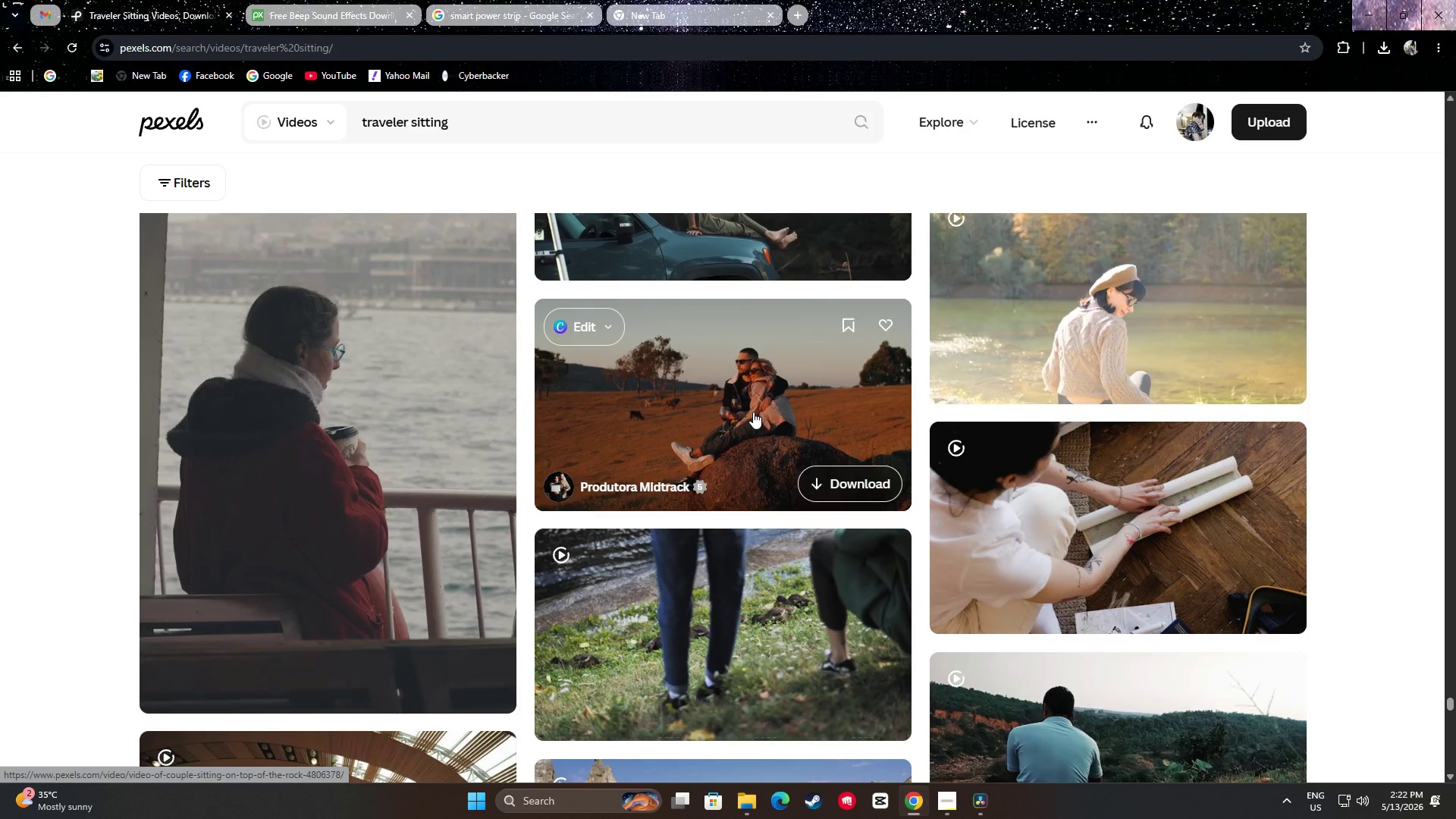 
scroll: coordinate [752, 375], scroll_direction: down, amount: 3.0
 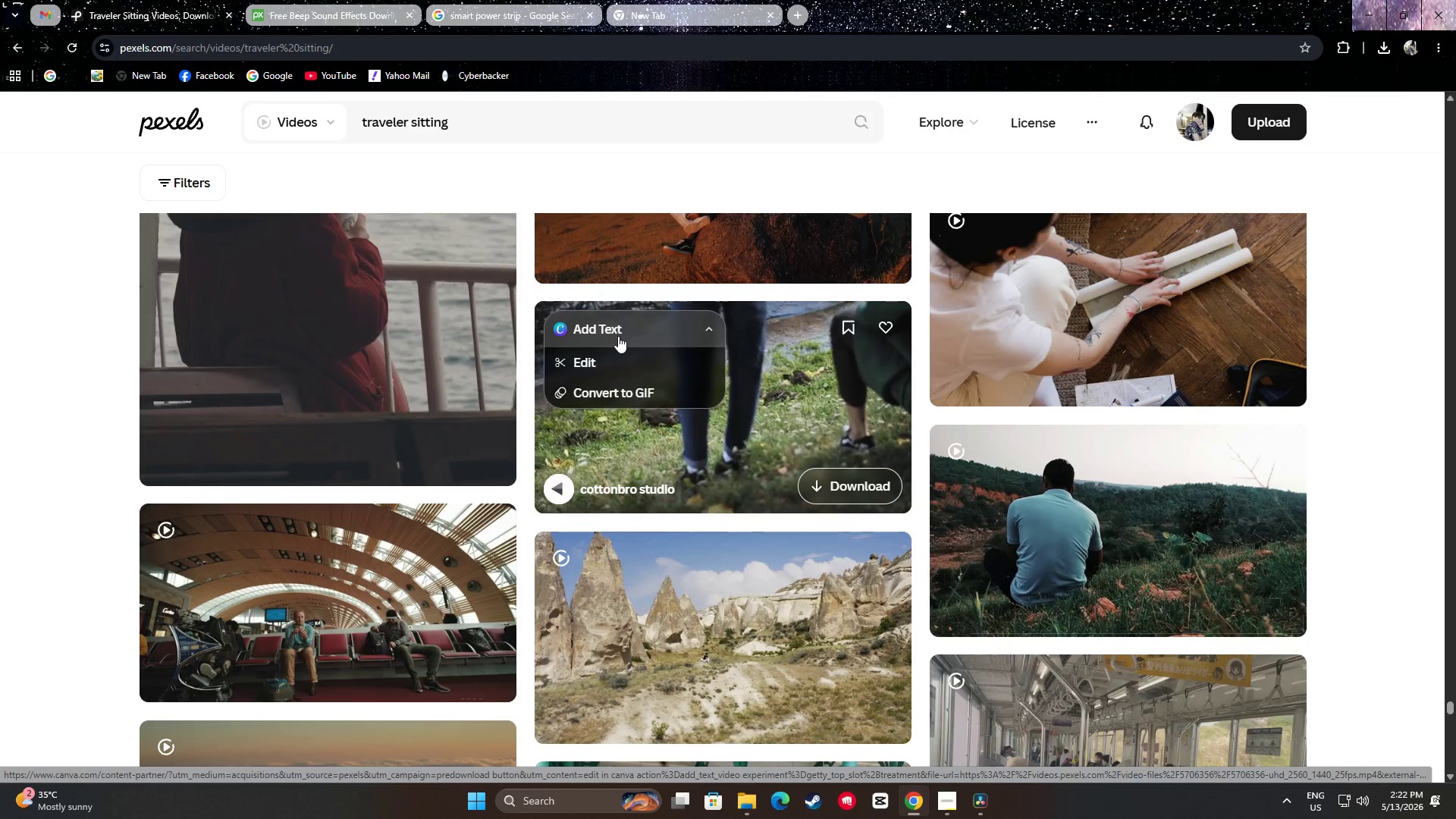 
wait(6.2)
 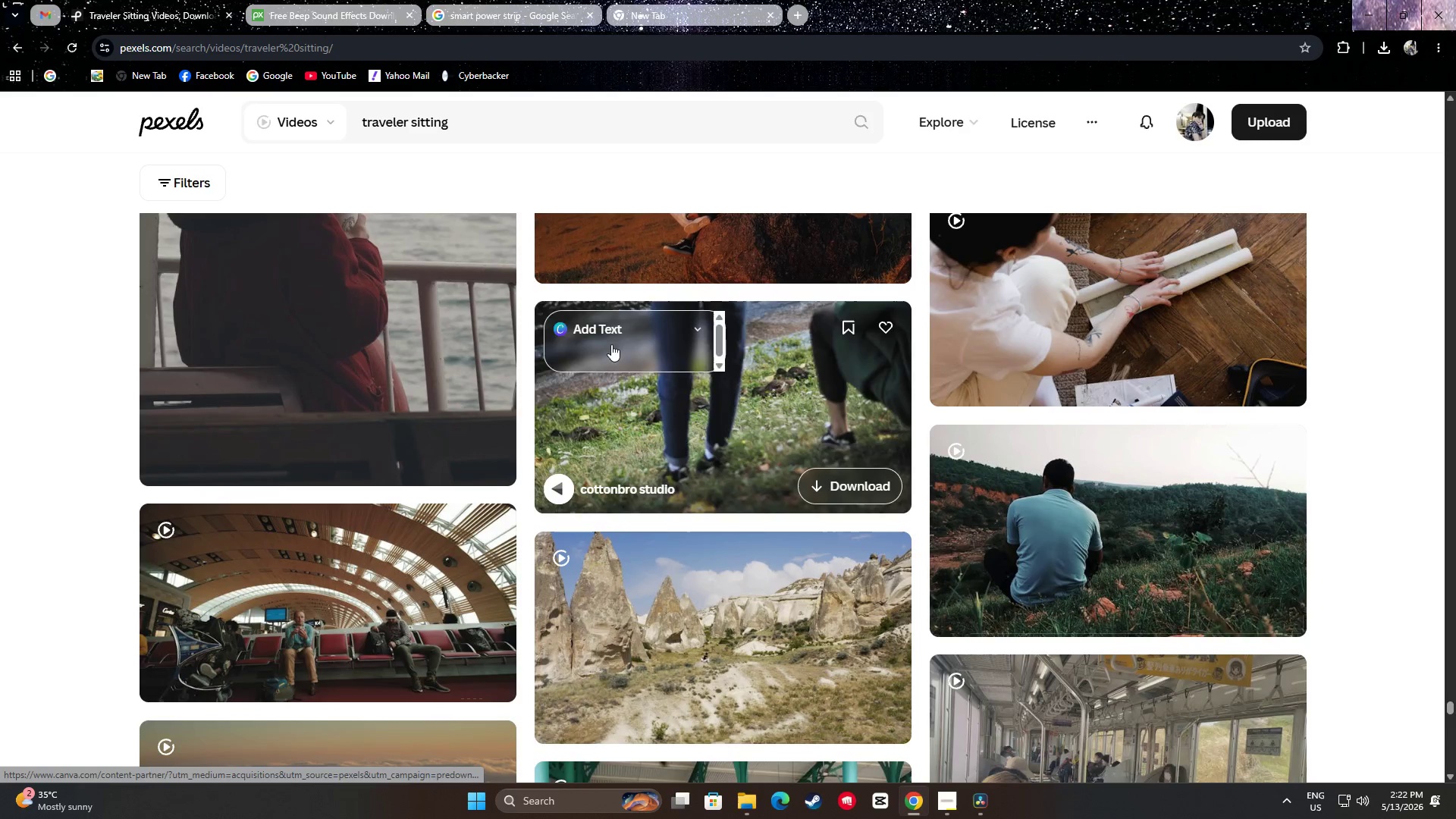 
scroll: coordinate [717, 394], scroll_direction: down, amount: 6.0
 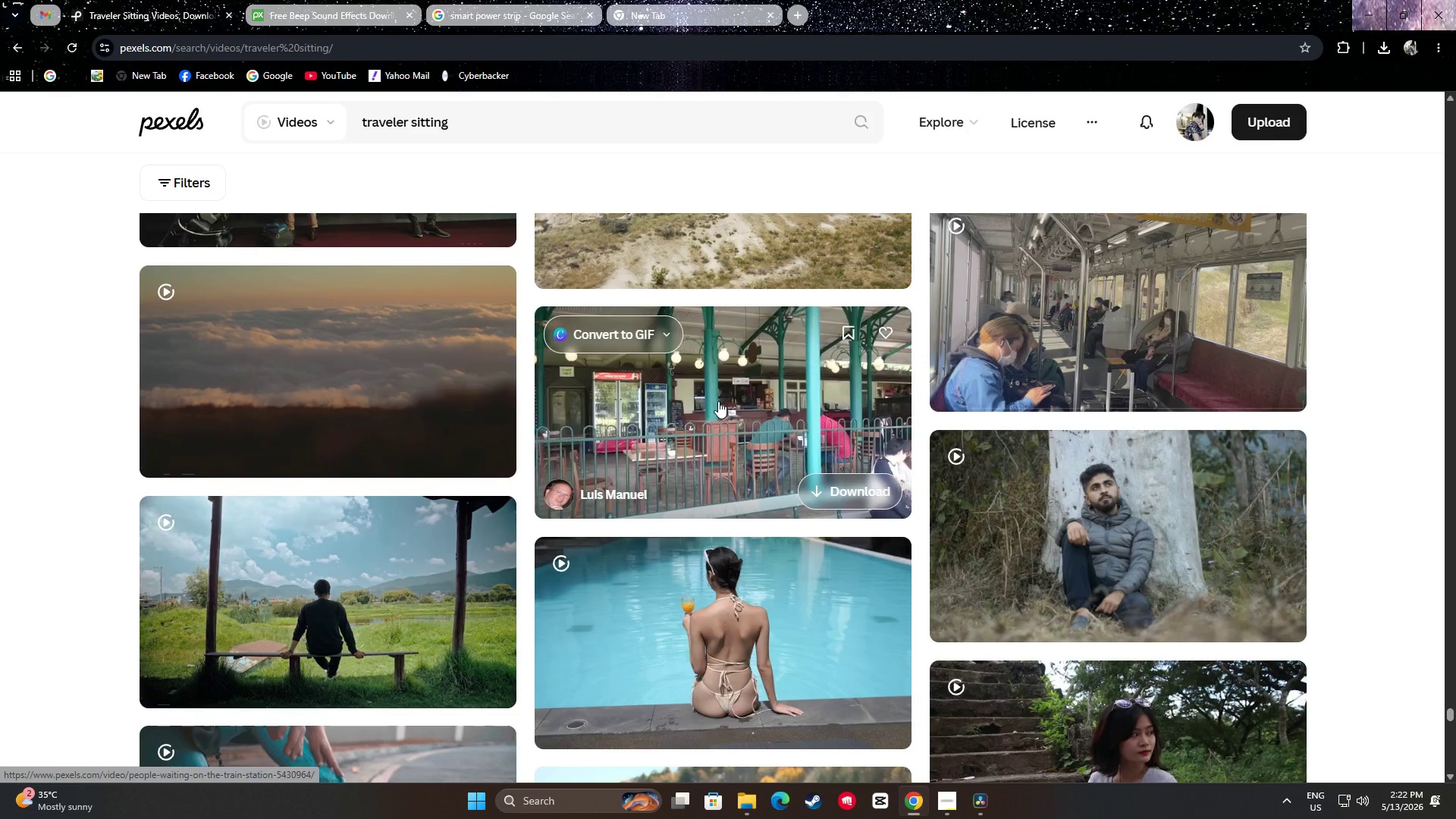 
wait(10.37)
 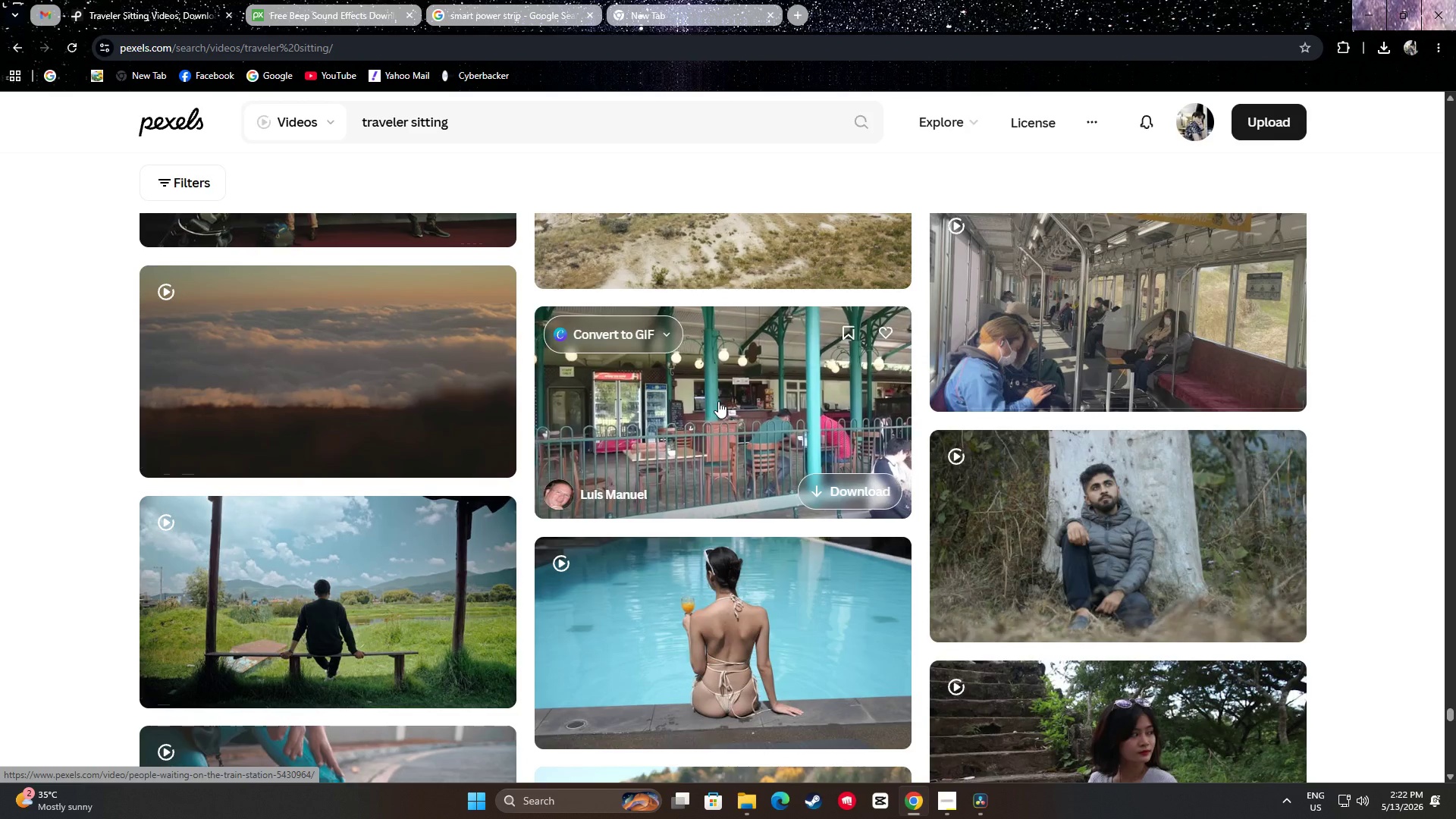 
scroll: coordinate [726, 355], scroll_direction: down, amount: 12.0
 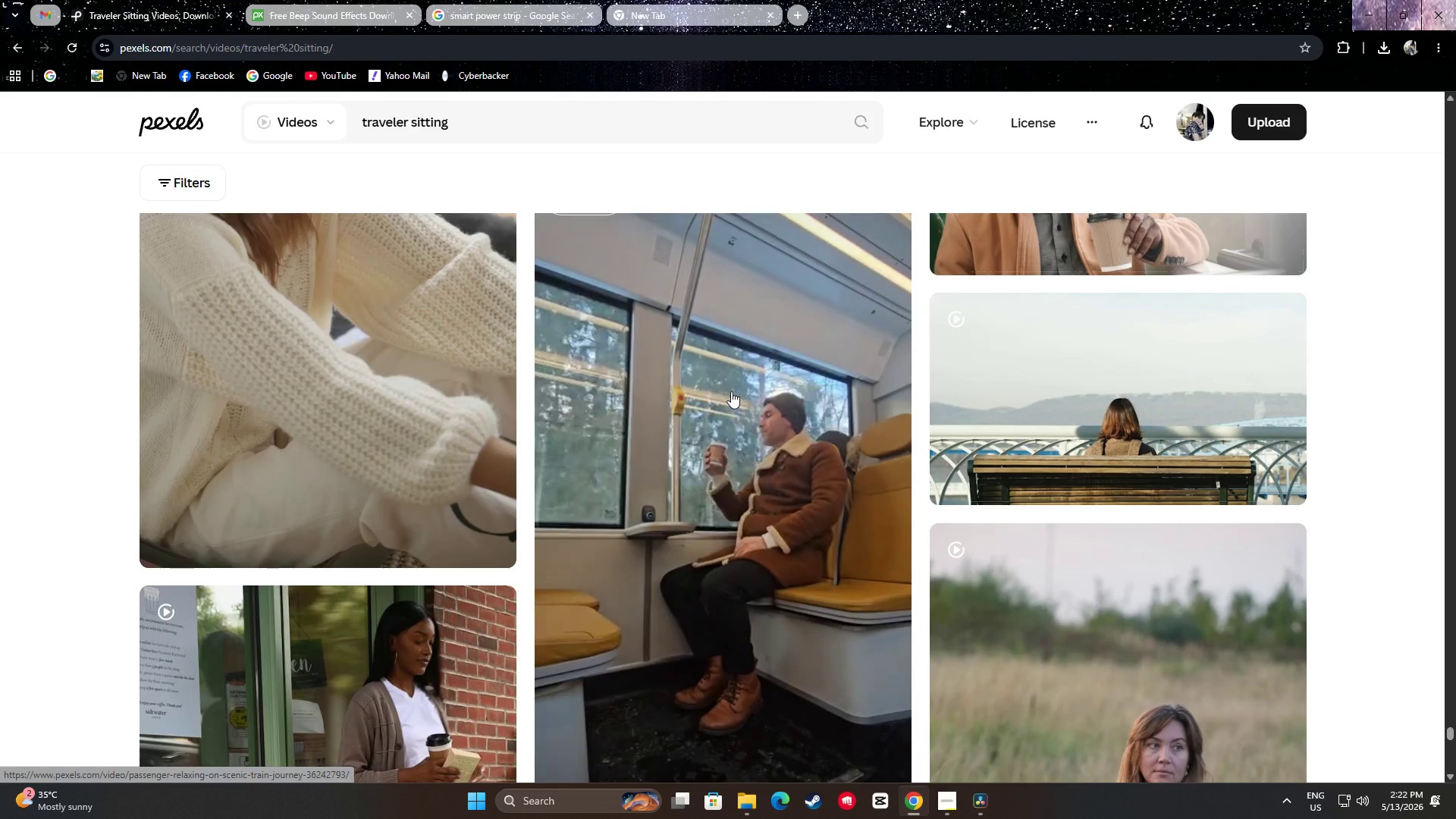 
scroll: coordinate [731, 388], scroll_direction: none, amount: 0.0
 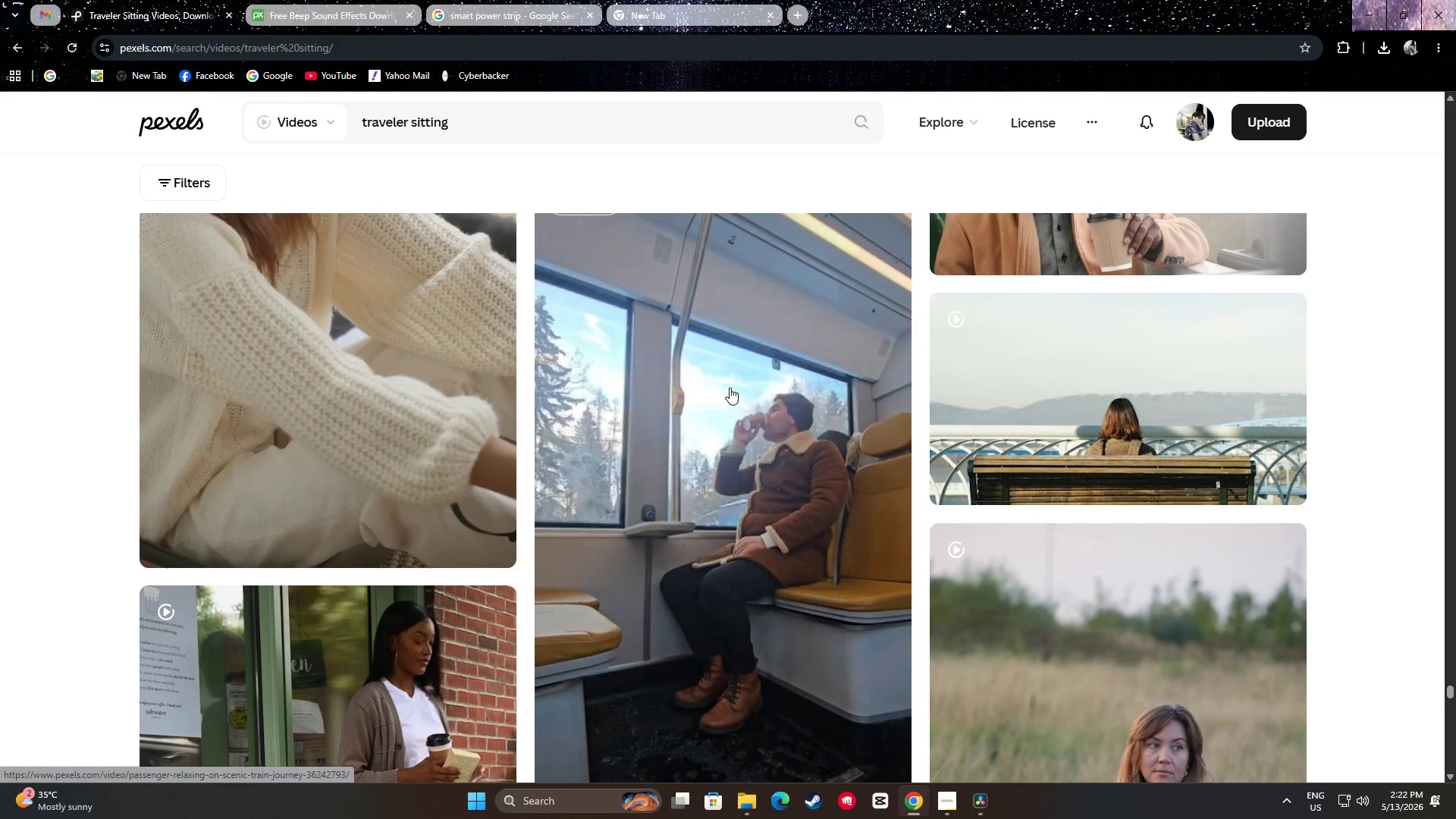 
scroll: coordinate [714, 453], scroll_direction: down, amount: 13.0
 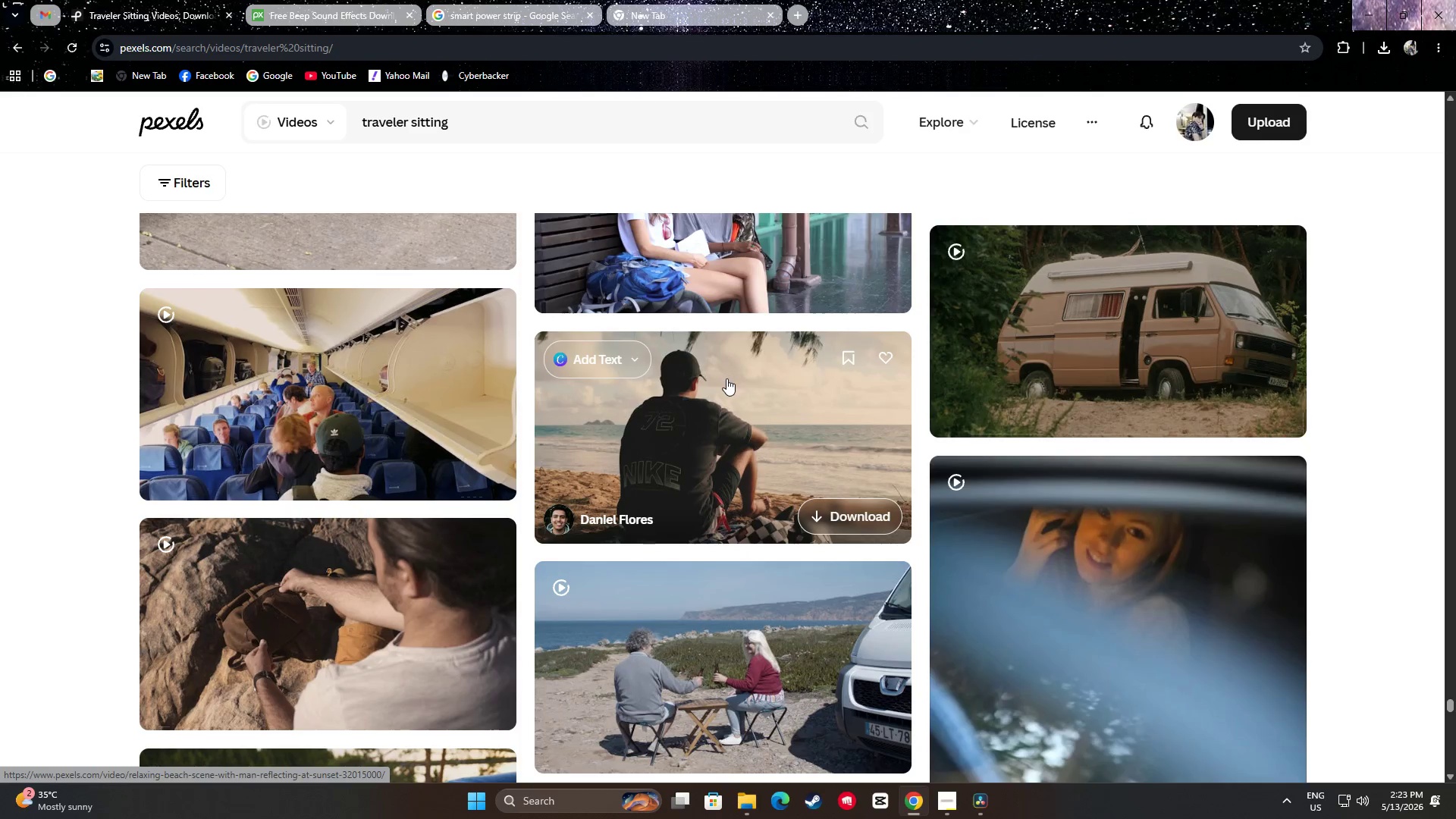 
scroll: coordinate [777, 481], scroll_direction: down, amount: 8.0
 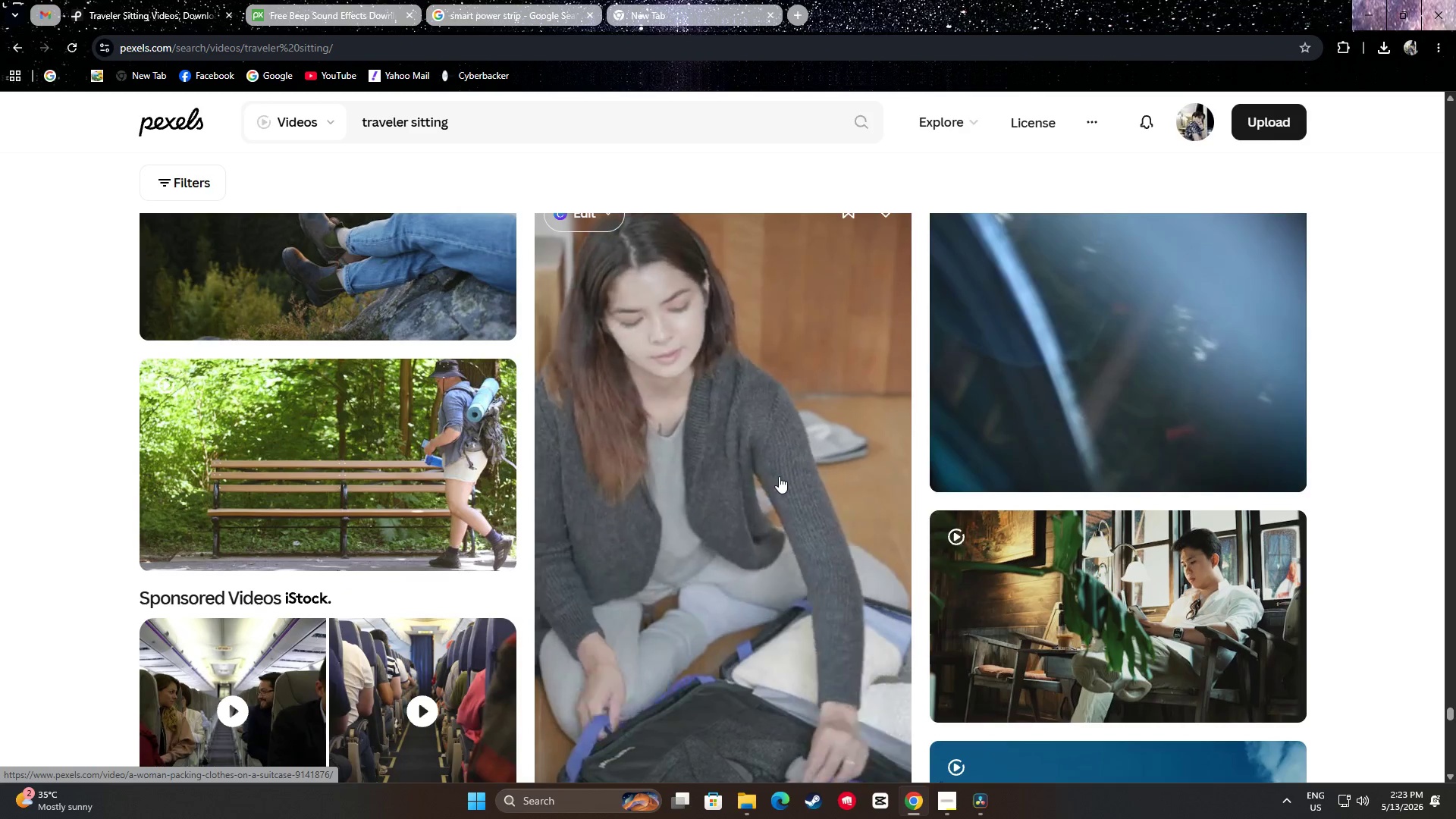 
scroll: coordinate [779, 475], scroll_direction: up, amount: 1.0
 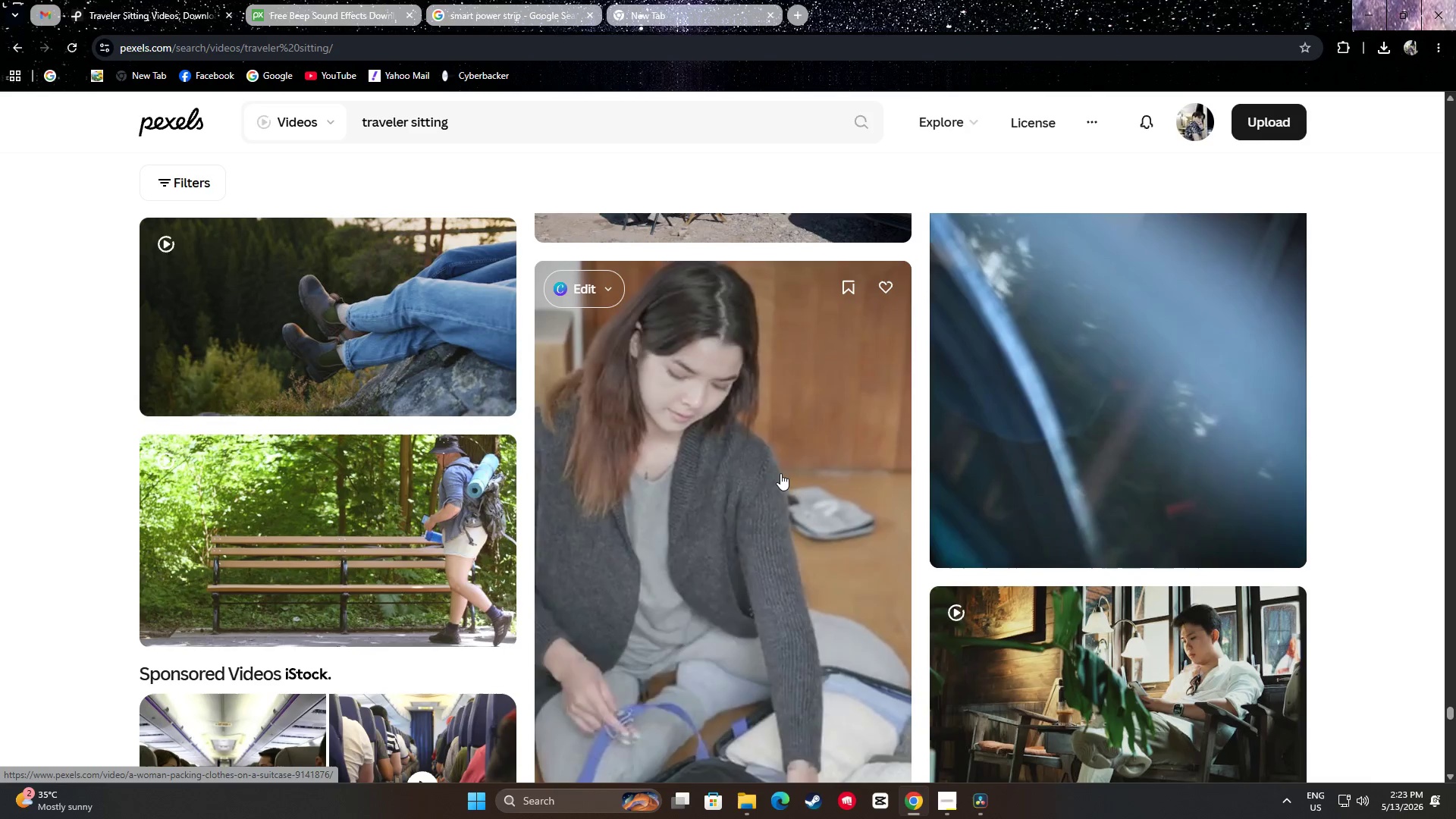 
scroll: coordinate [811, 472], scroll_direction: down, amount: 11.0
 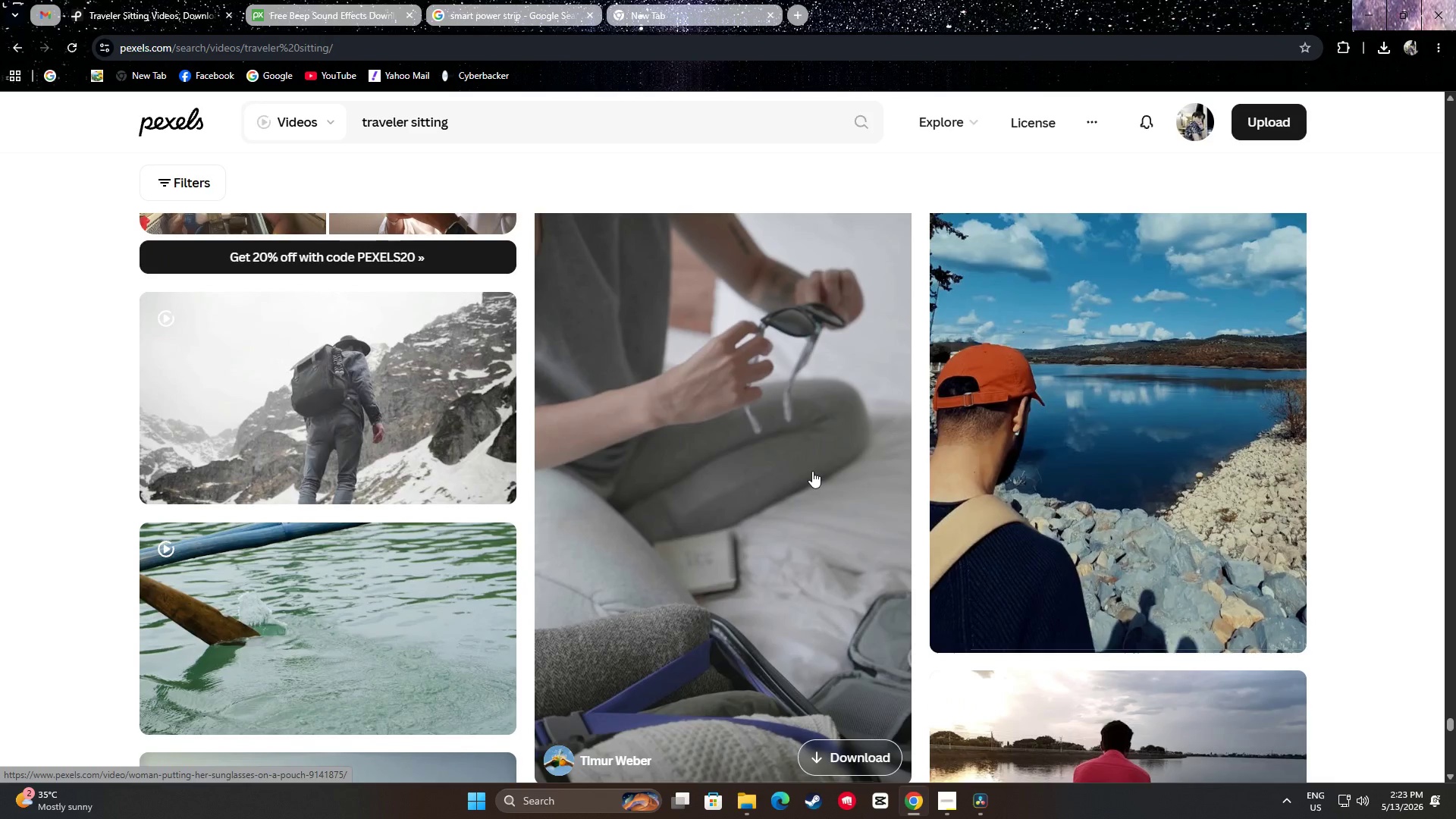 
scroll: coordinate [812, 471], scroll_direction: up, amount: 2.0
 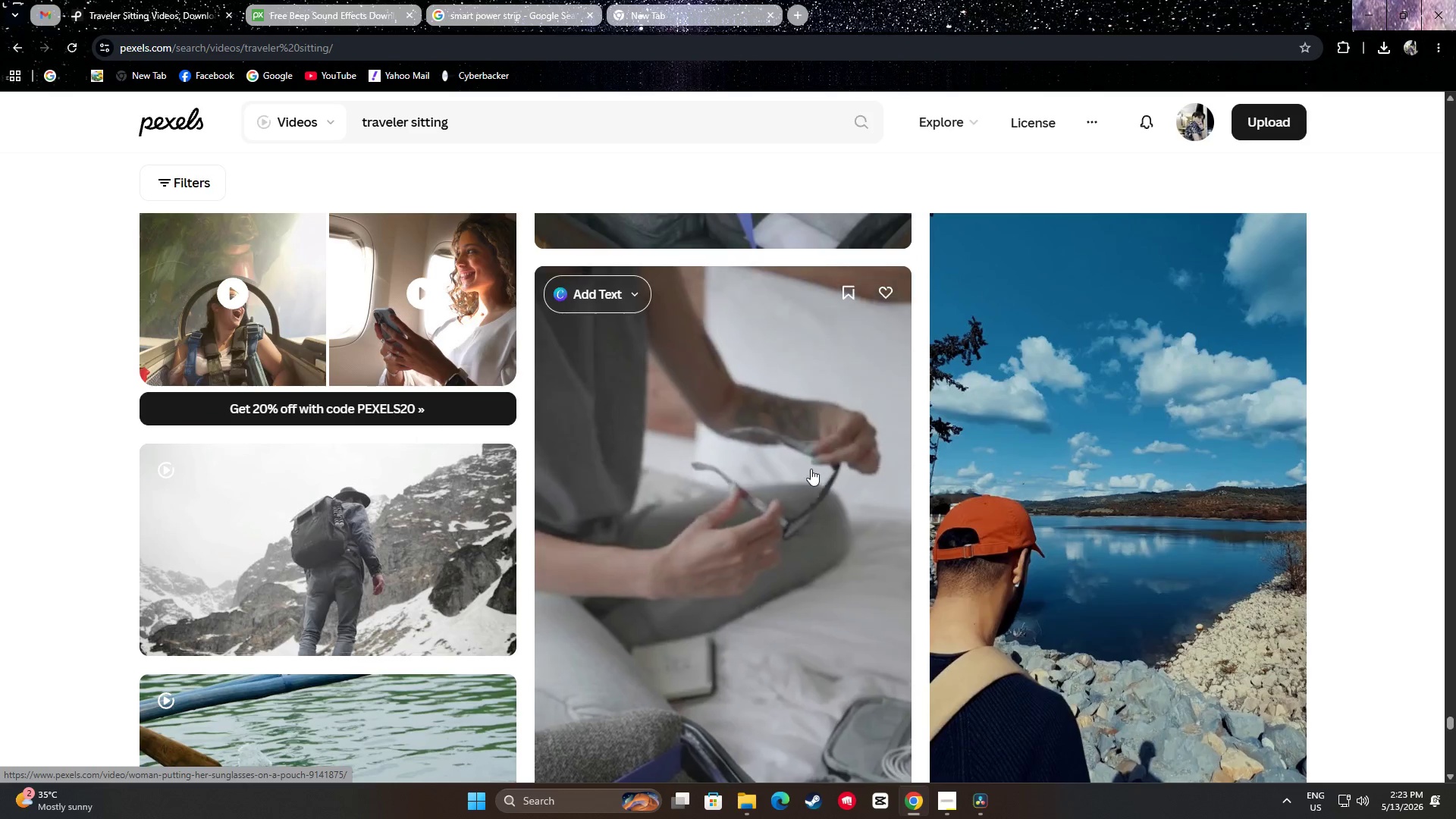 
scroll: coordinate [820, 476], scroll_direction: down, amount: 11.0
 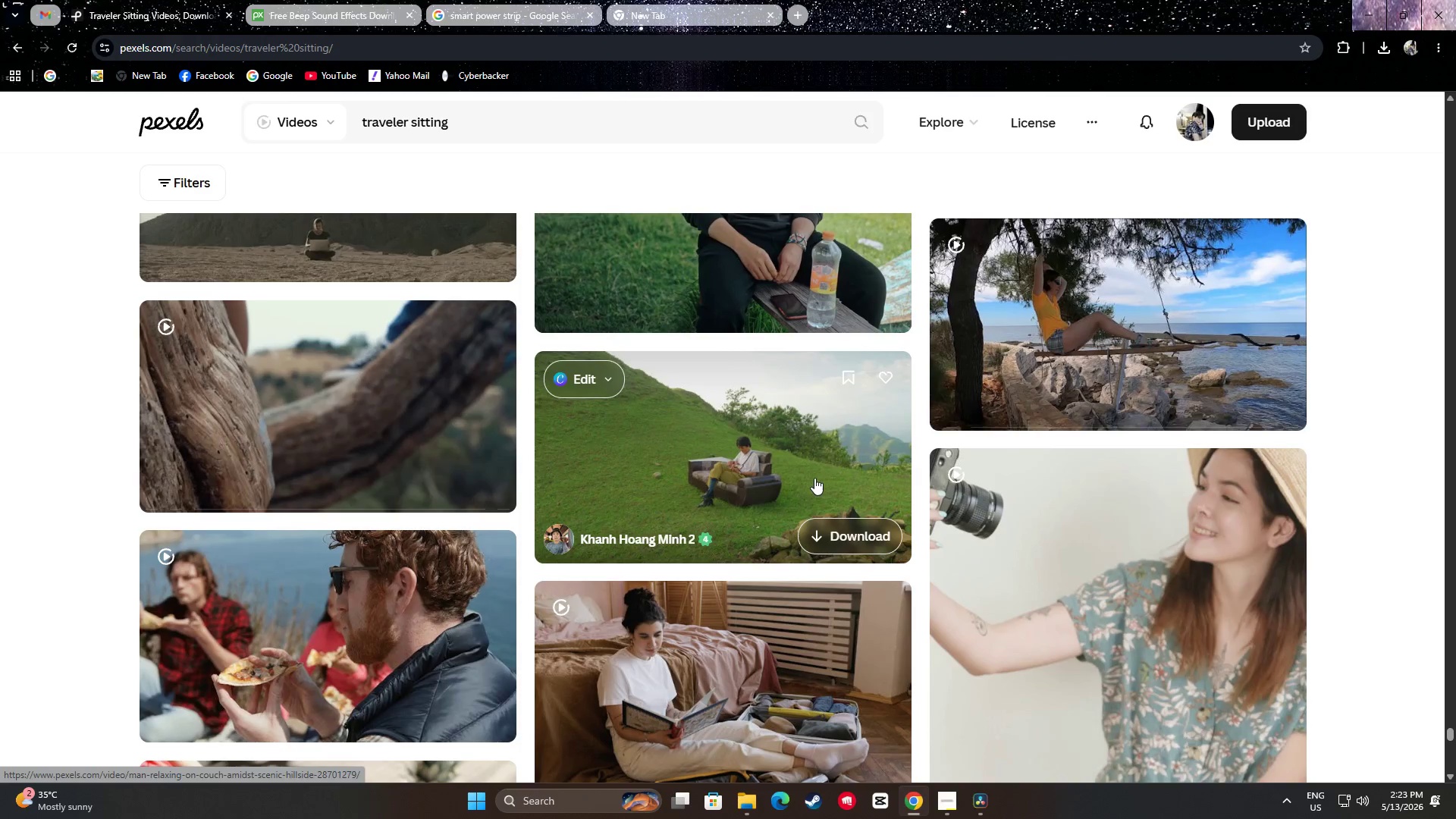 
scroll: coordinate [727, 476], scroll_direction: up, amount: 2.0
 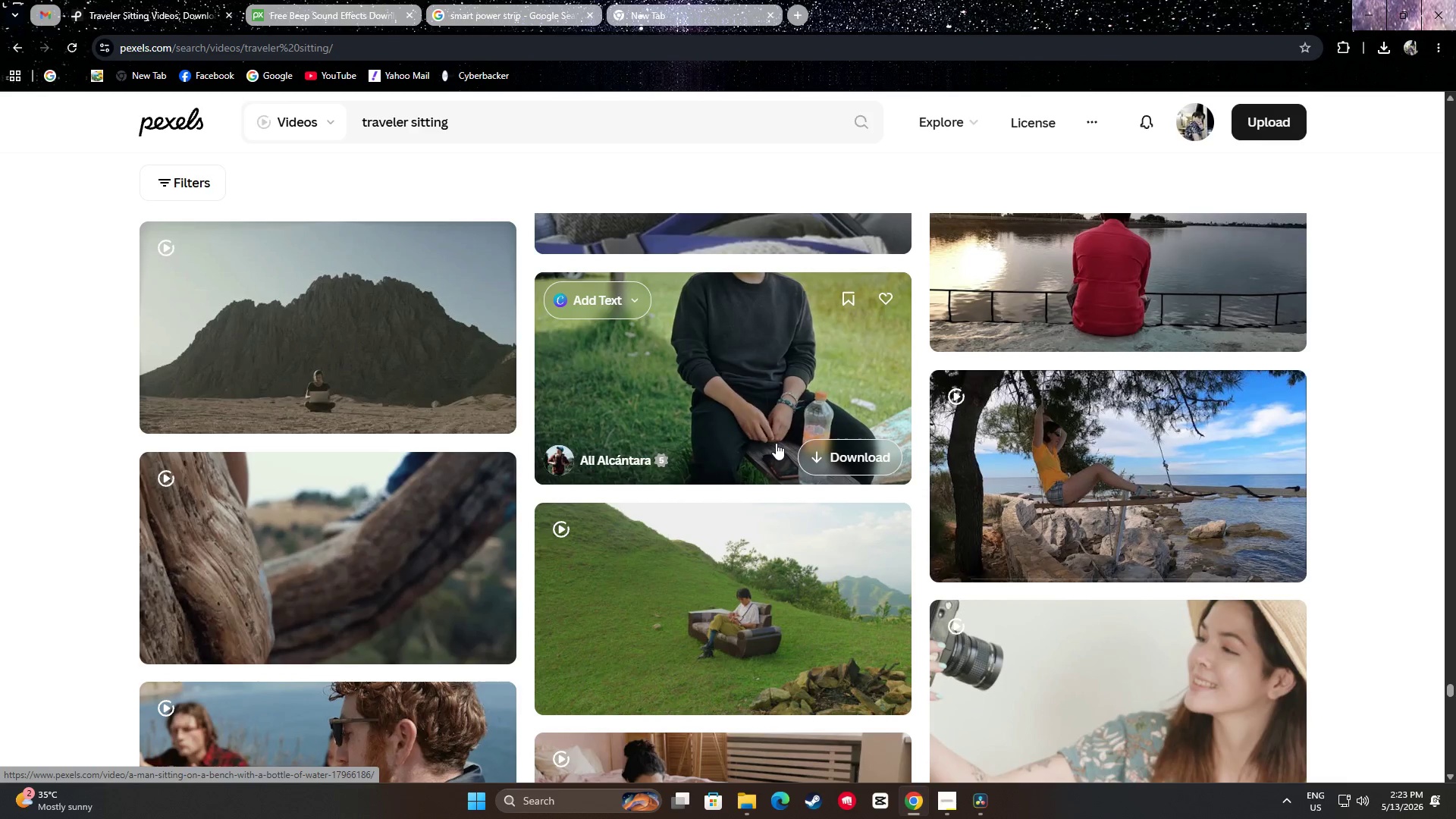 
scroll: coordinate [906, 444], scroll_direction: down, amount: 5.0
 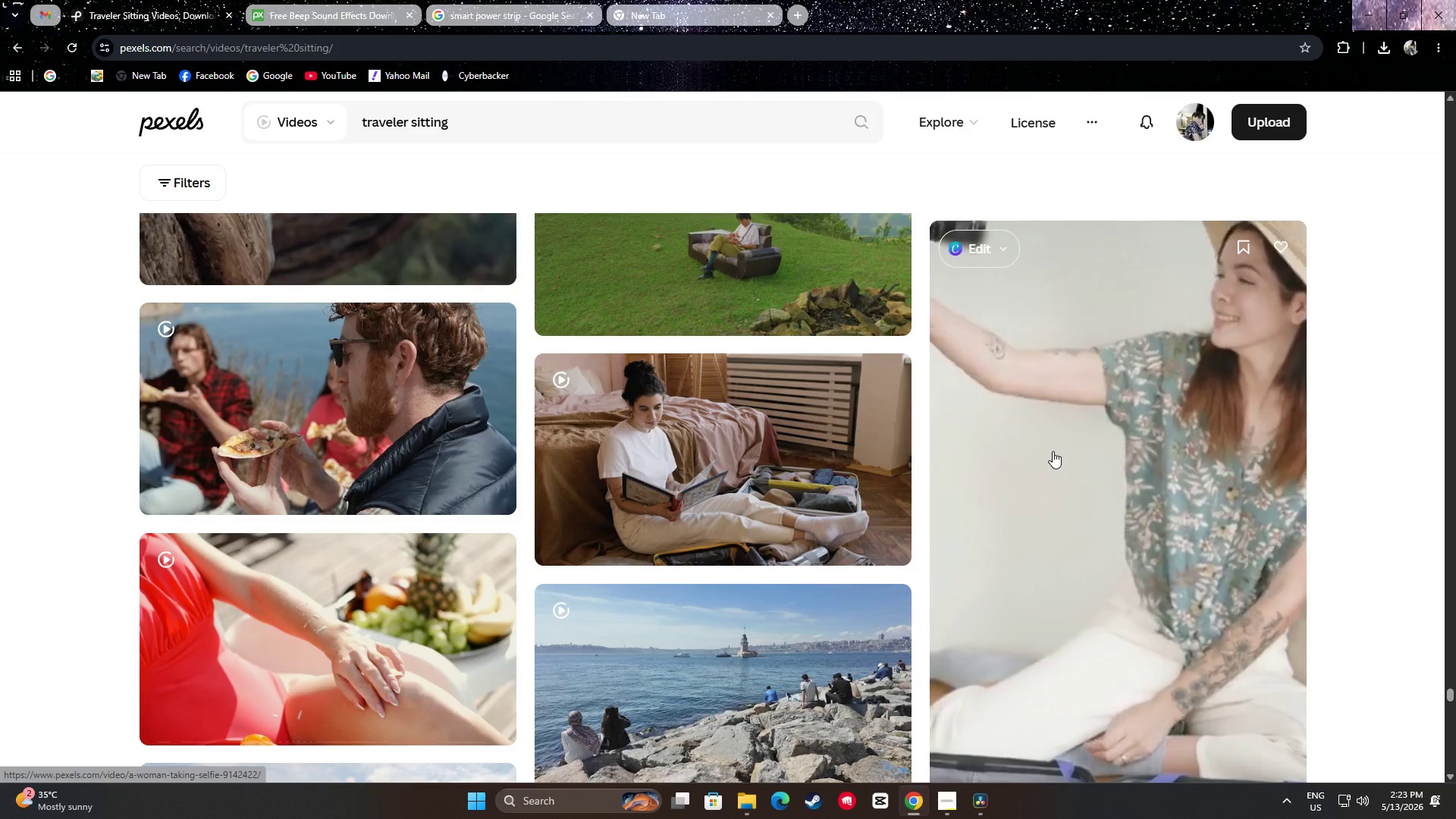 
wait(8.04)
 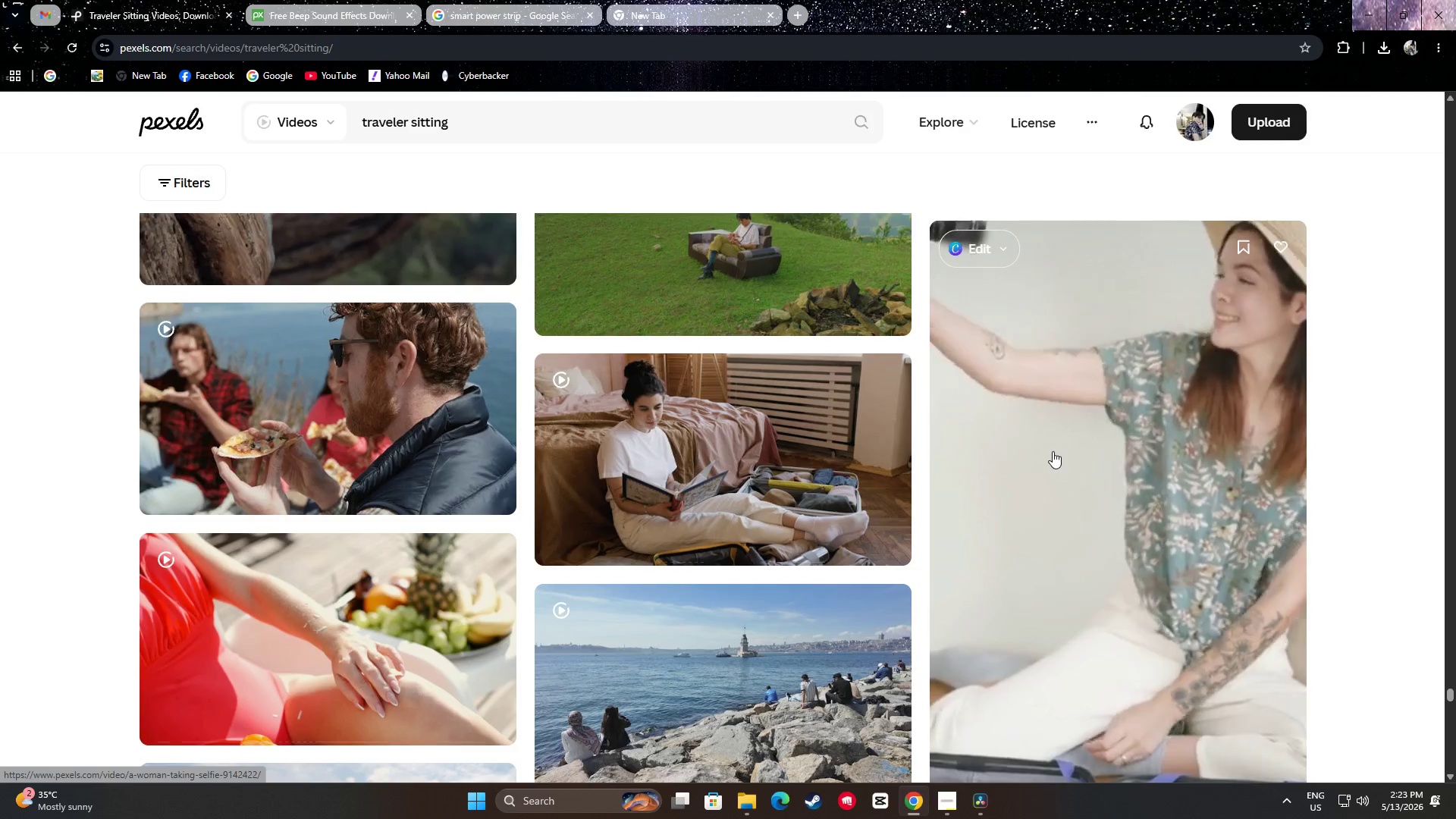 
scroll: coordinate [755, 404], scroll_direction: down, amount: 15.0
 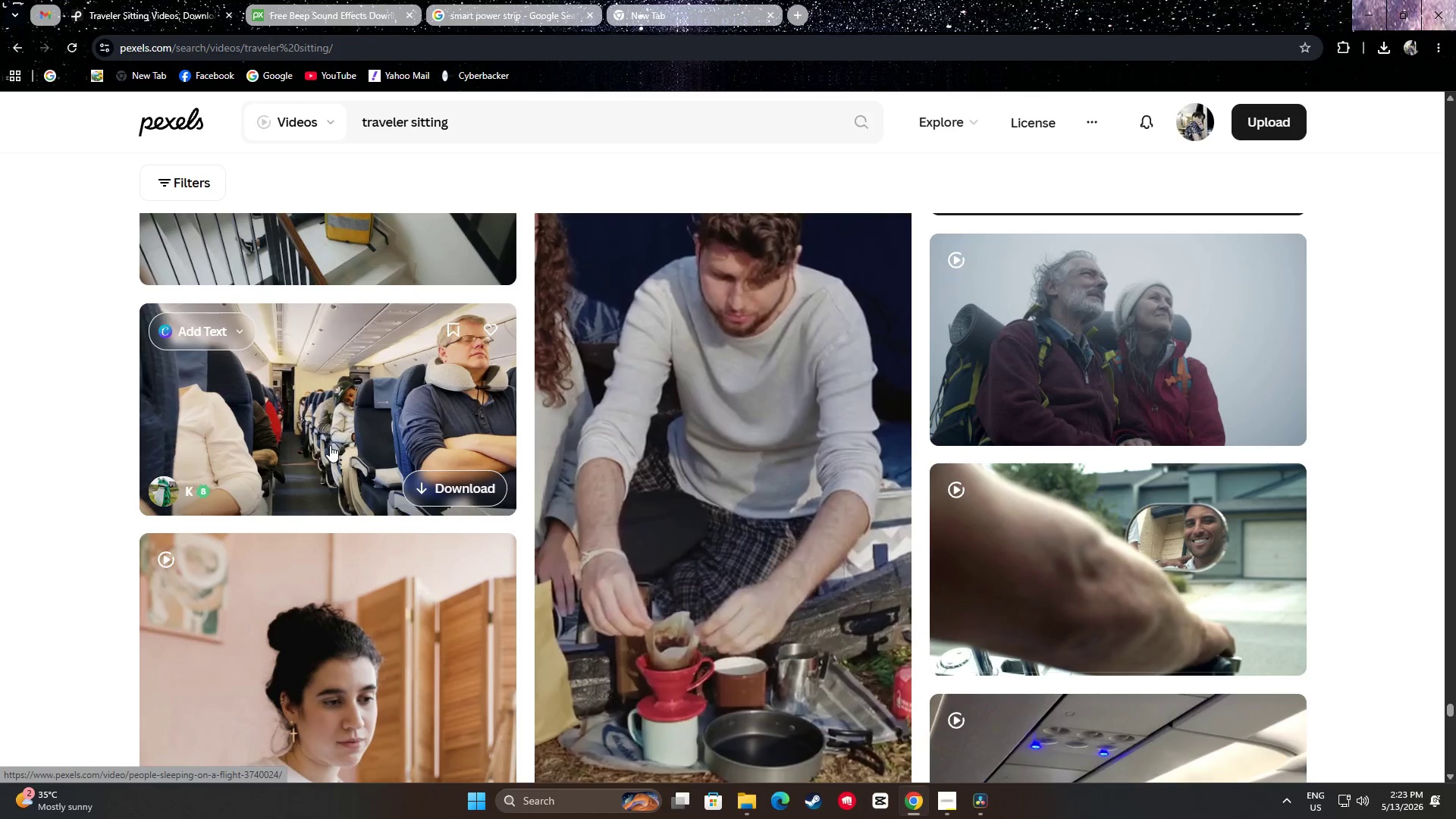 
wait(6.17)
 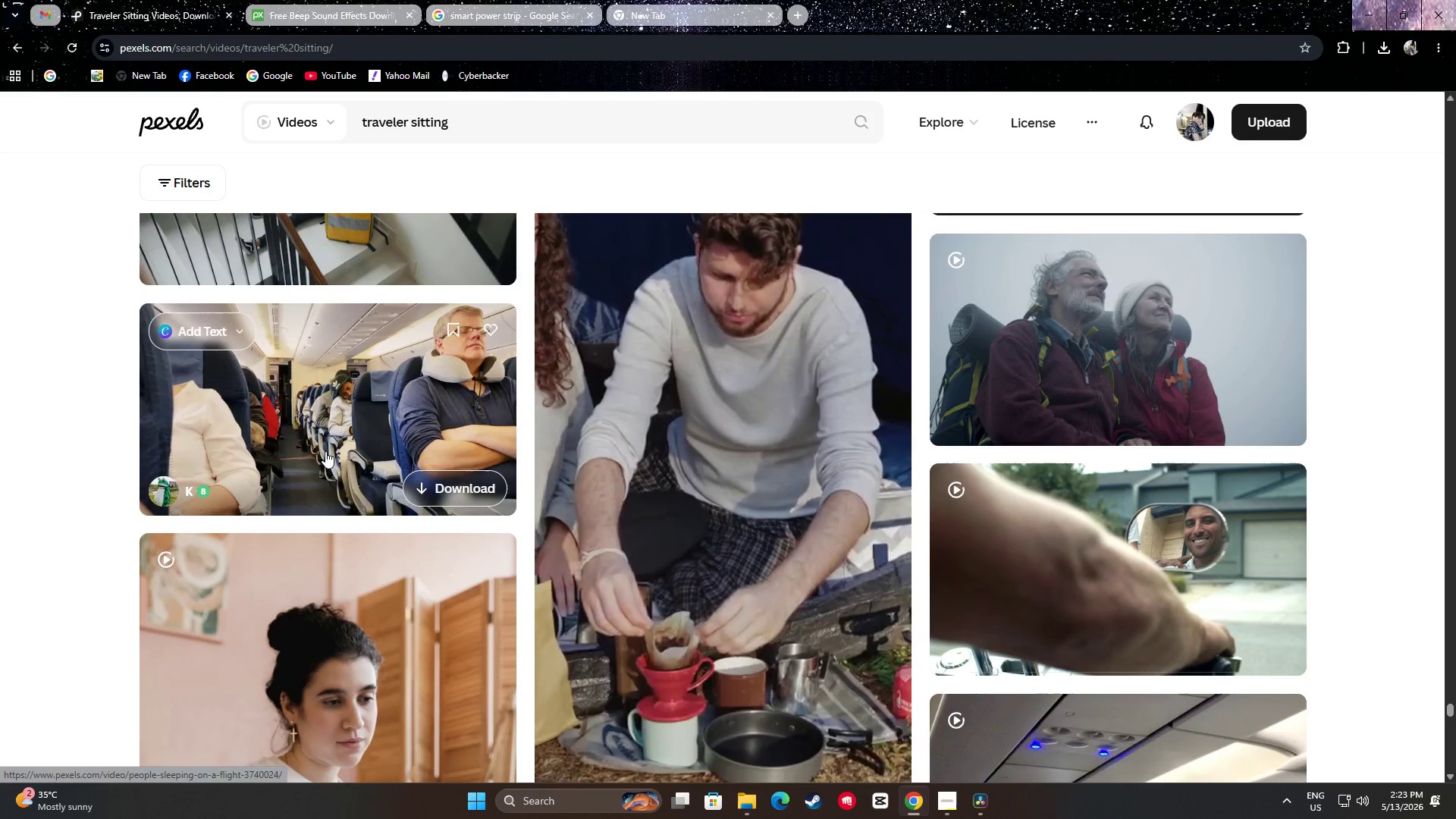 
scroll: coordinate [405, 402], scroll_direction: down, amount: 14.0
 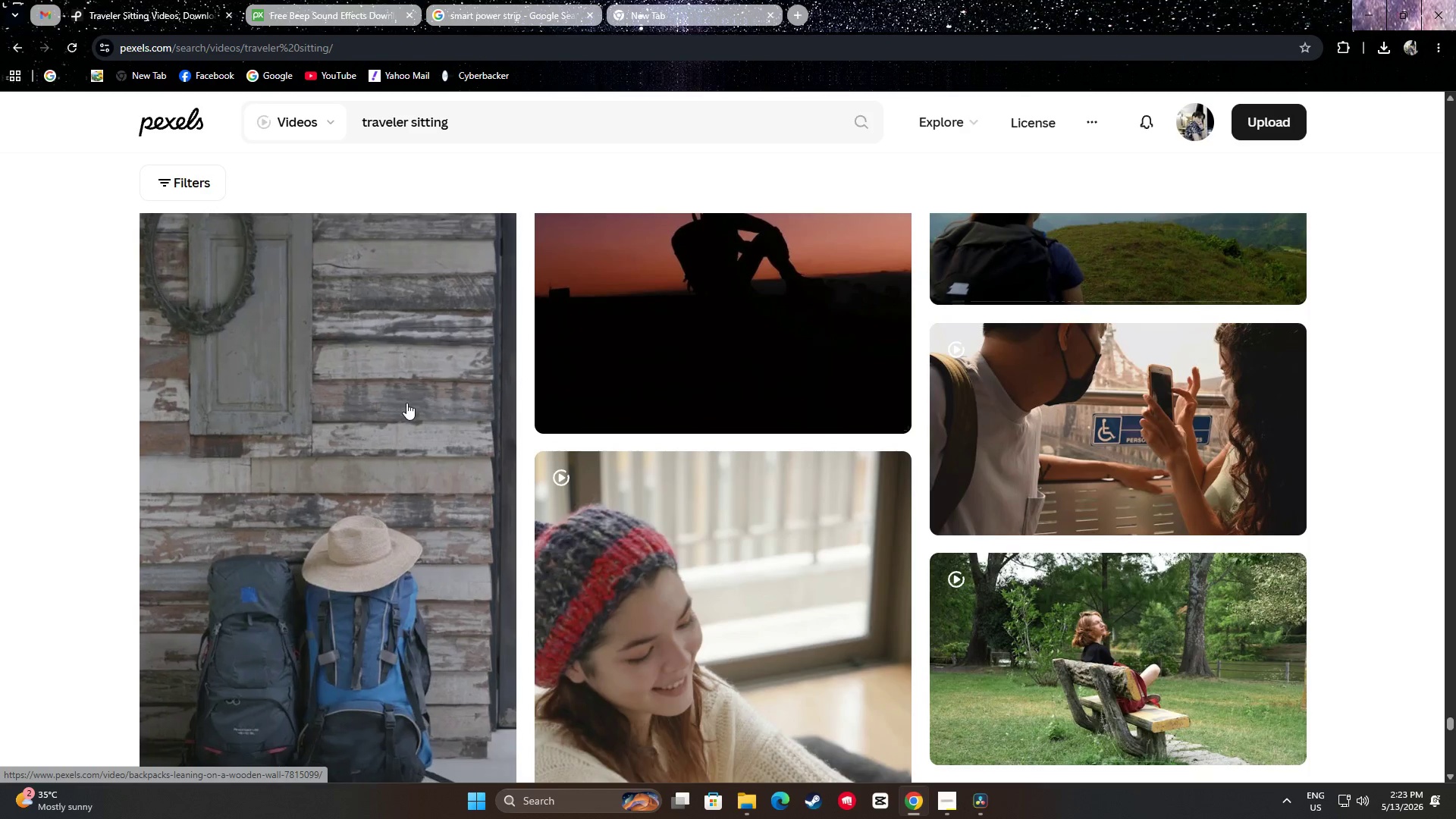 
scroll: coordinate [1455, 364], scroll_direction: down, amount: 11.0
 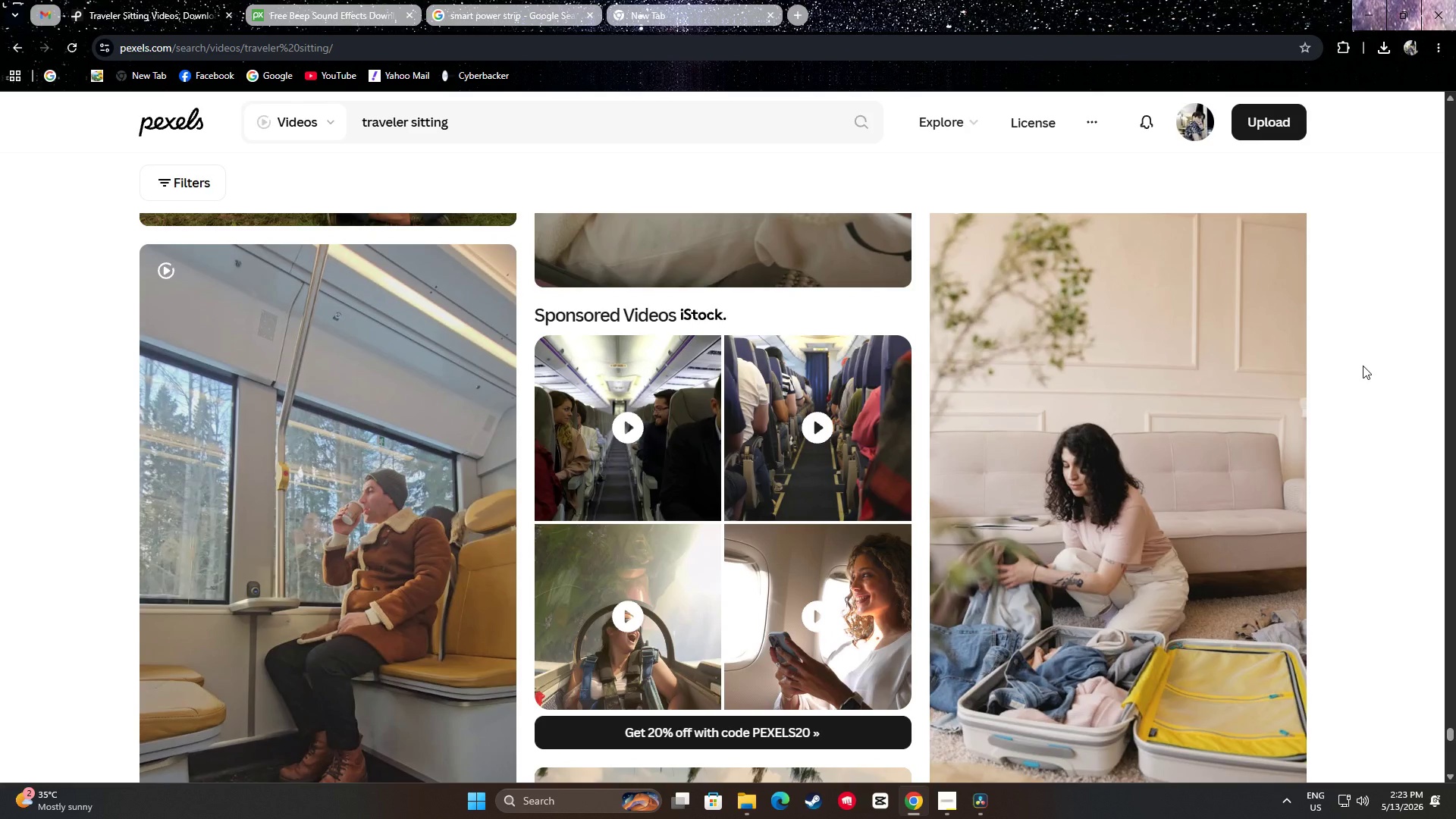 
scroll: coordinate [1359, 368], scroll_direction: down, amount: 1.0
 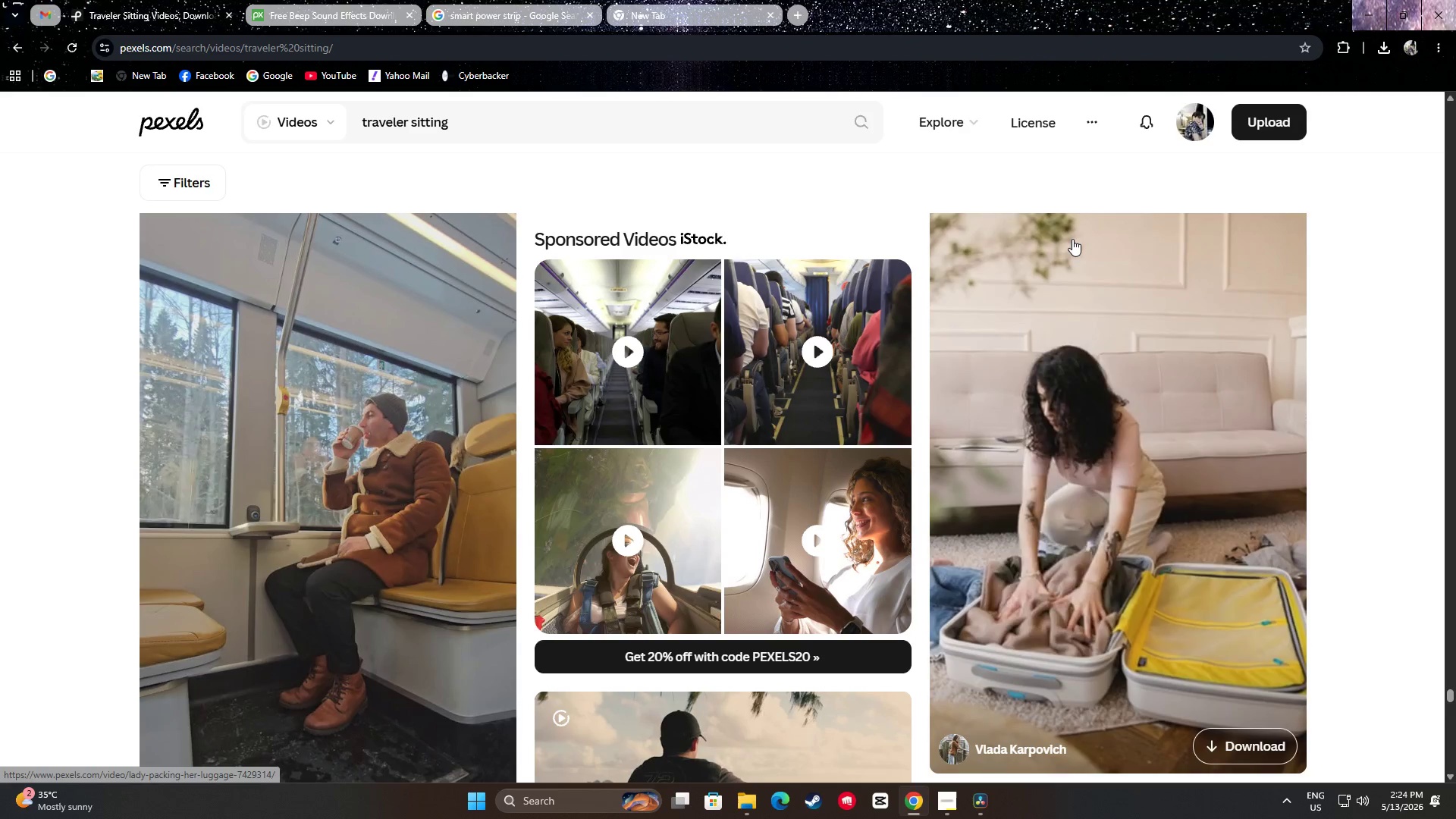 
wait(7.04)
 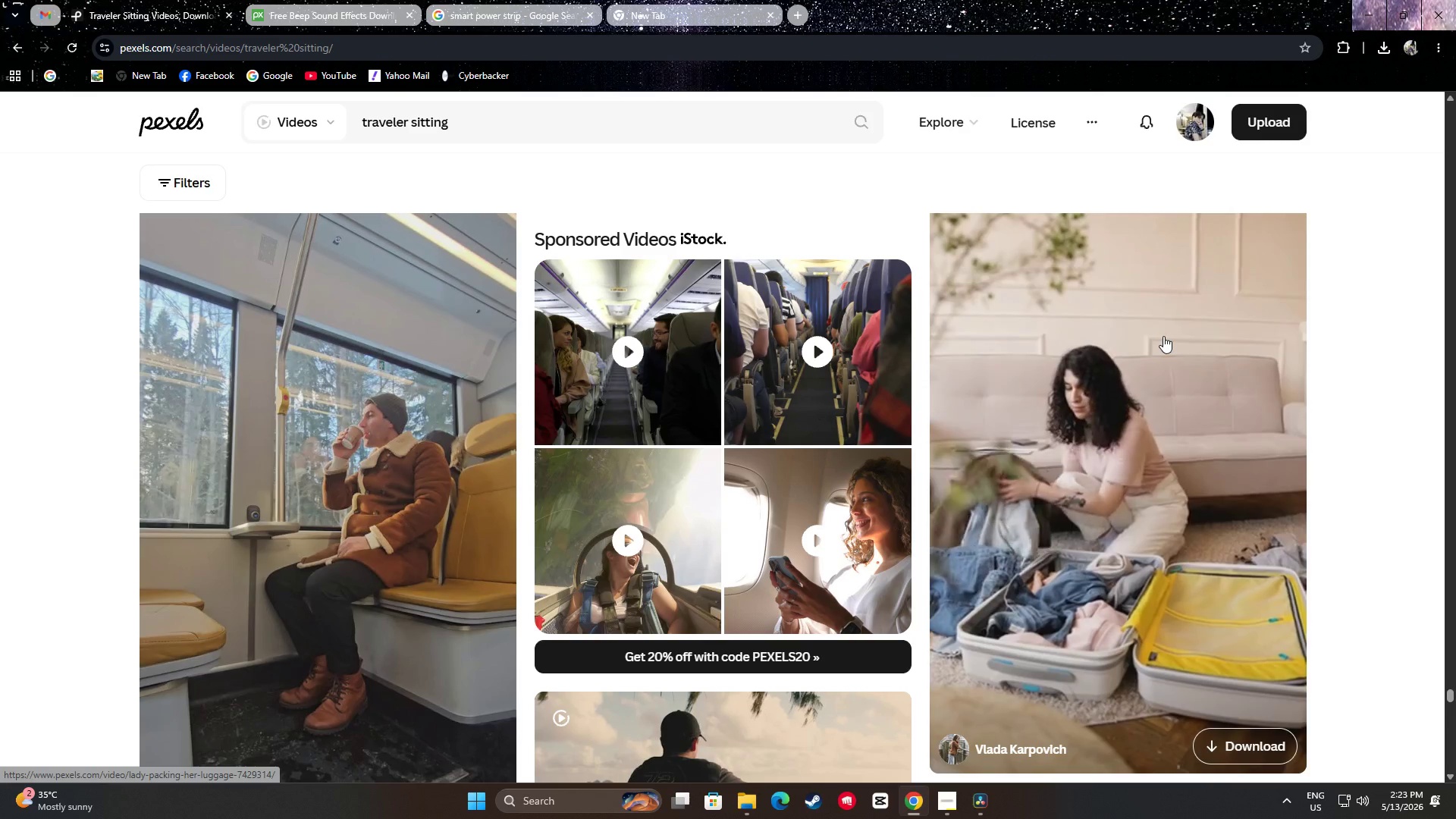 
scroll: coordinate [1342, 459], scroll_direction: down, amount: 10.0
 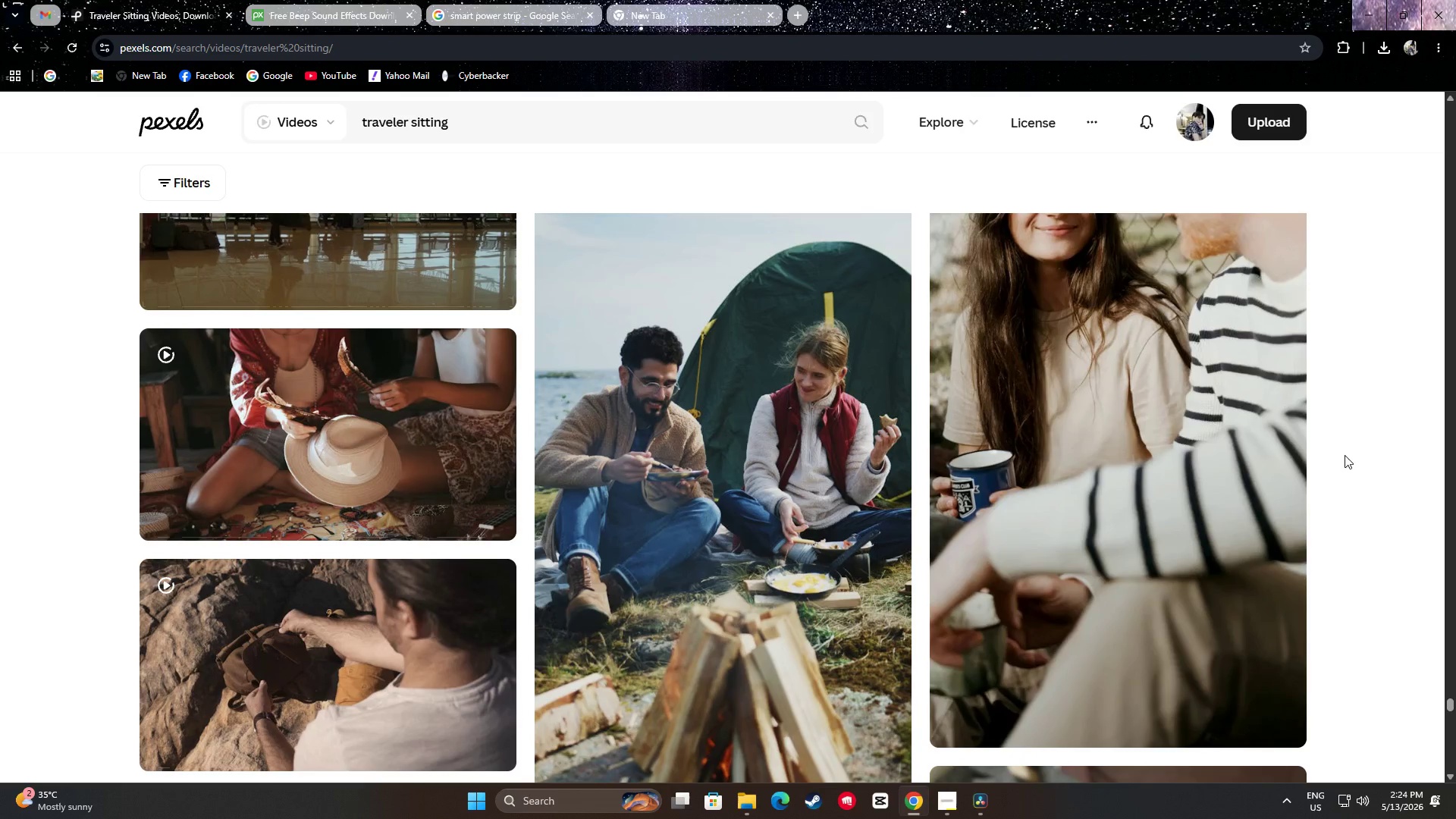 
scroll: coordinate [1336, 453], scroll_direction: up, amount: 3.0
 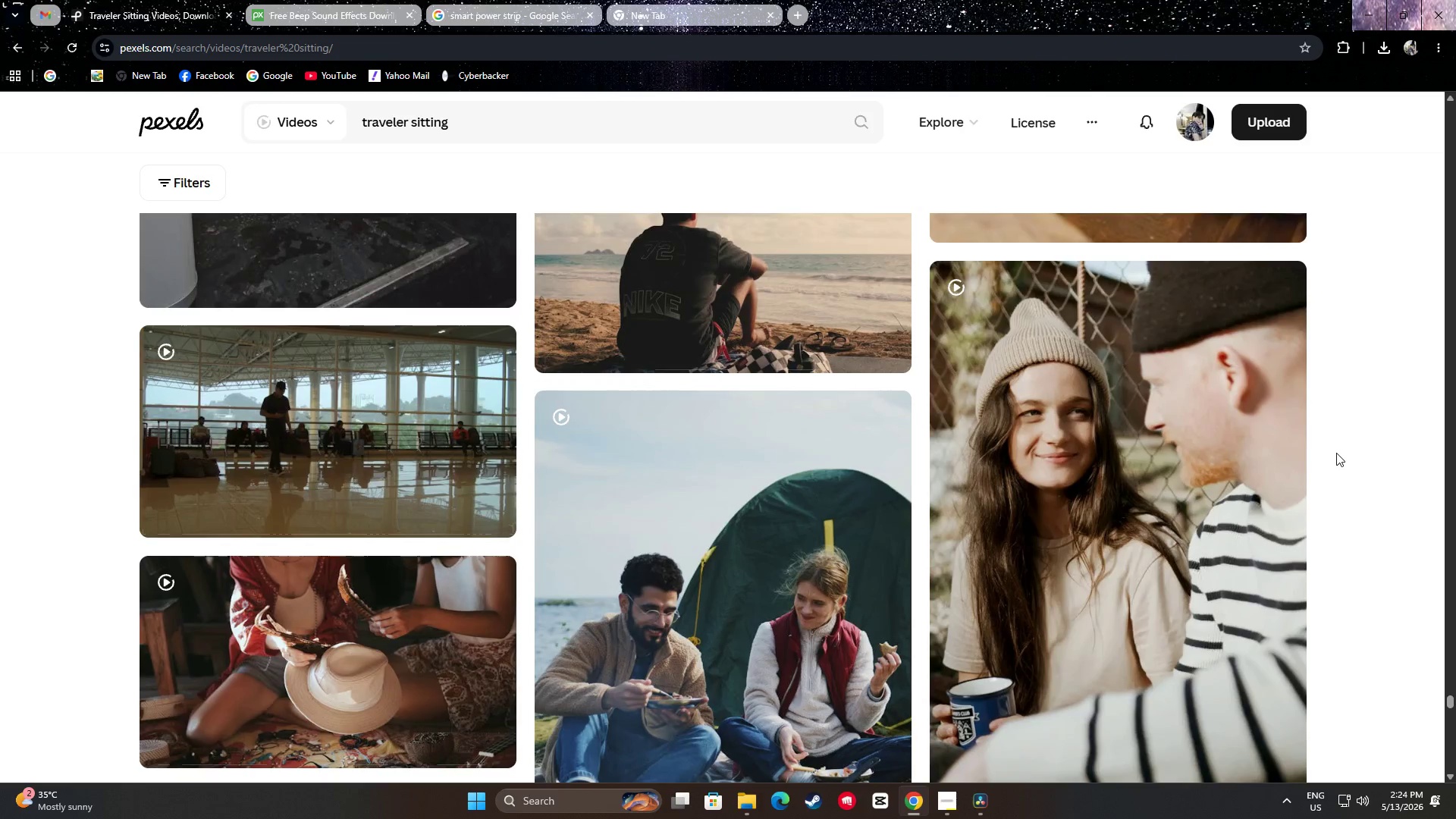 
scroll: coordinate [1362, 437], scroll_direction: down, amount: 17.0
 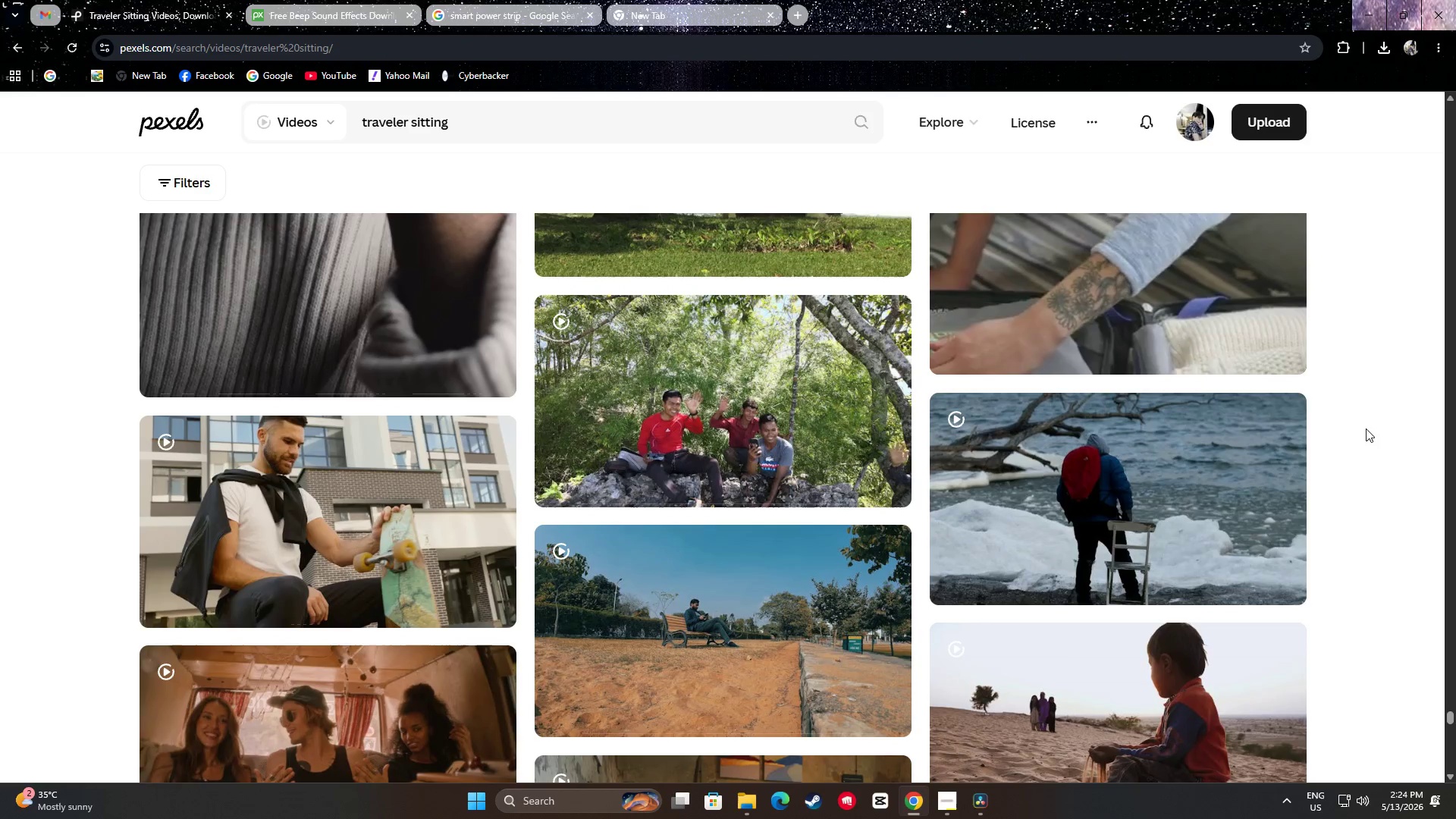 
scroll: coordinate [1304, 363], scroll_direction: down, amount: 12.0
 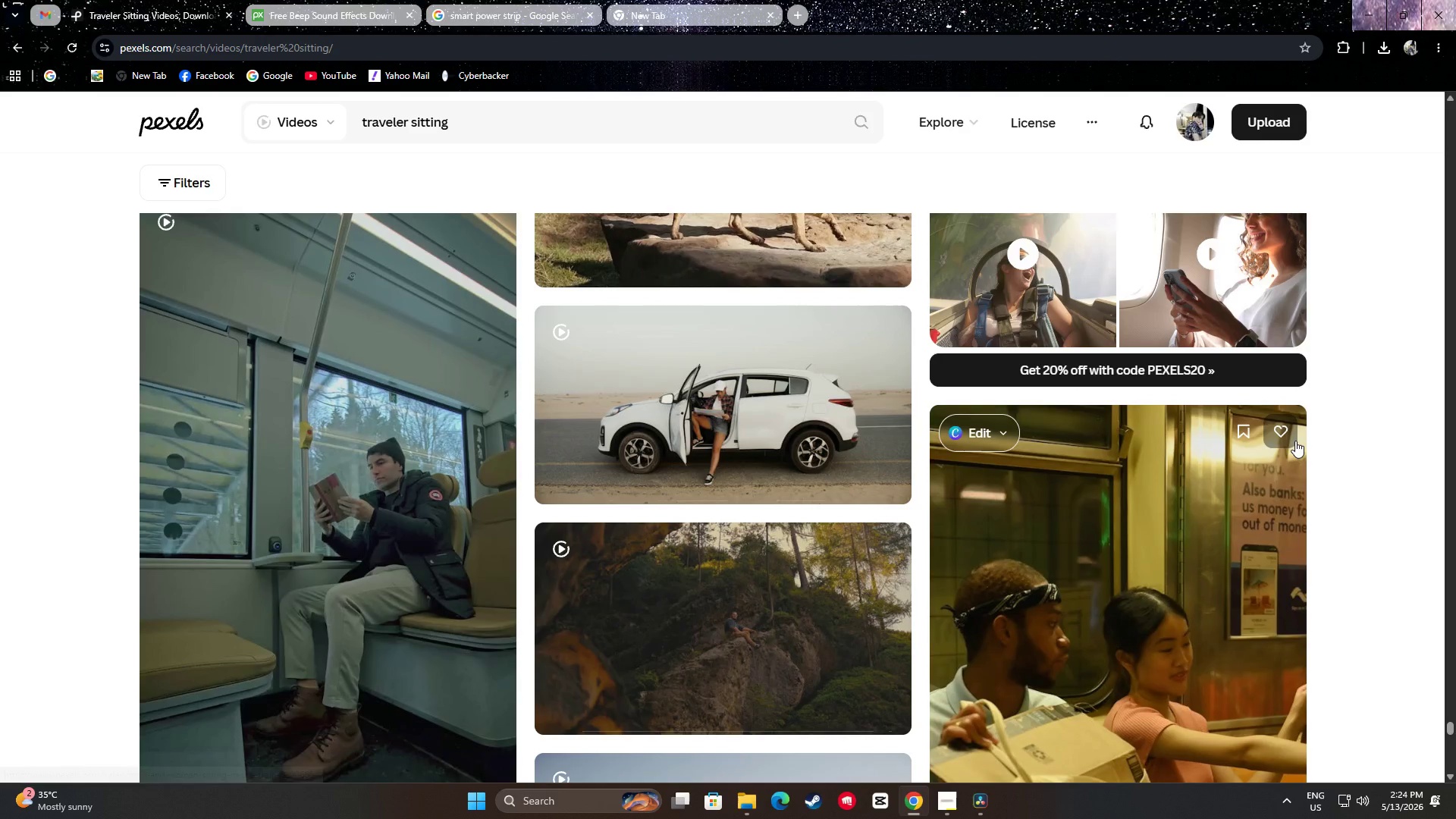 
scroll: coordinate [1372, 429], scroll_direction: down, amount: 8.0
 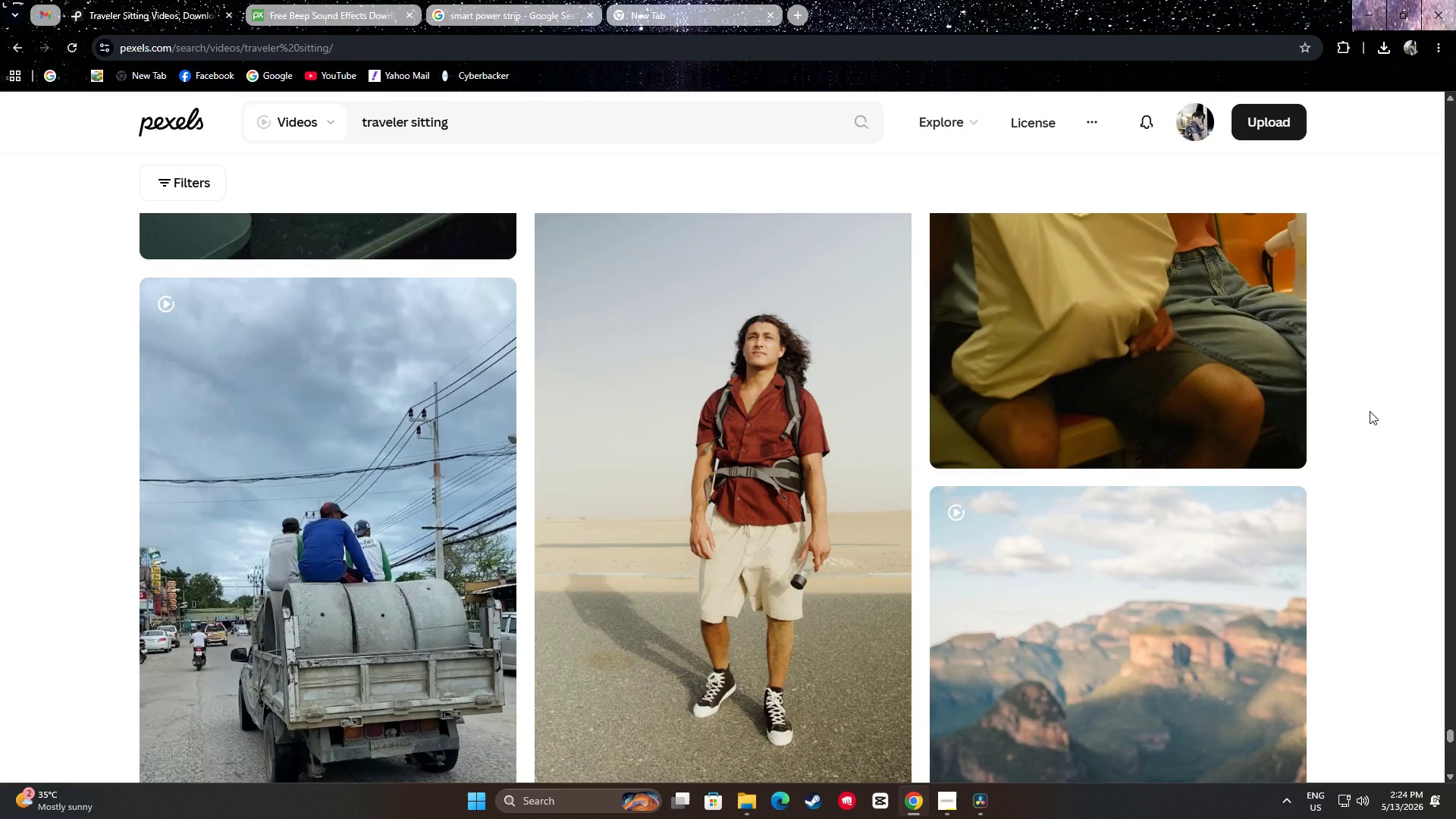 
wait(13.91)
 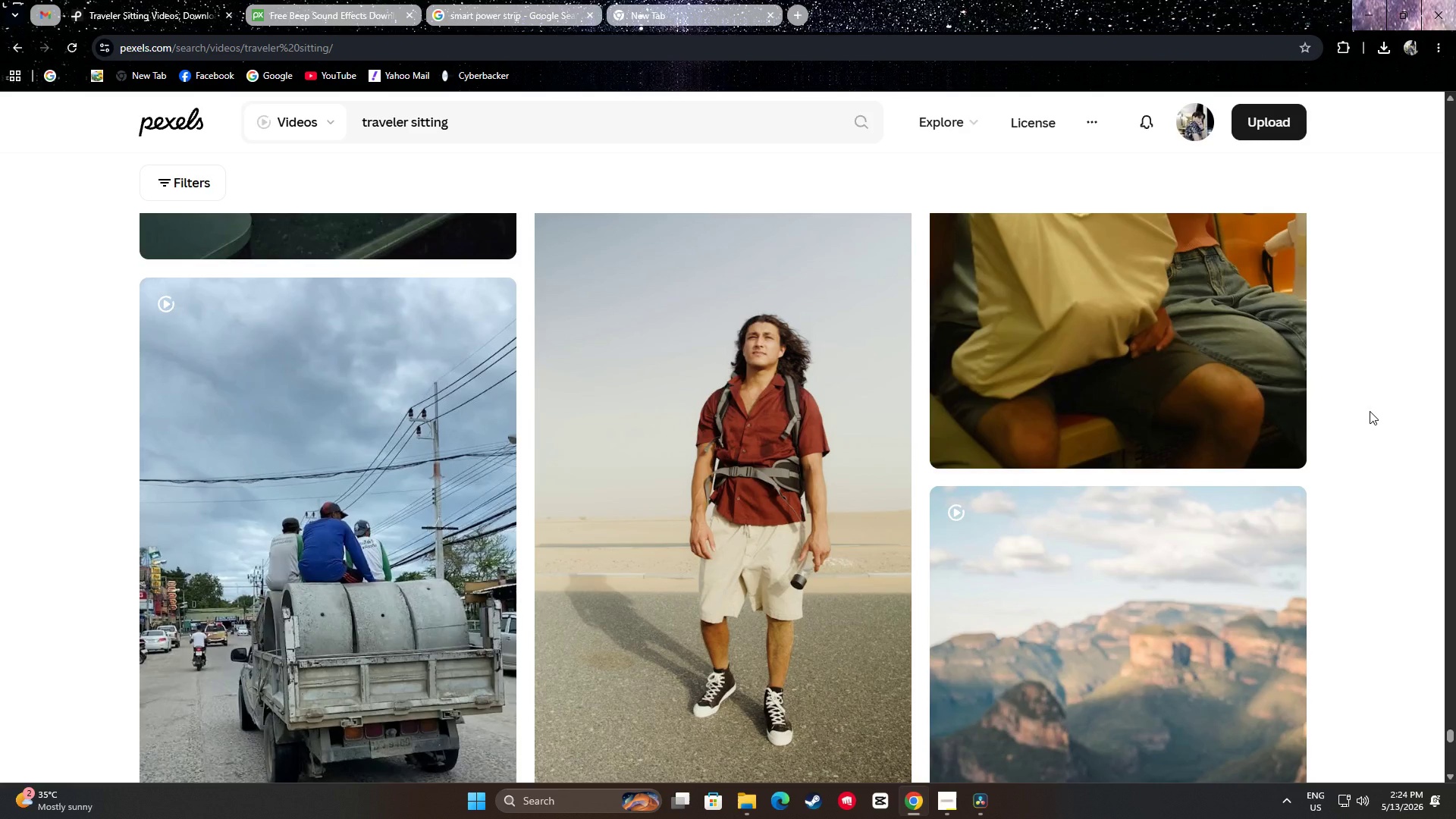 
scroll: coordinate [1359, 456], scroll_direction: down, amount: 10.0
 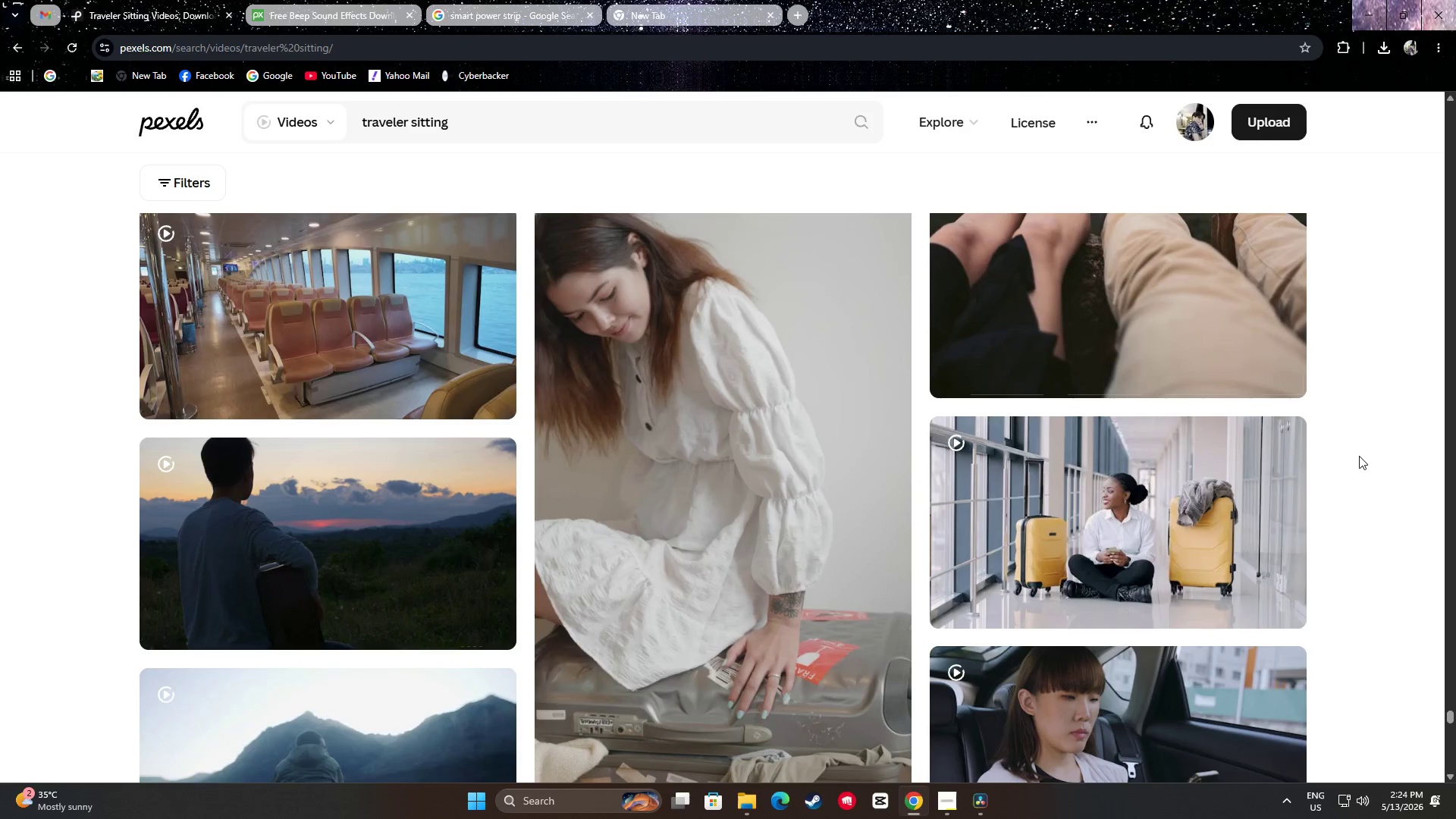 
scroll: coordinate [1359, 454], scroll_direction: up, amount: 1.0
 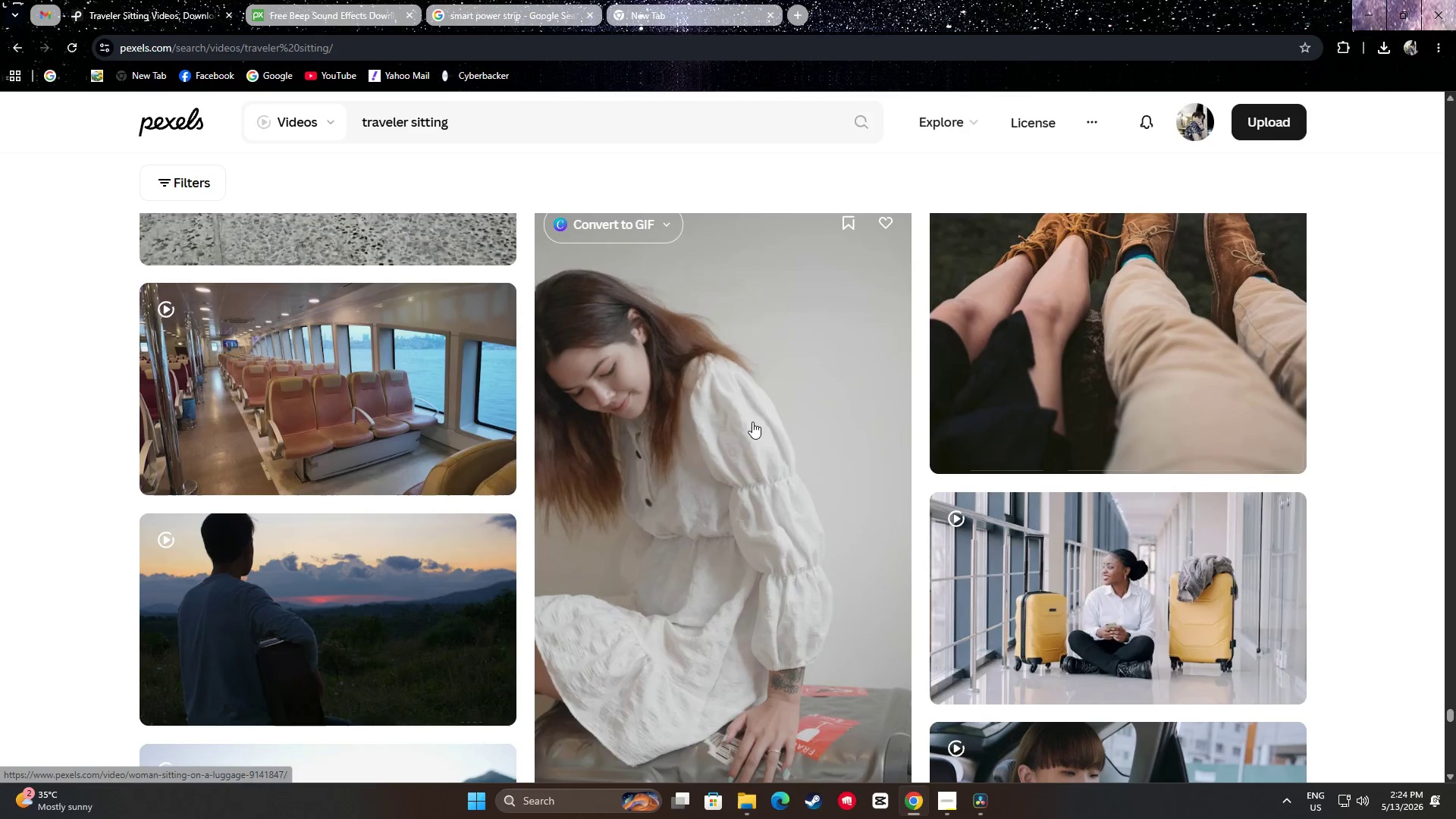 
scroll: coordinate [729, 388], scroll_direction: down, amount: 14.0
 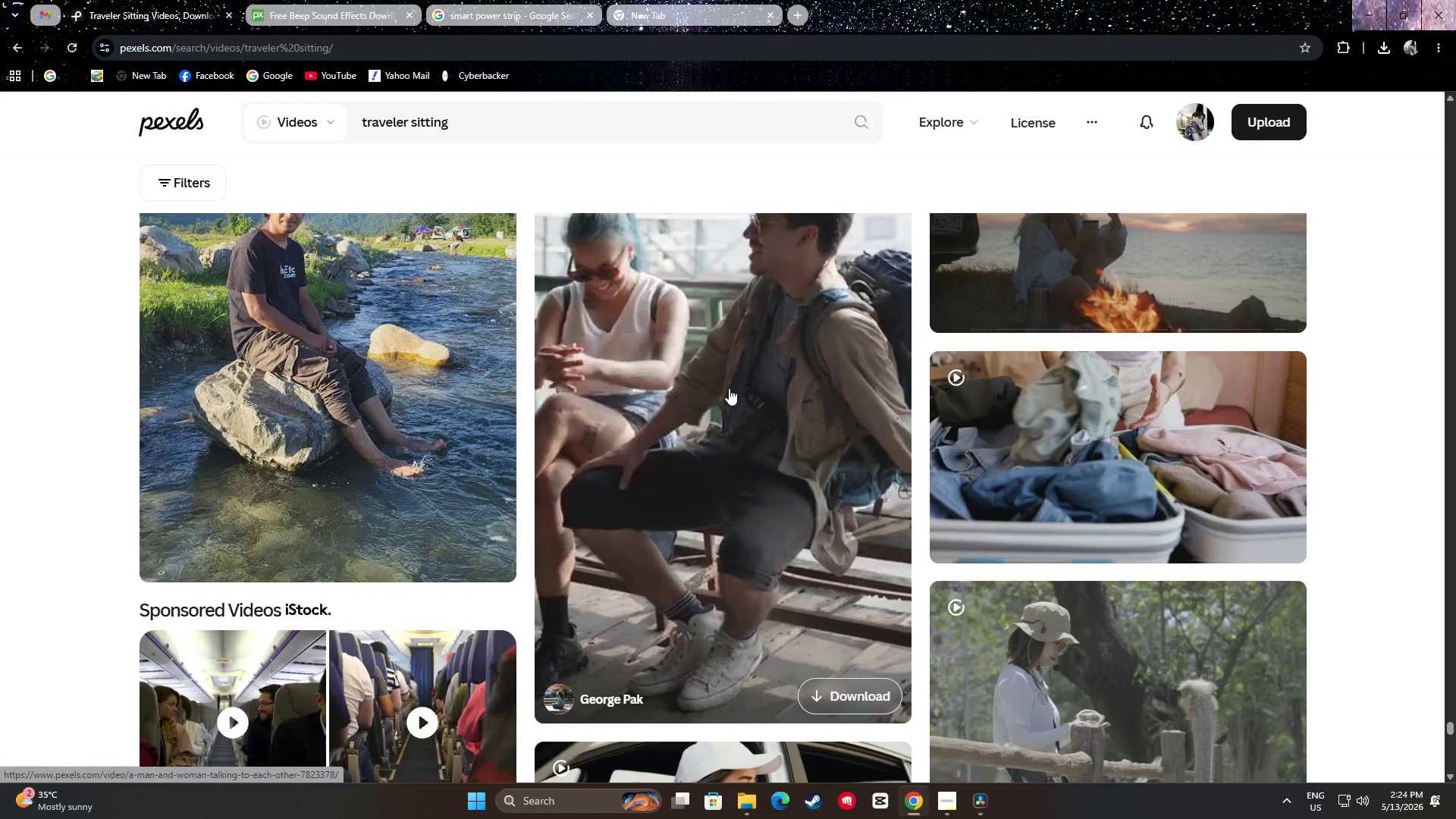 
scroll: coordinate [728, 387], scroll_direction: up, amount: 1.0
 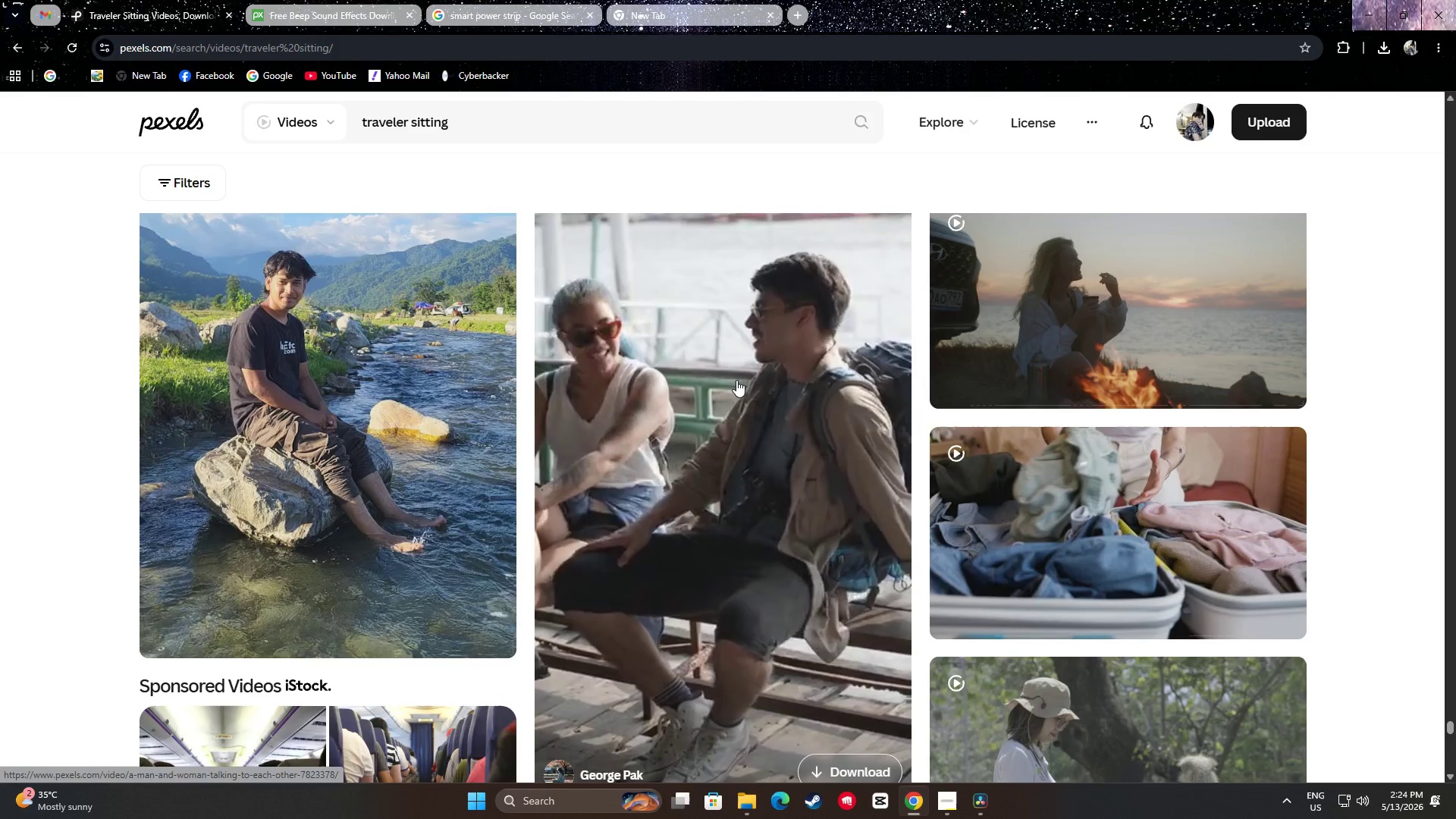 
scroll: coordinate [741, 350], scroll_direction: down, amount: 20.0
 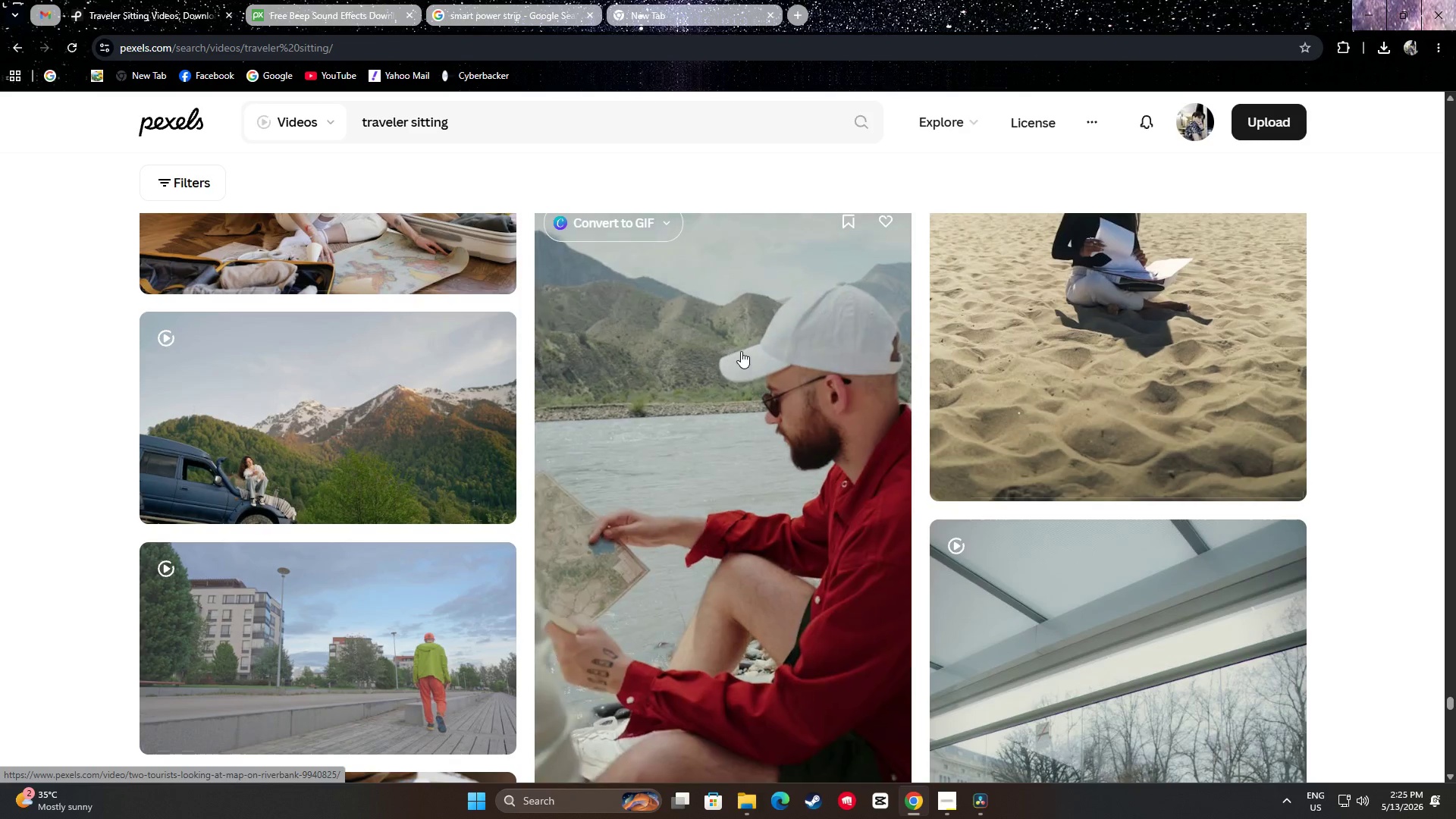 
scroll: coordinate [742, 352], scroll_direction: down, amount: 6.0
 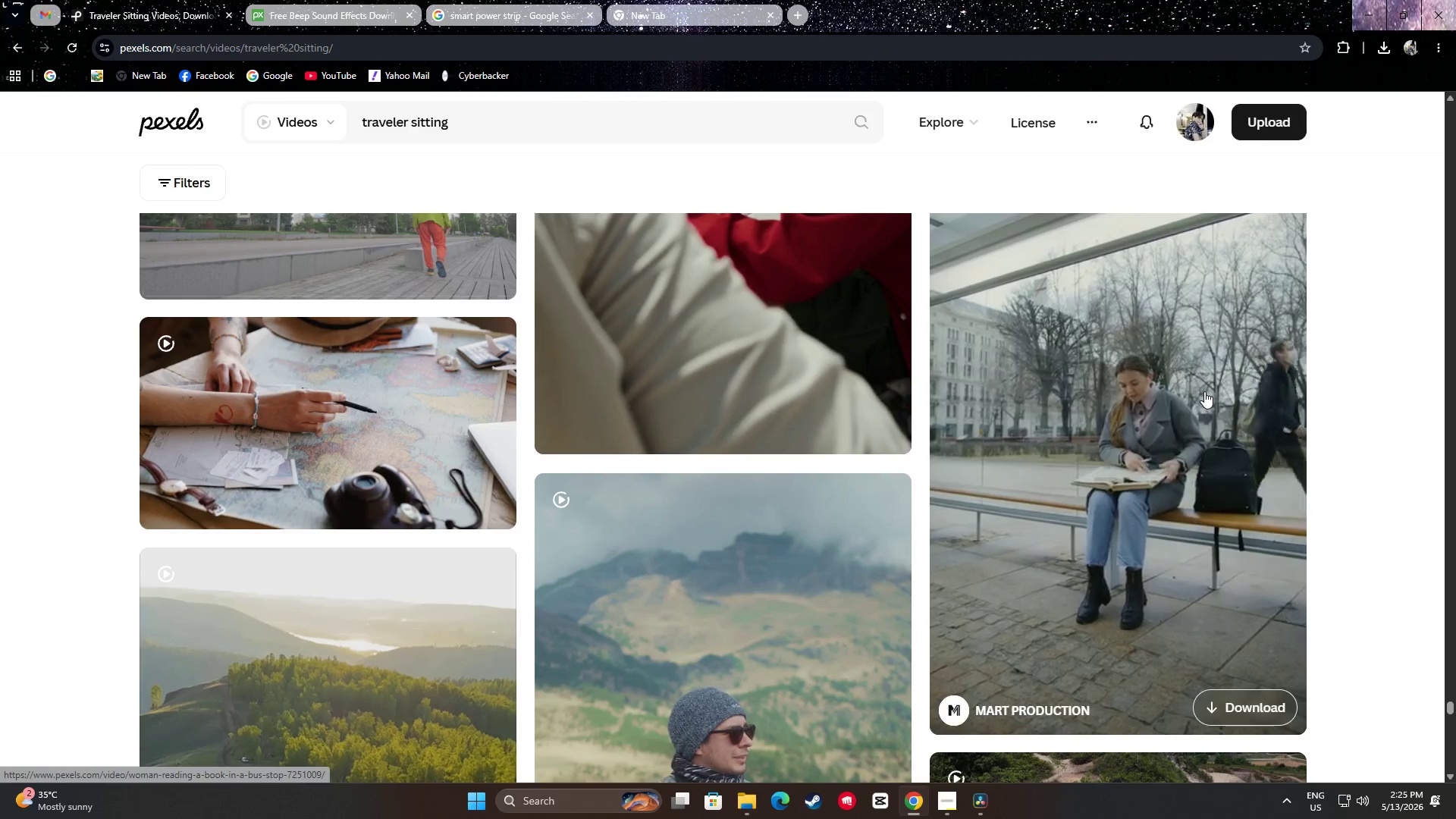 
wait(12.21)
 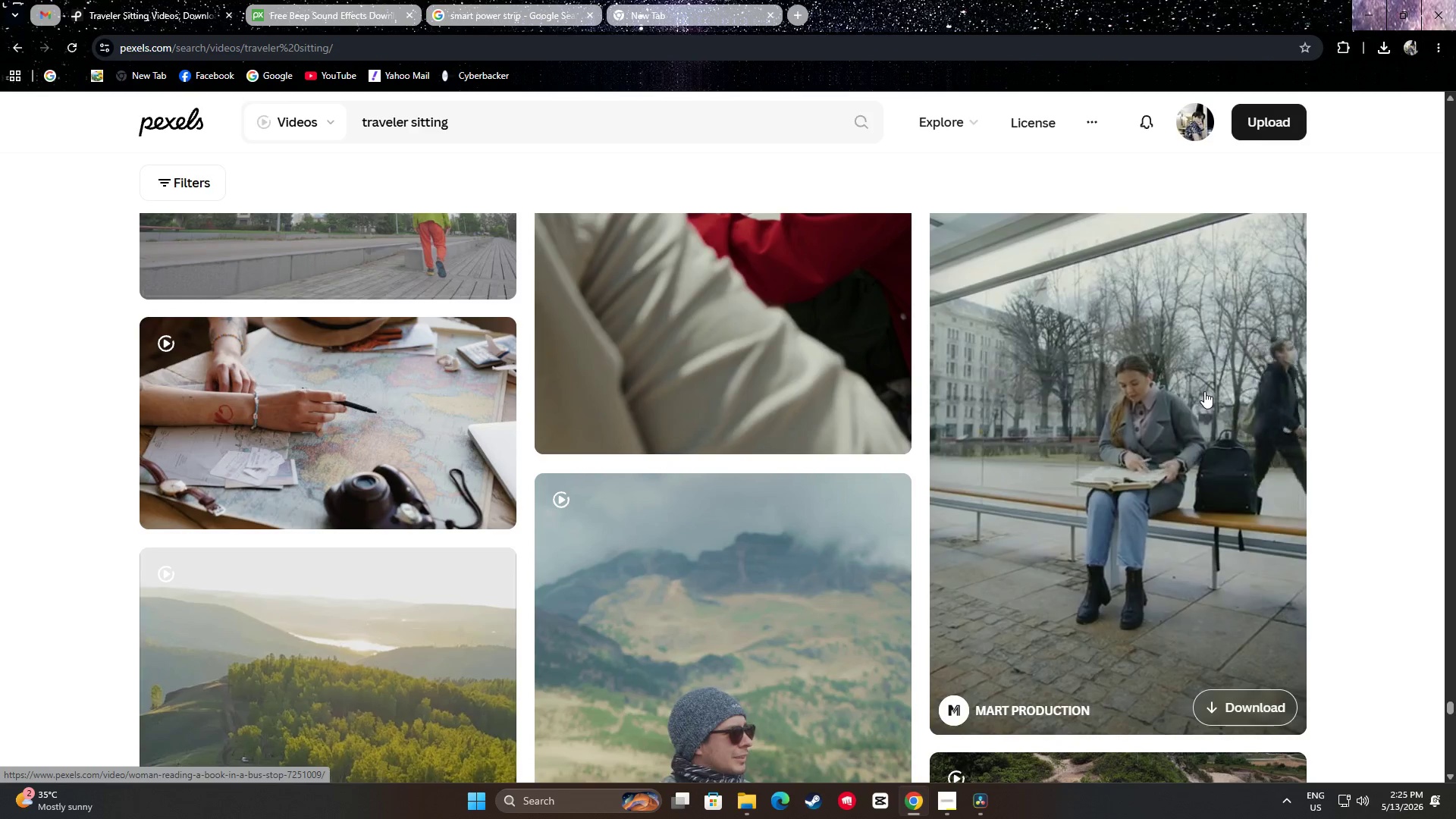 
scroll: coordinate [1241, 395], scroll_direction: up, amount: 1.0
 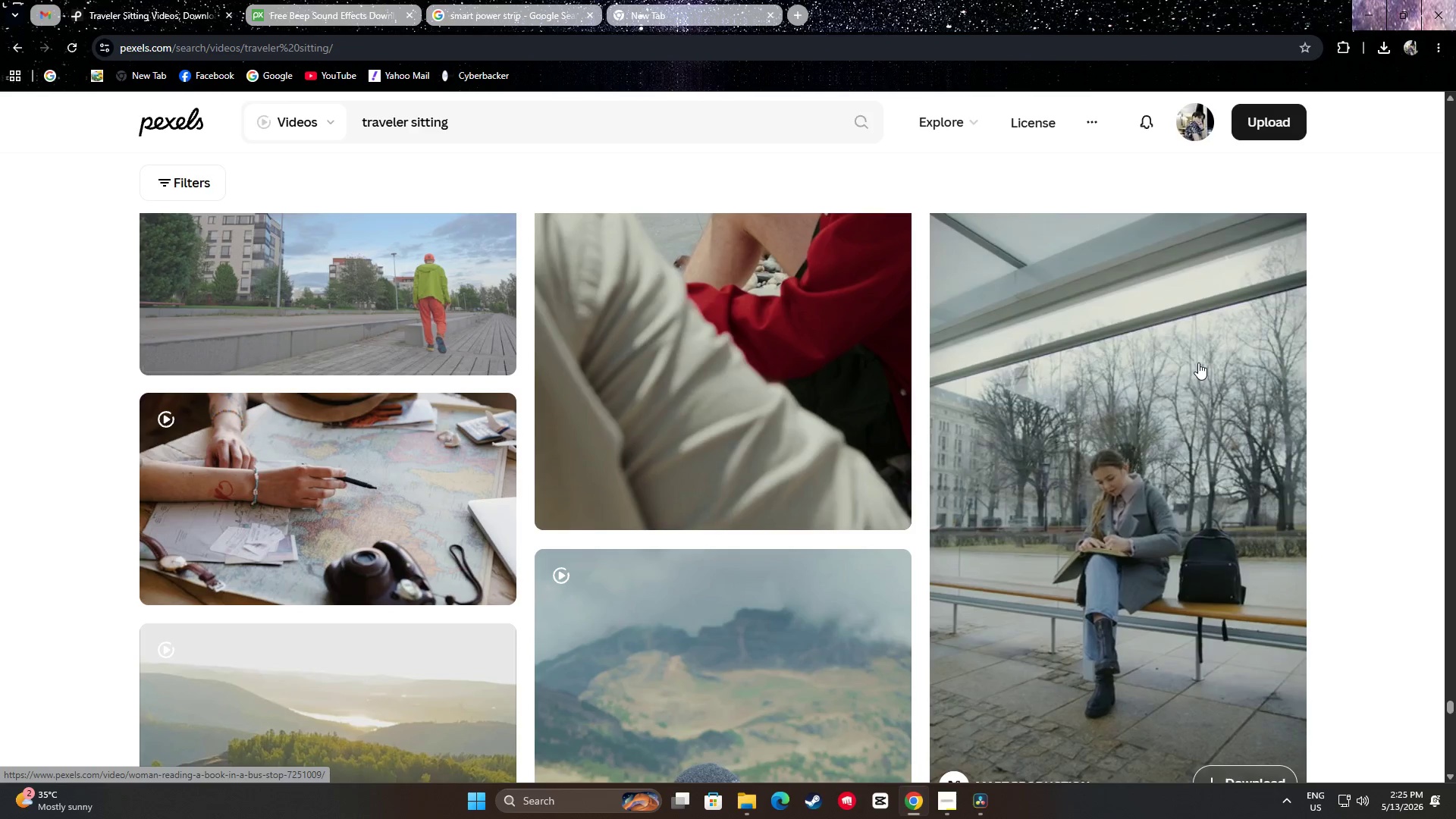 
scroll: coordinate [917, 381], scroll_direction: down, amount: 9.0
 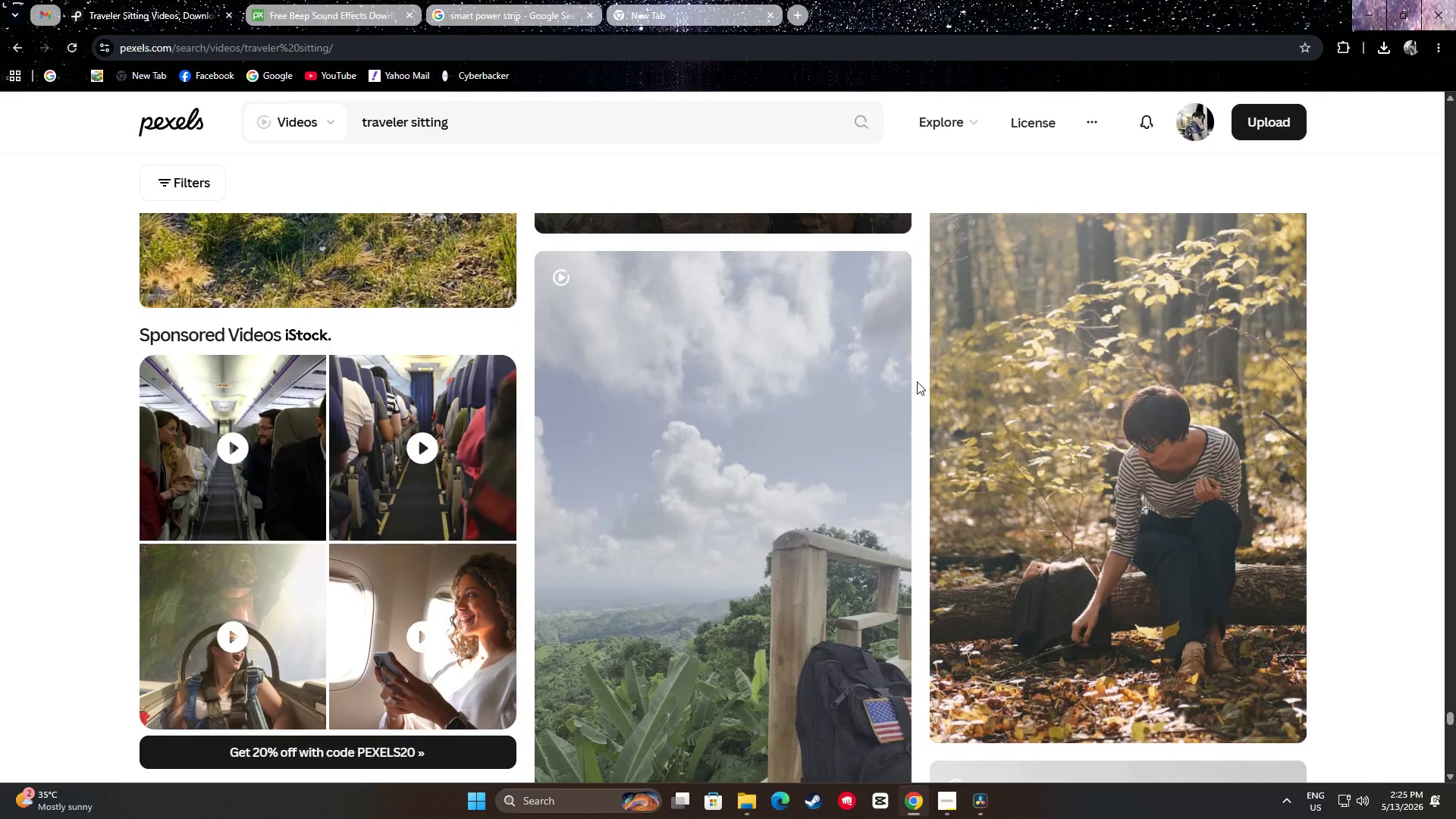 
scroll: coordinate [1241, 369], scroll_direction: up, amount: 11.0
 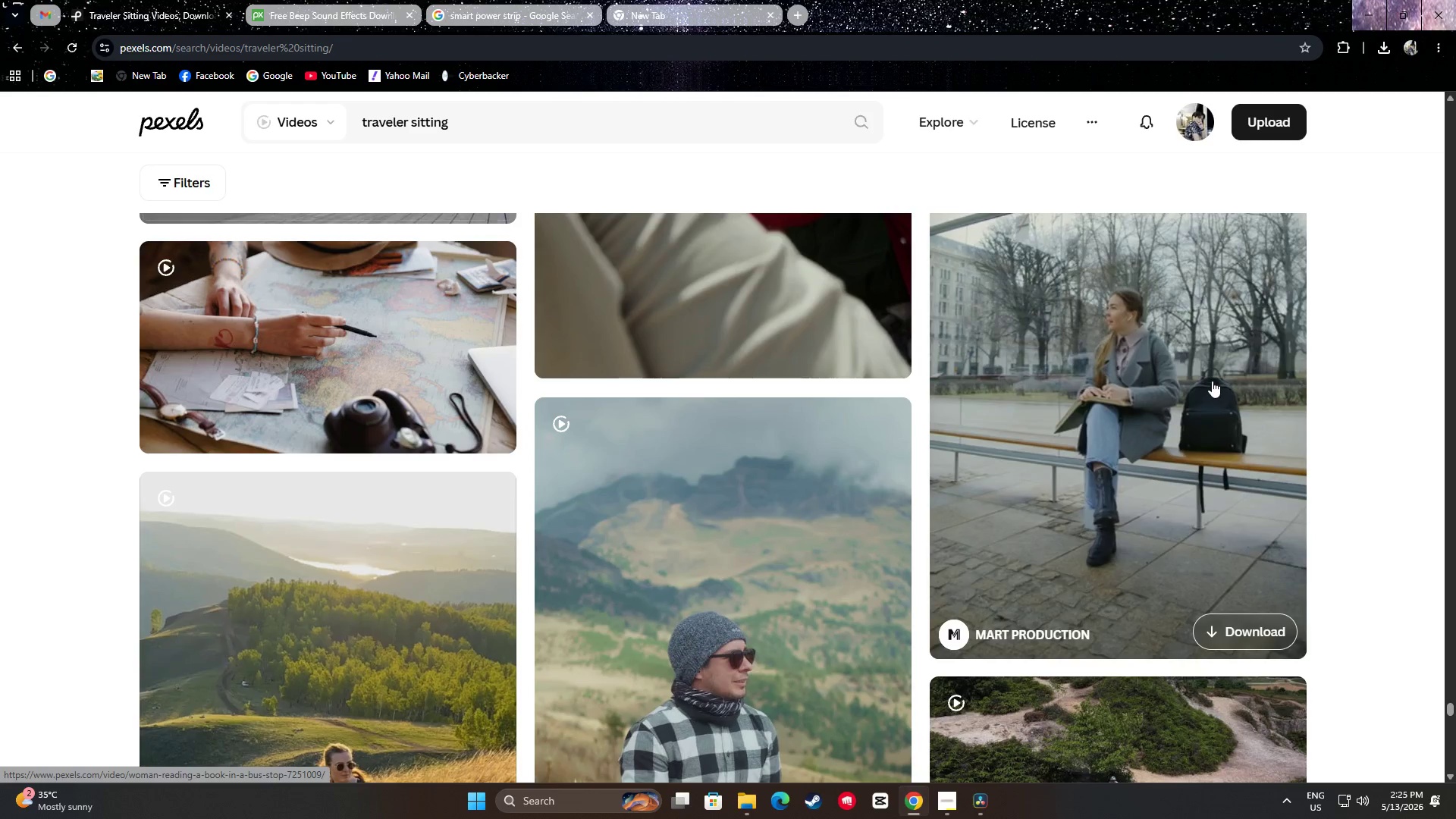 
scroll: coordinate [1349, 422], scroll_direction: down, amount: 27.0
 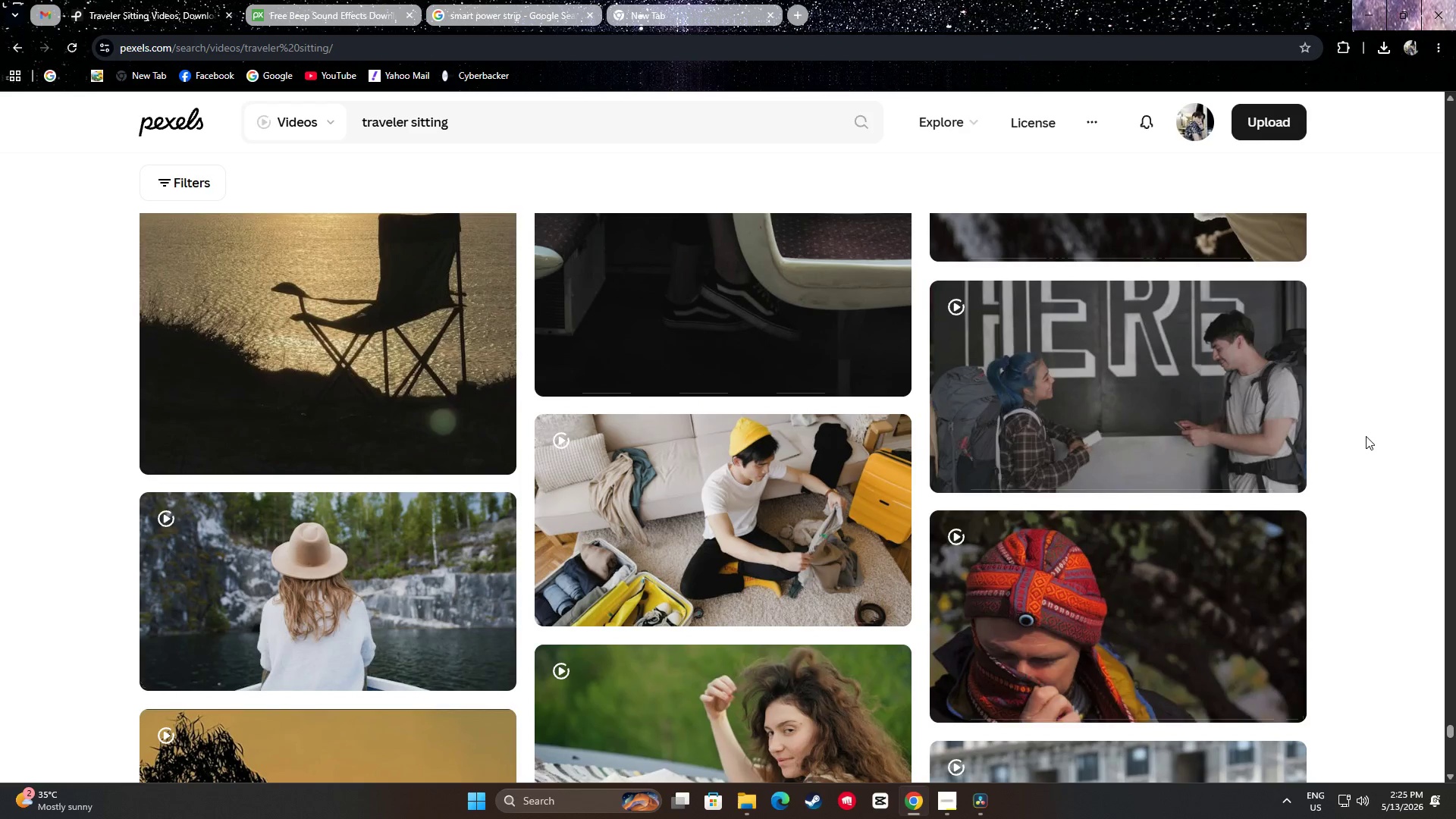 
scroll: coordinate [790, 401], scroll_direction: up, amount: 6.0
 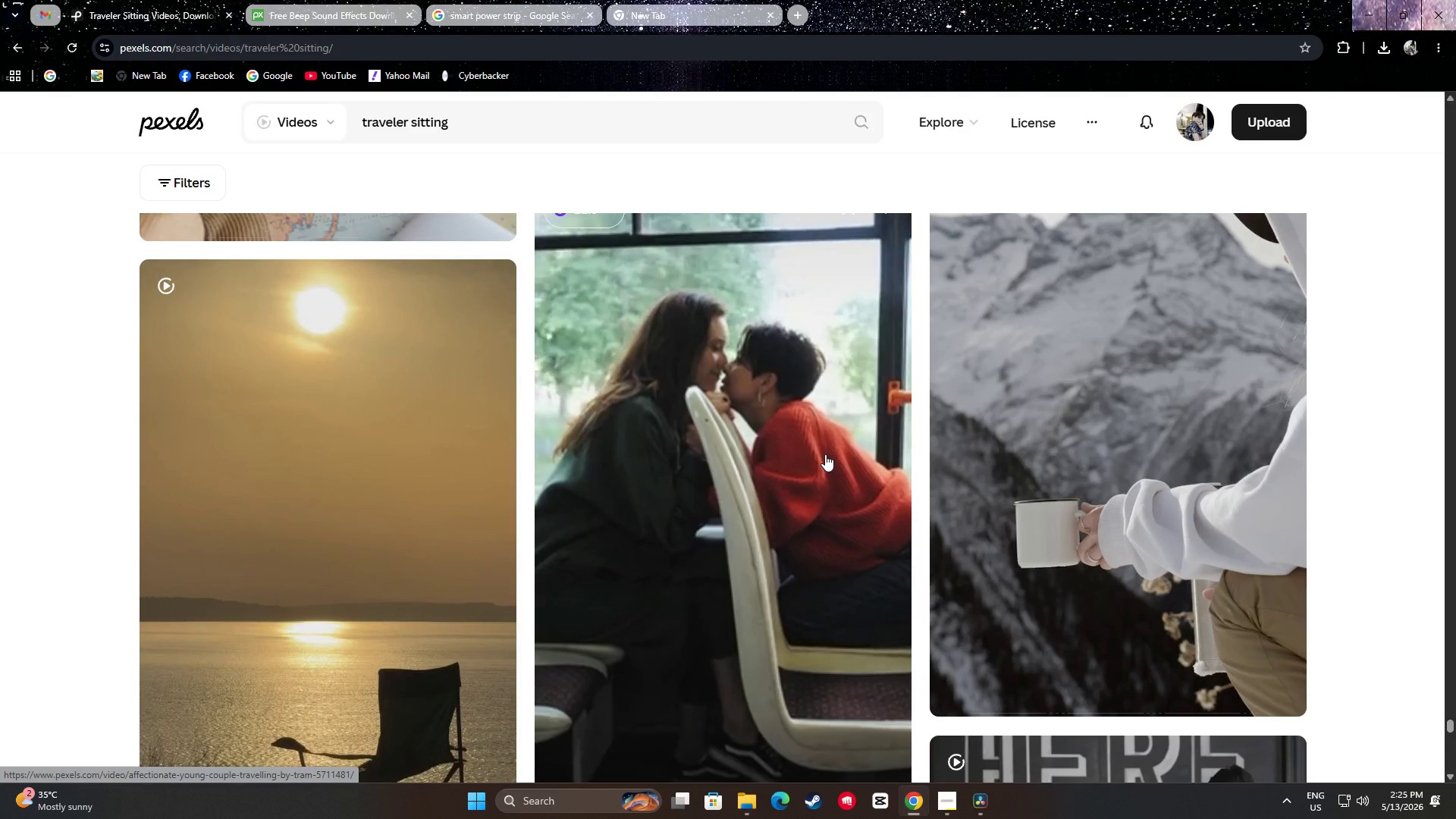 
scroll: coordinate [826, 440], scroll_direction: down, amount: 25.0
 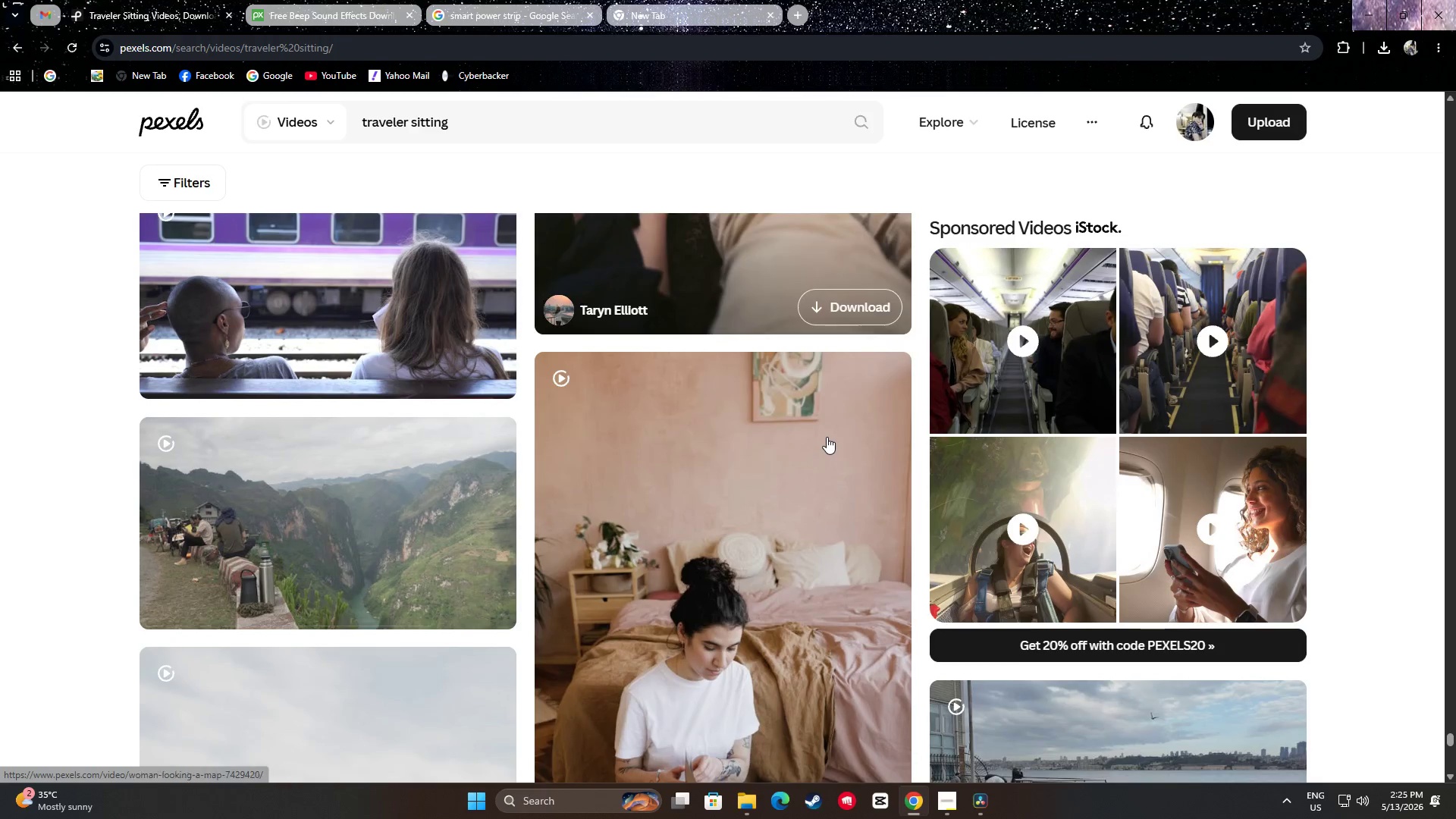 
scroll: coordinate [371, 345], scroll_direction: down, amount: 13.0
 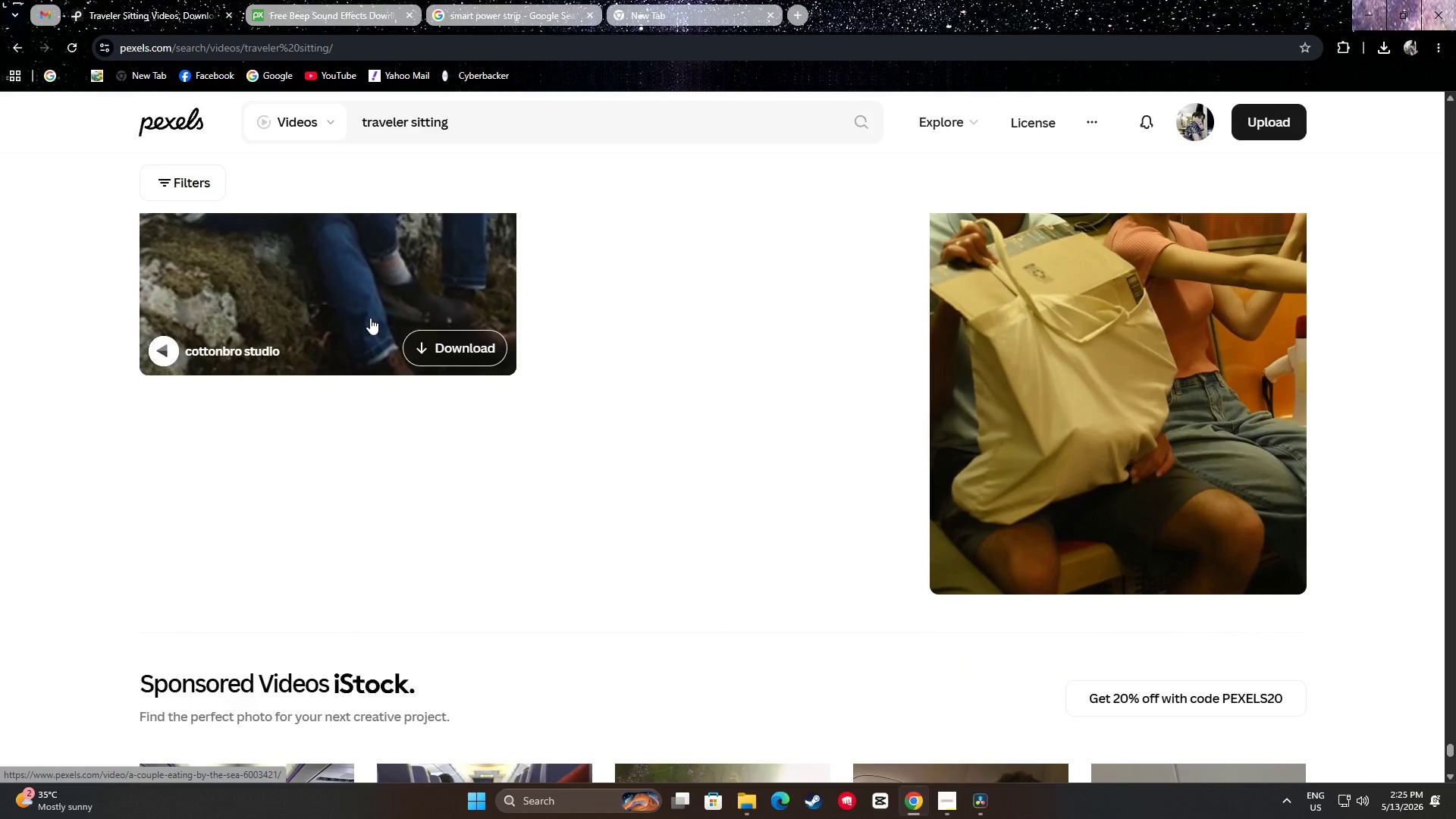 
scroll: coordinate [367, 309], scroll_direction: down, amount: 3.0
 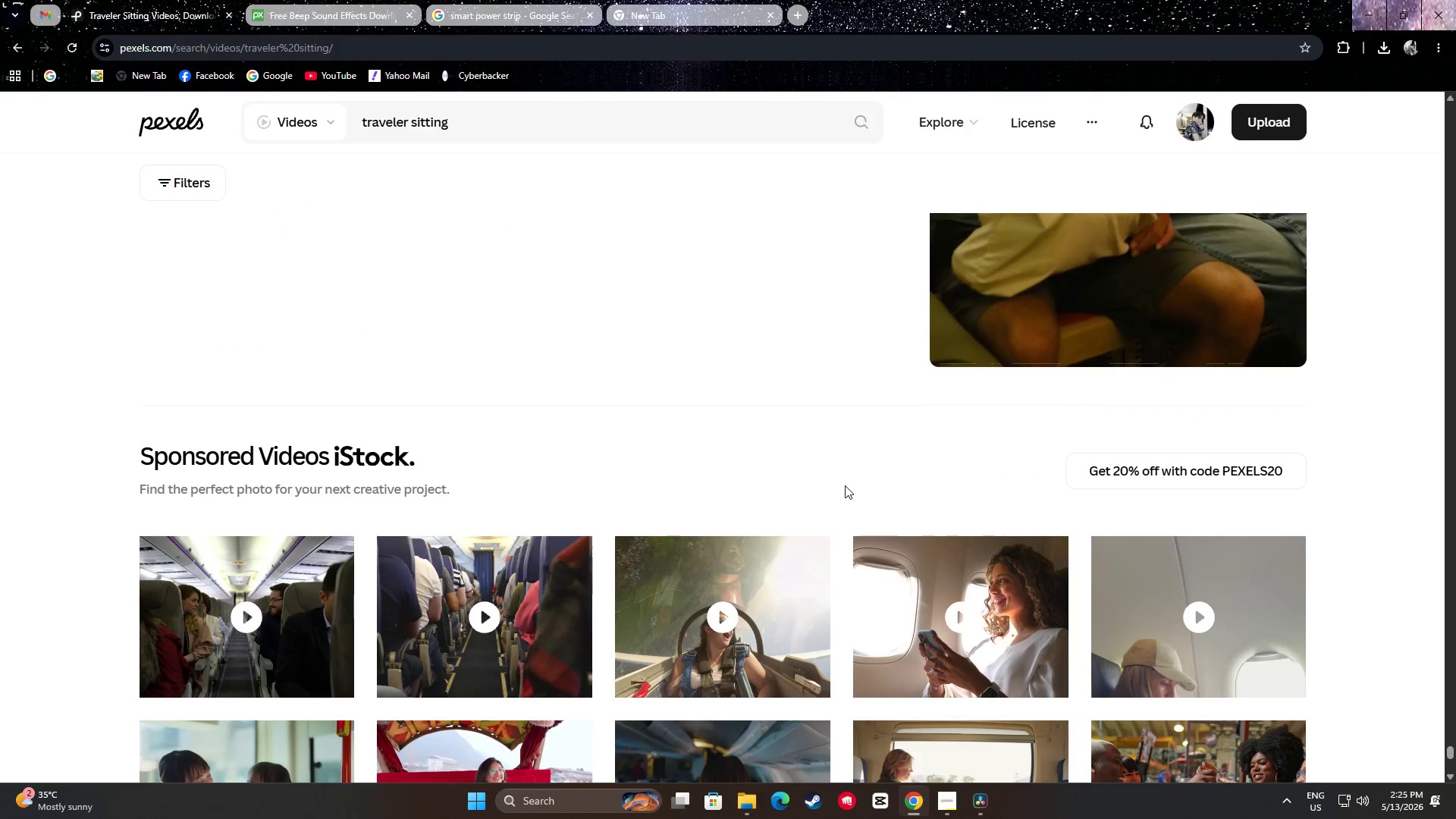 
scroll: coordinate [742, 414], scroll_direction: up, amount: 11.0
 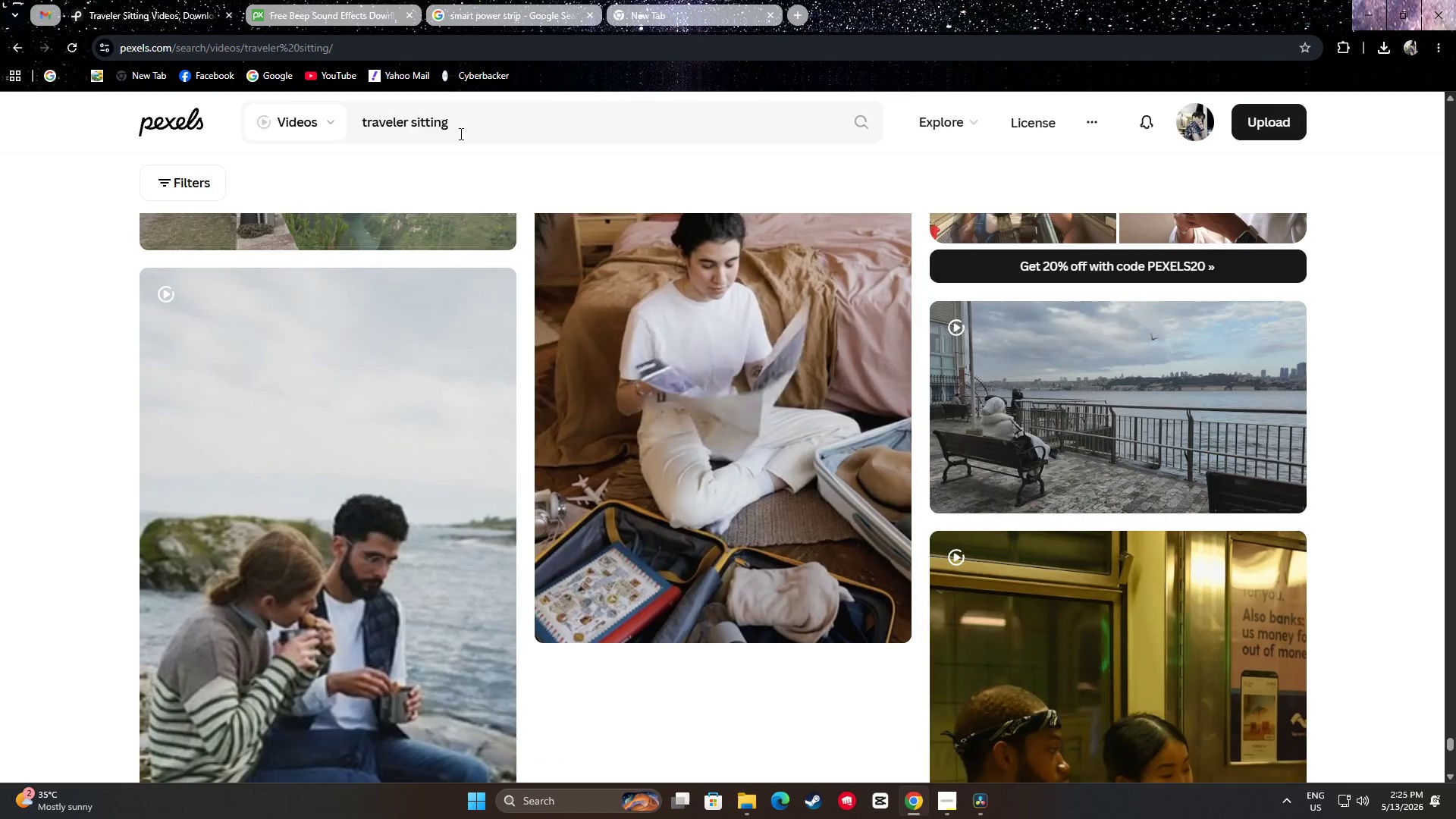 
left_click_drag(start_coordinate=[469, 122], to_coordinate=[300, 108])
 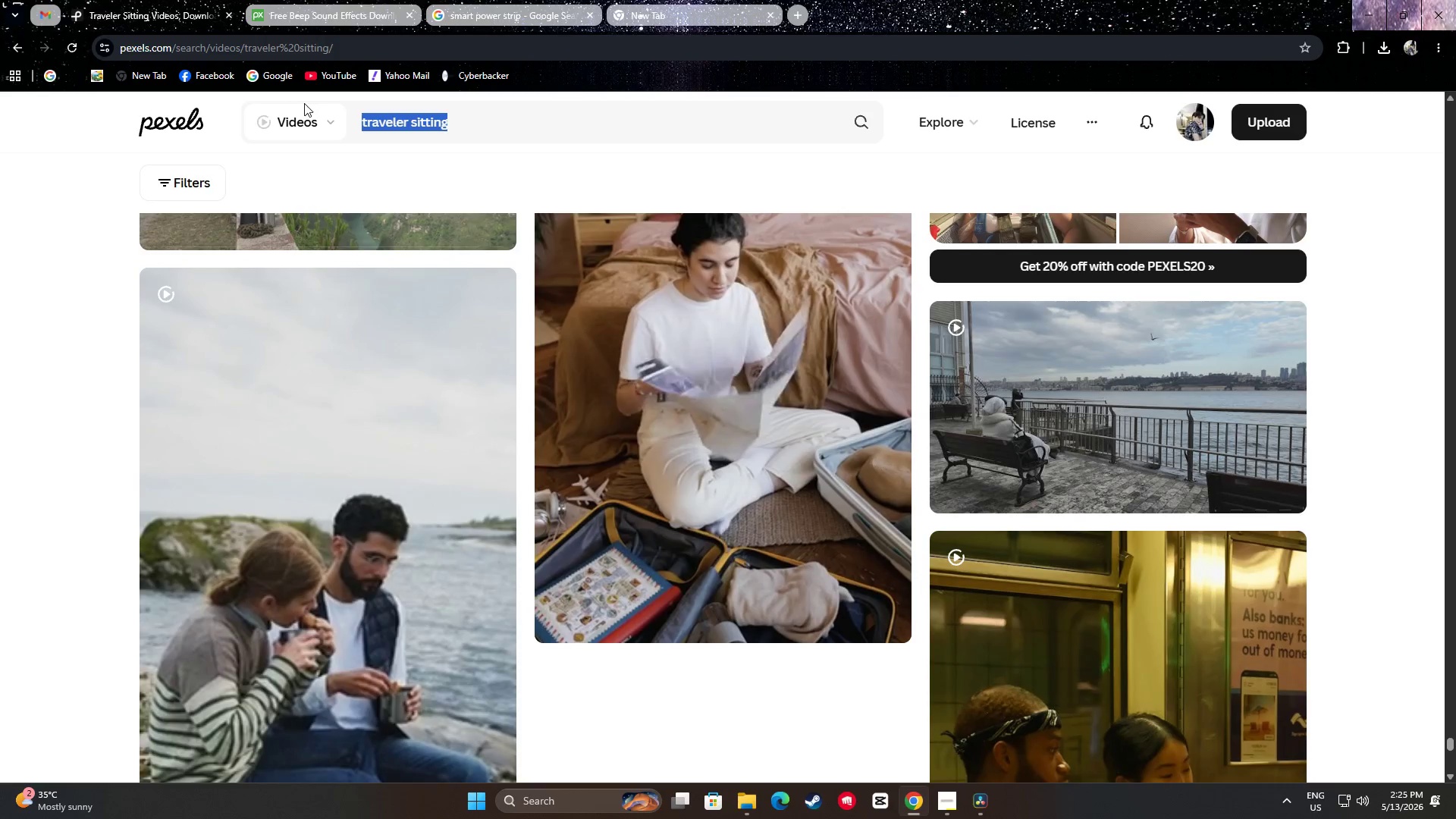 
key(Backspace)
type(yoga)
 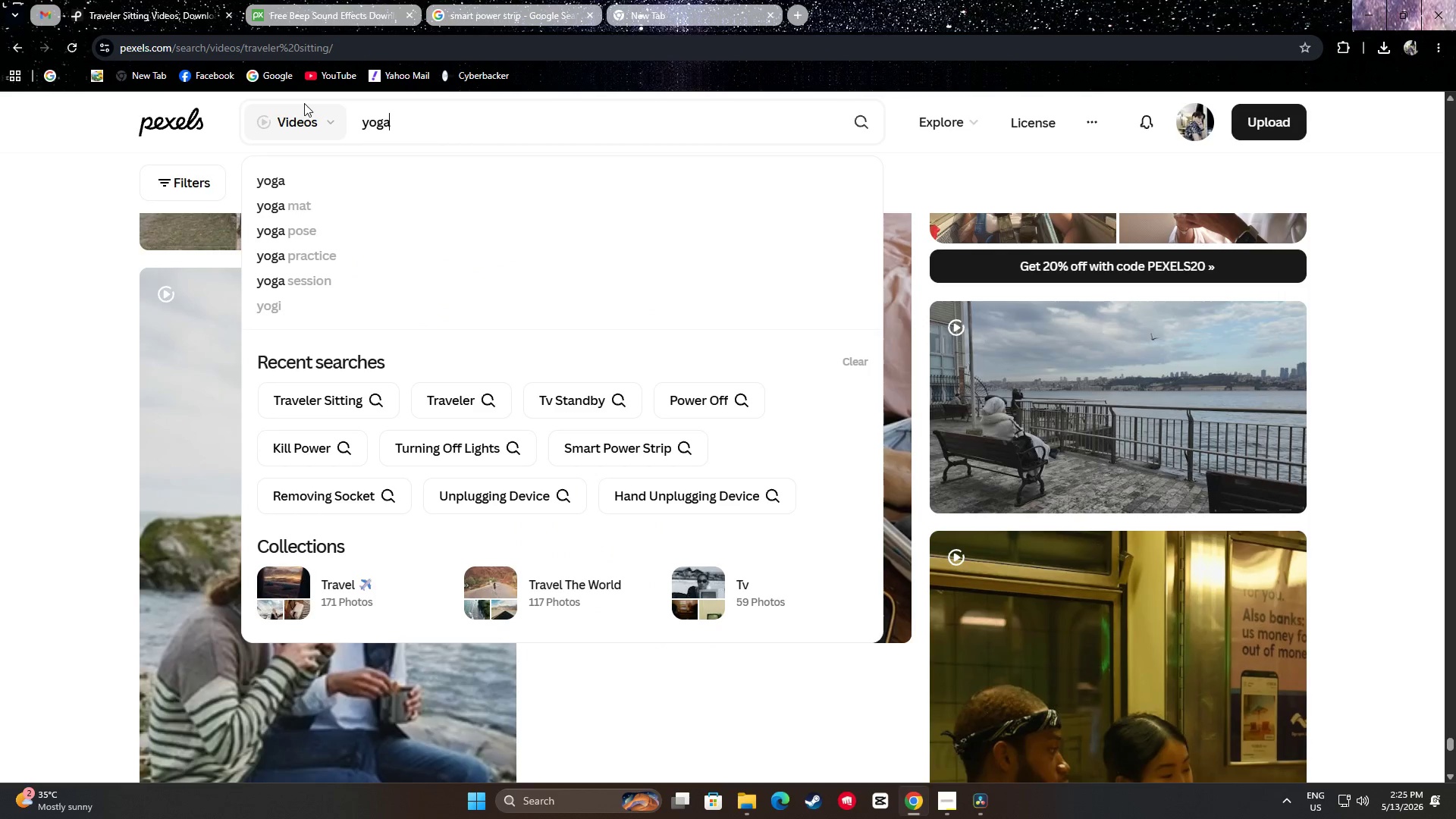 
key(Enter)
 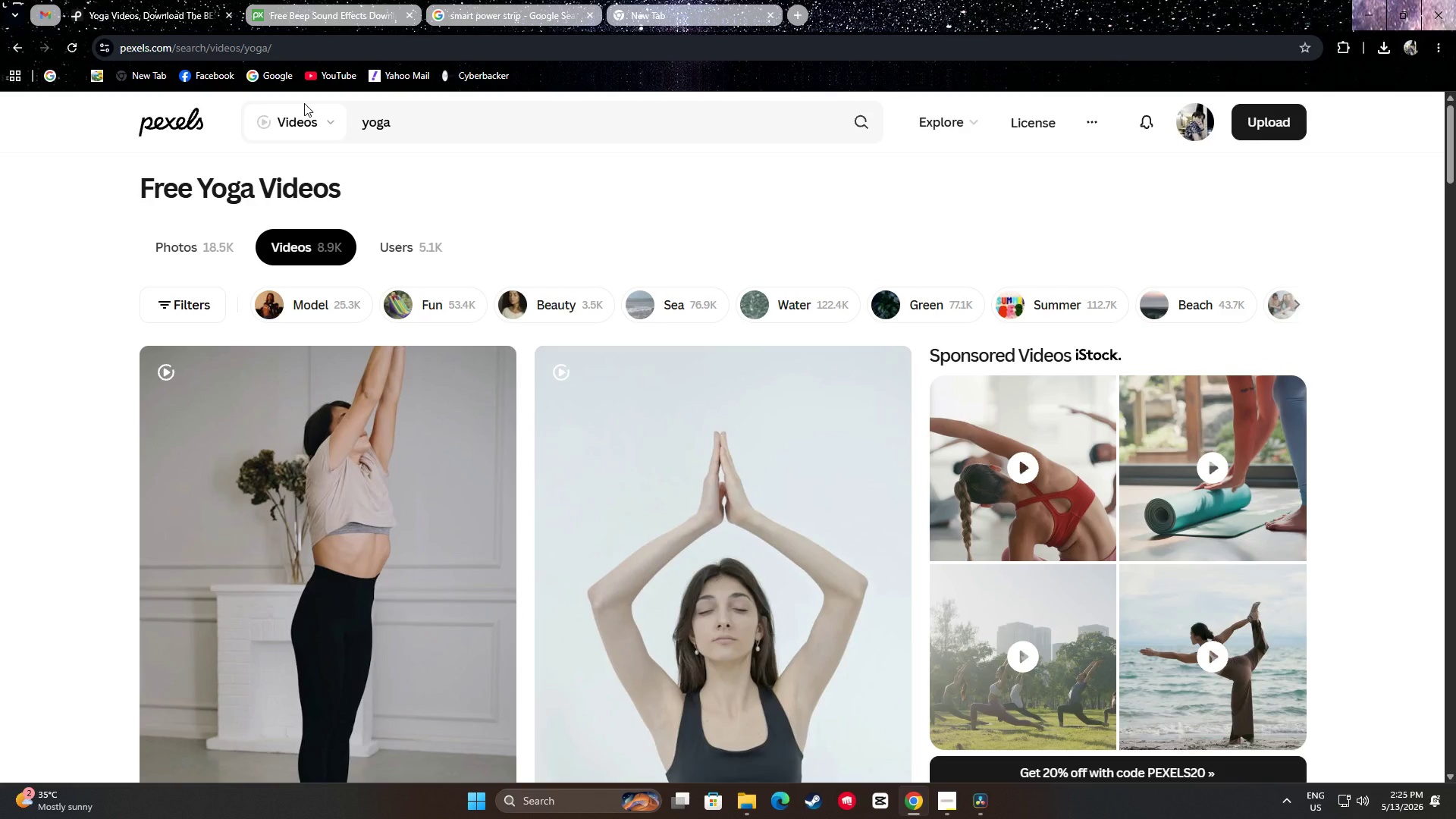 
wait(6.8)
 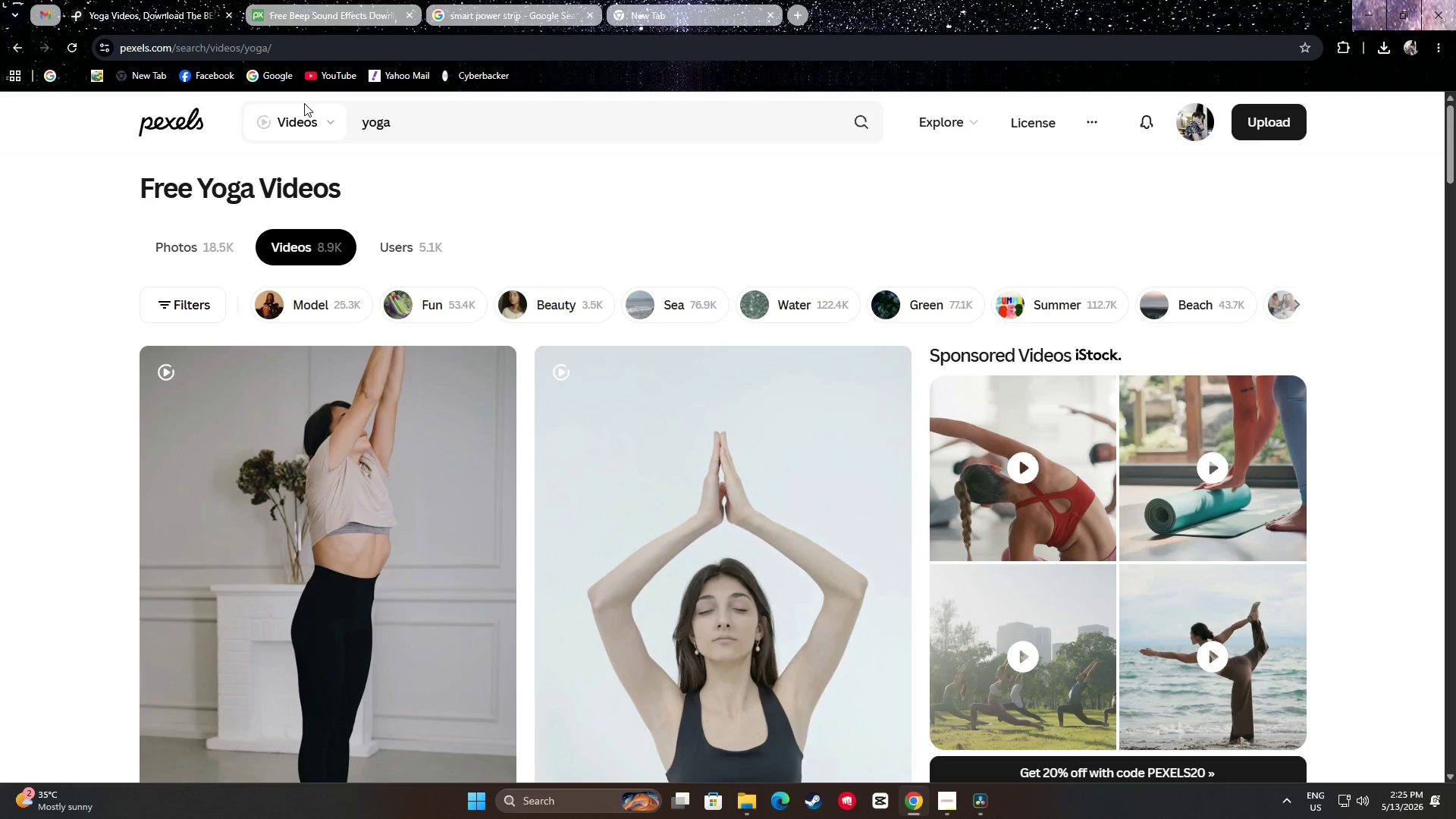 
scroll: coordinate [332, 243], scroll_direction: down, amount: 14.0
 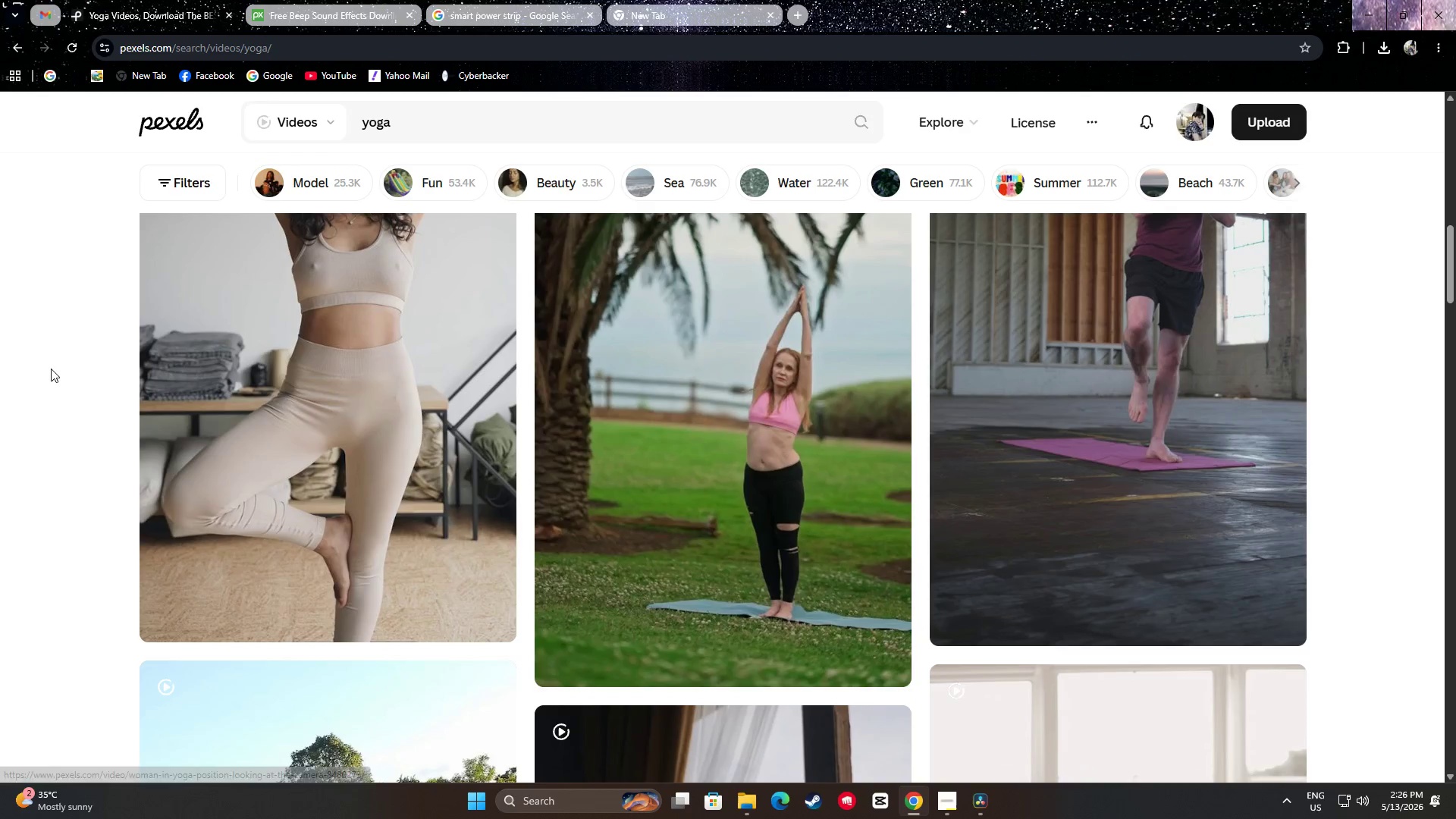 
scroll: coordinate [42, 360], scroll_direction: up, amount: 3.0
 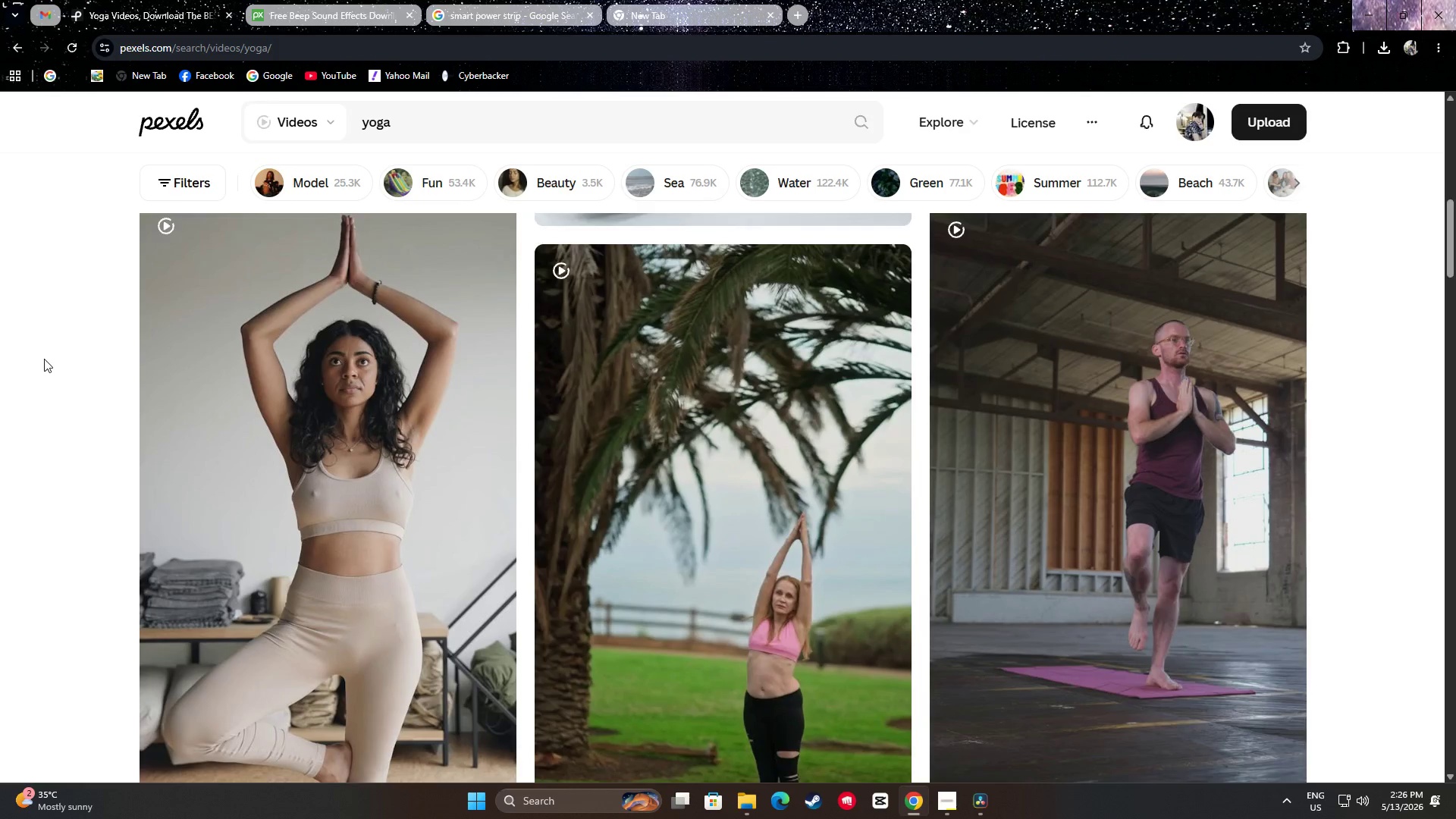 
scroll: coordinate [9, 338], scroll_direction: down, amount: 16.0
 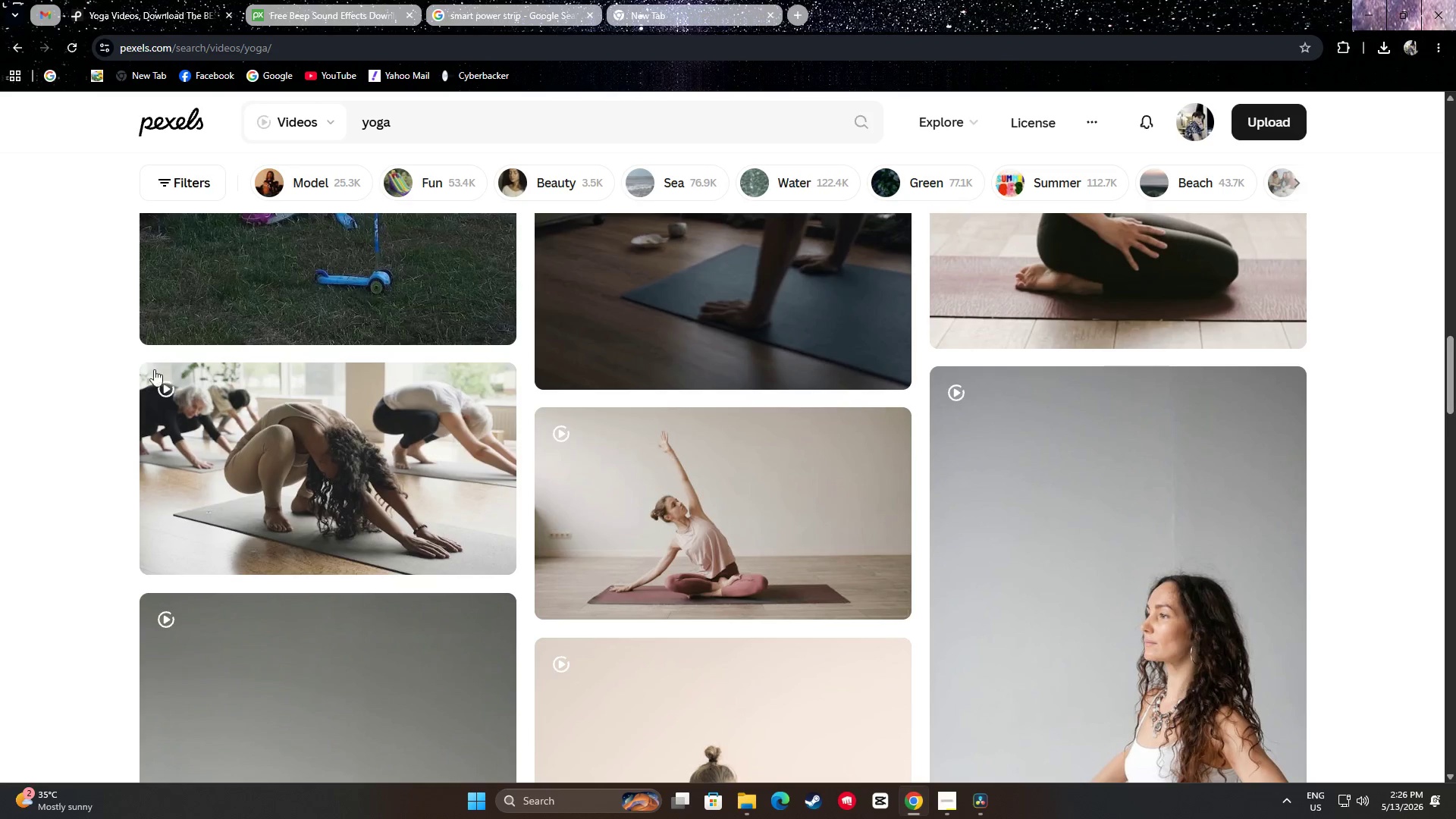 
scroll: coordinate [1320, 478], scroll_direction: up, amount: 3.0
 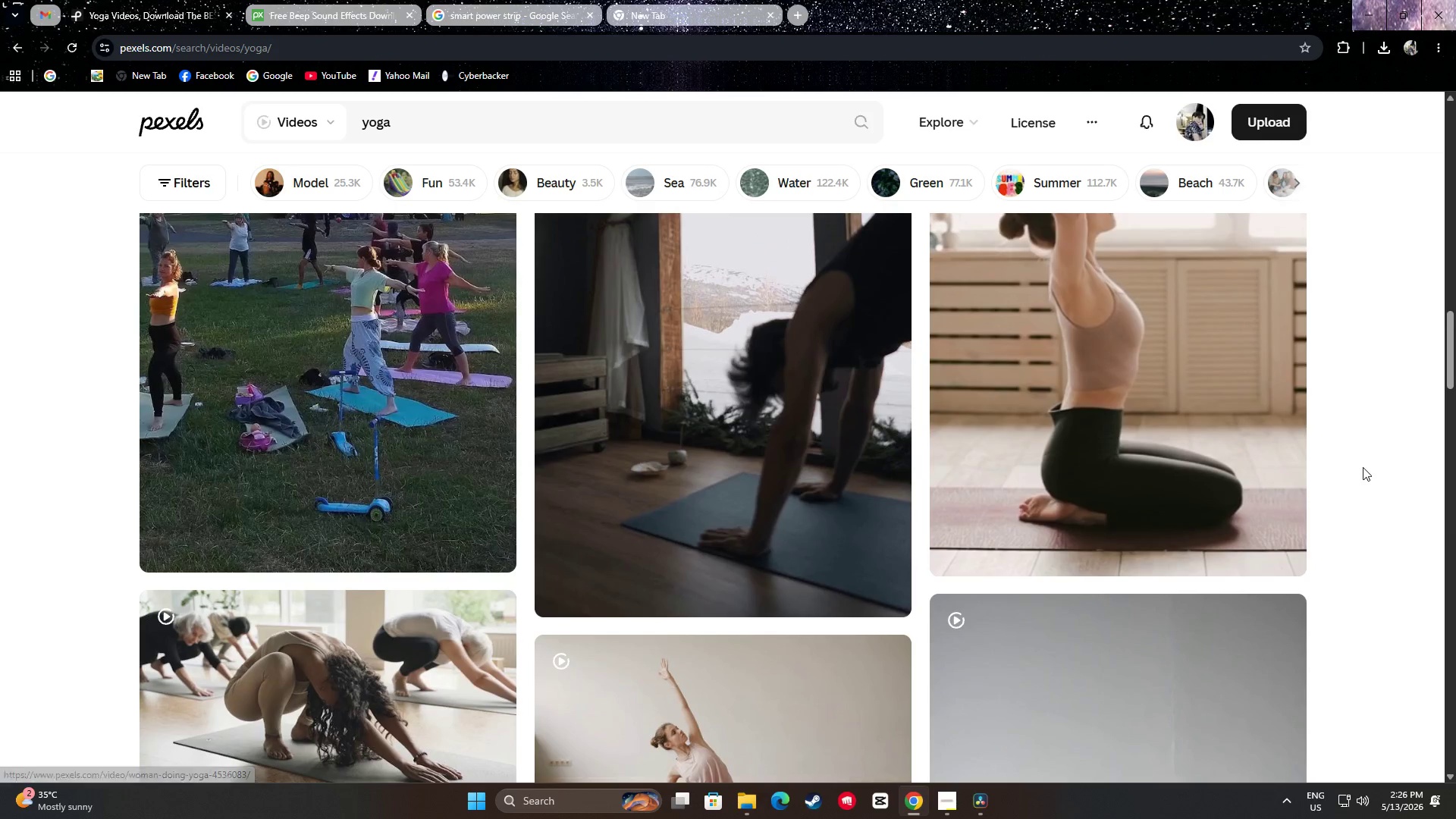 
wait(5.5)
 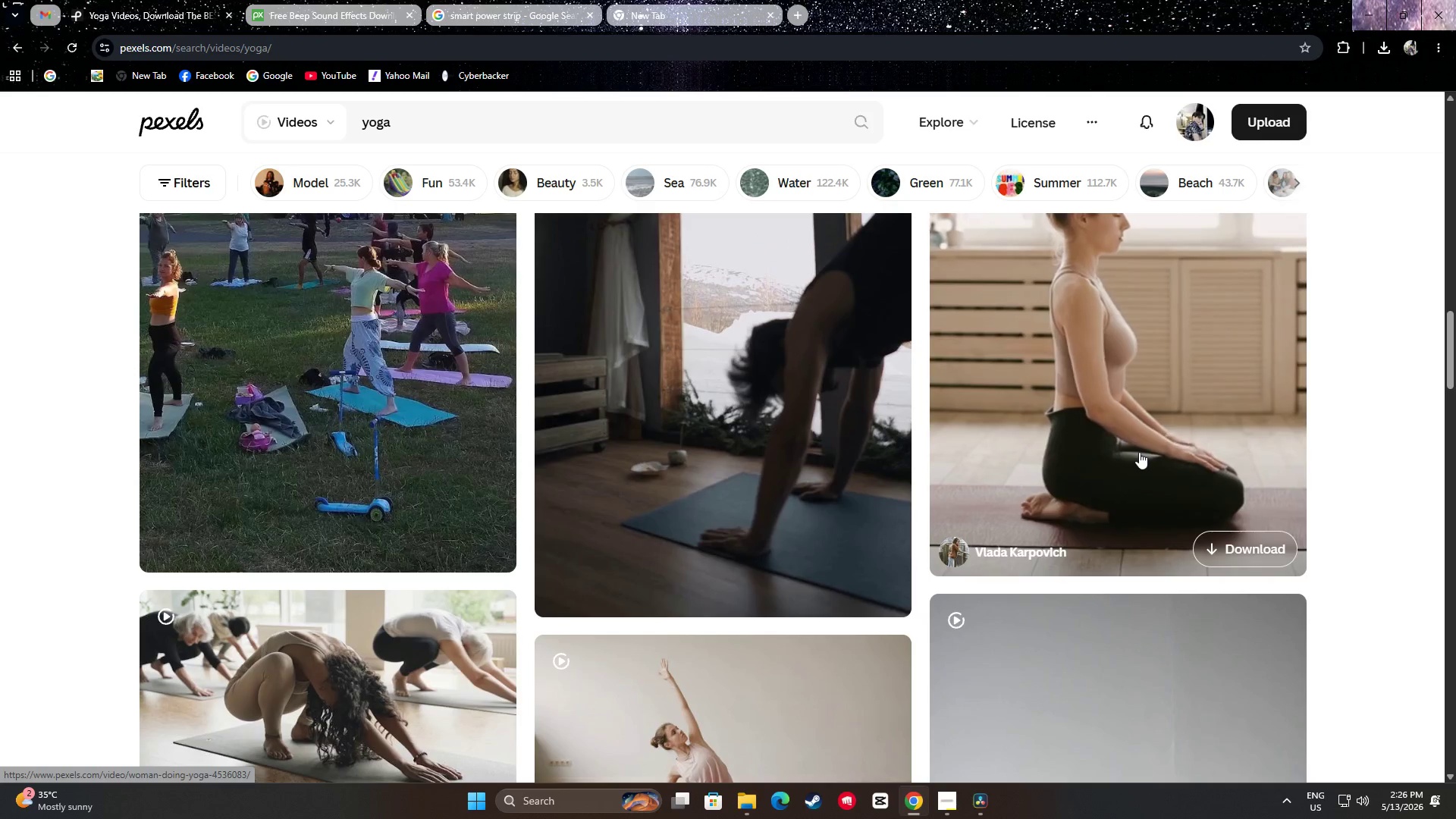 
scroll: coordinate [1318, 461], scroll_direction: up, amount: 2.0
 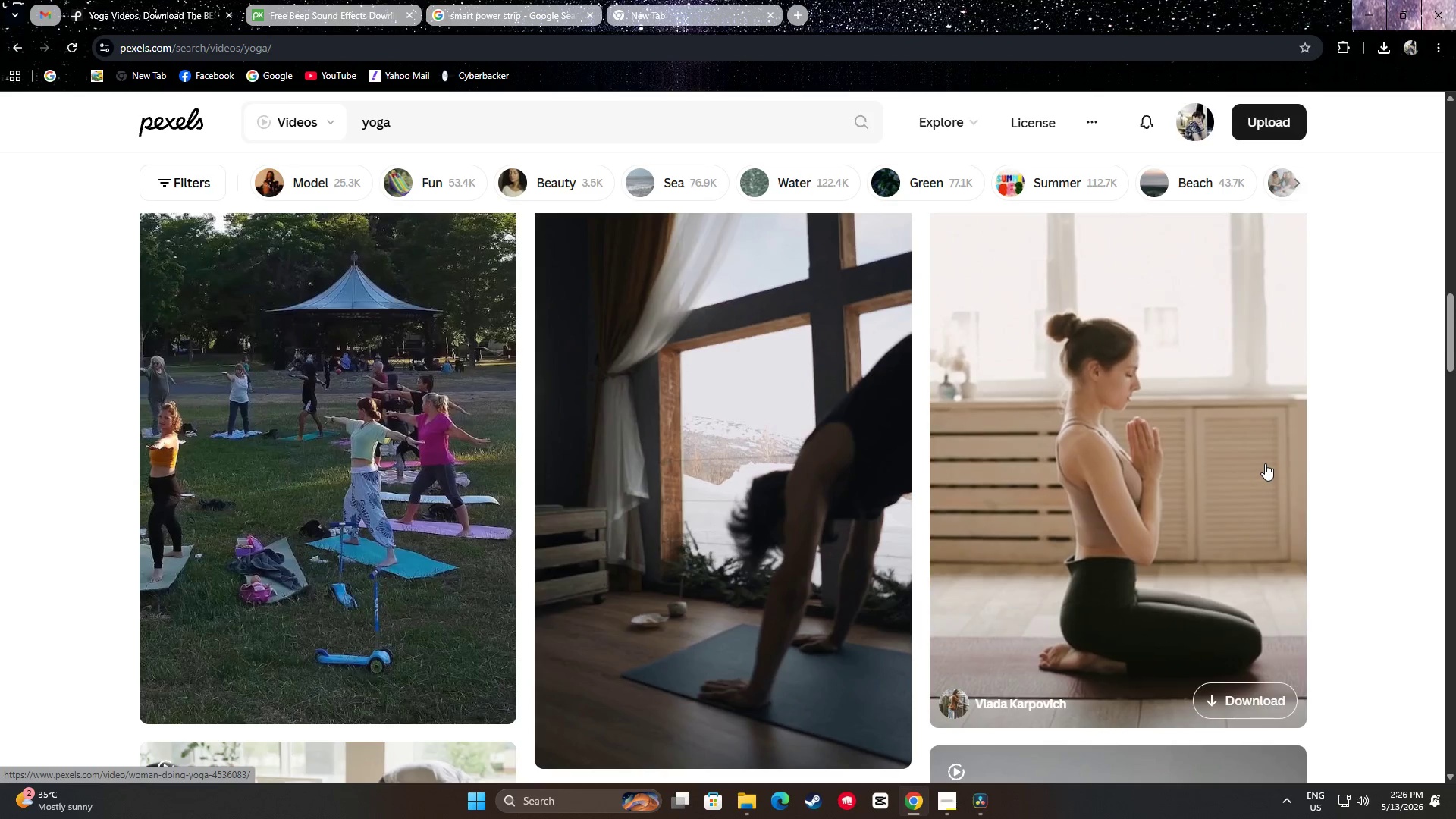 
wait(6.21)
 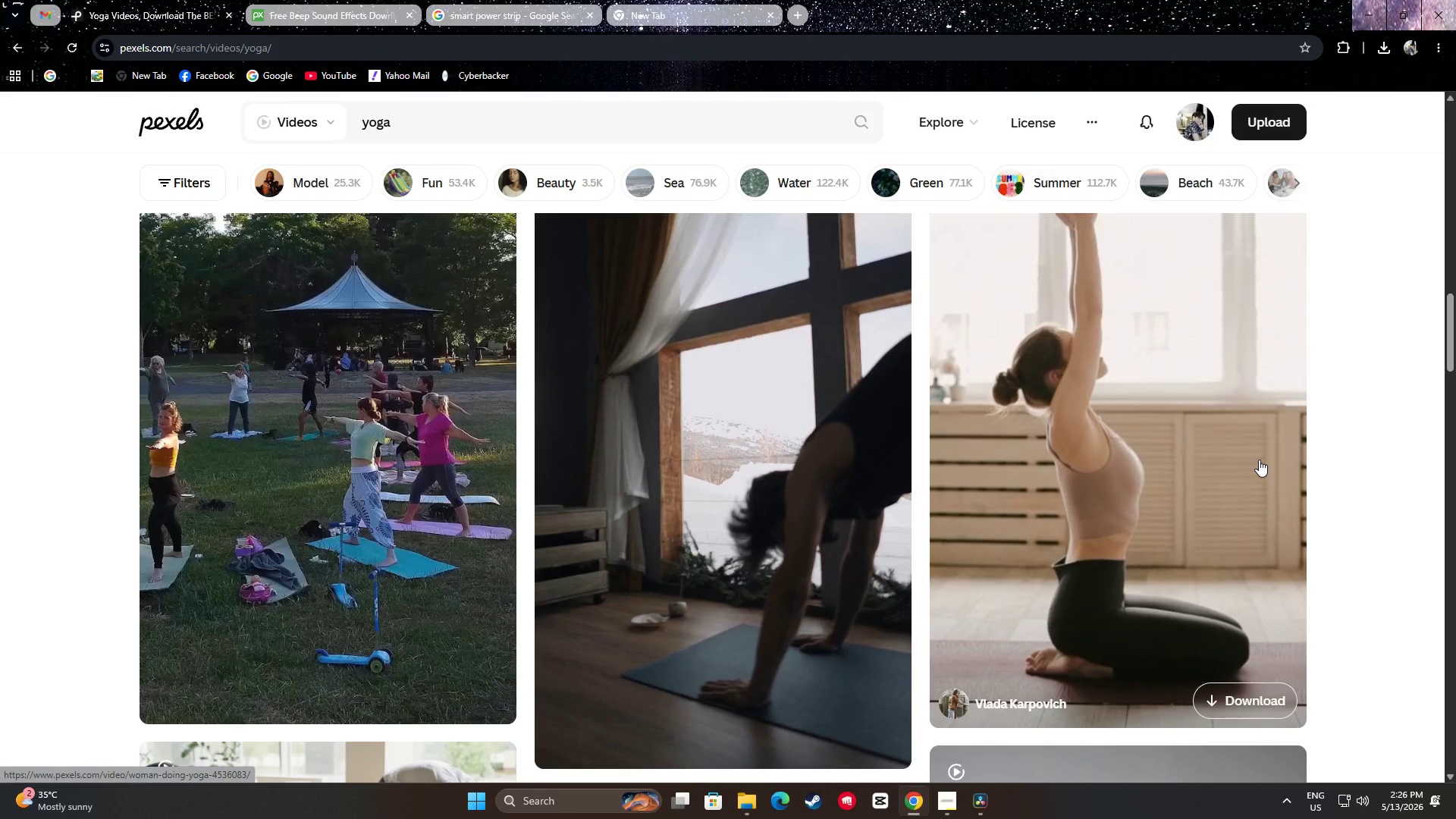 
scroll: coordinate [767, 384], scroll_direction: down, amount: 12.0
 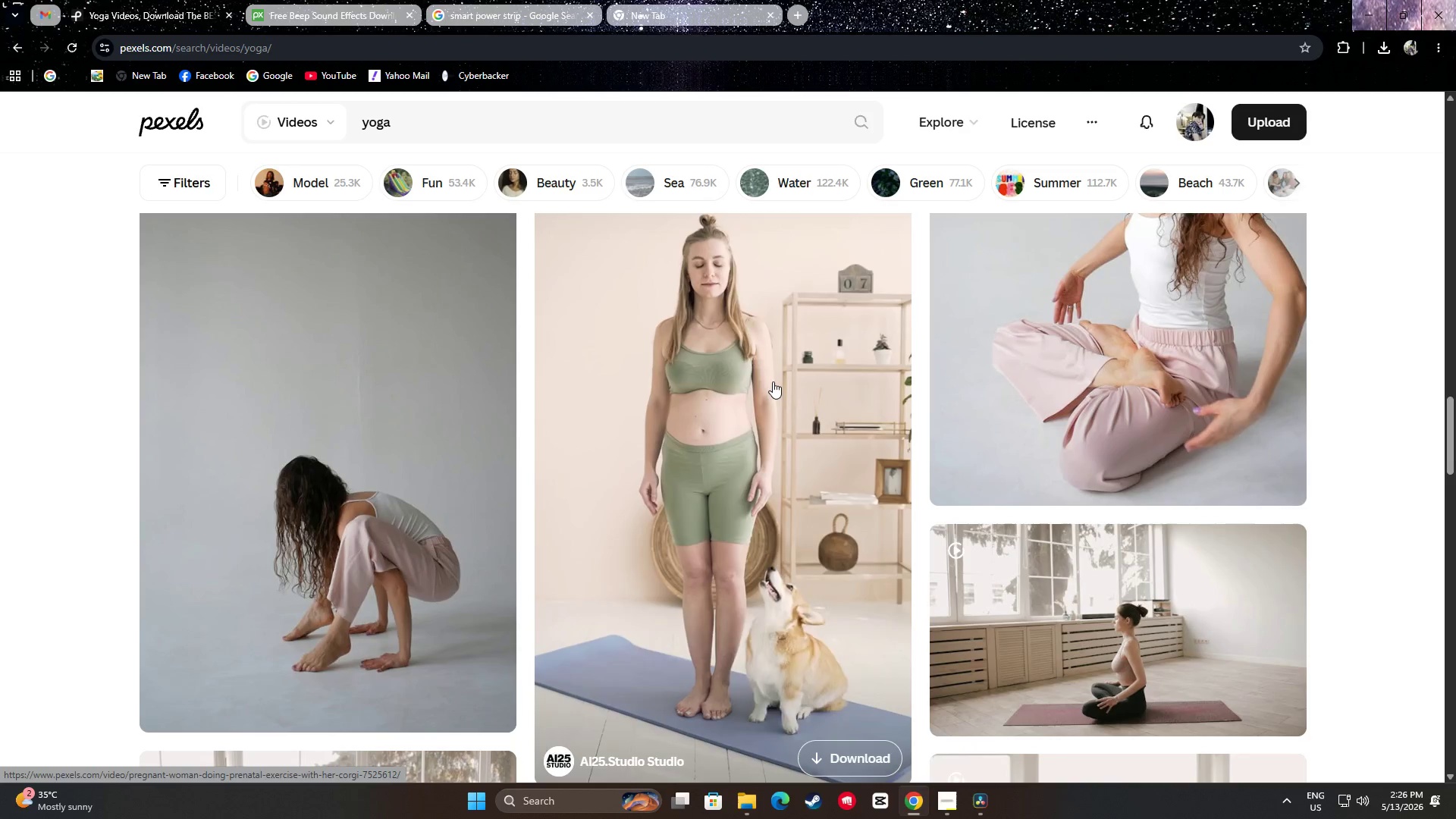 
scroll: coordinate [772, 379], scroll_direction: up, amount: 2.0
 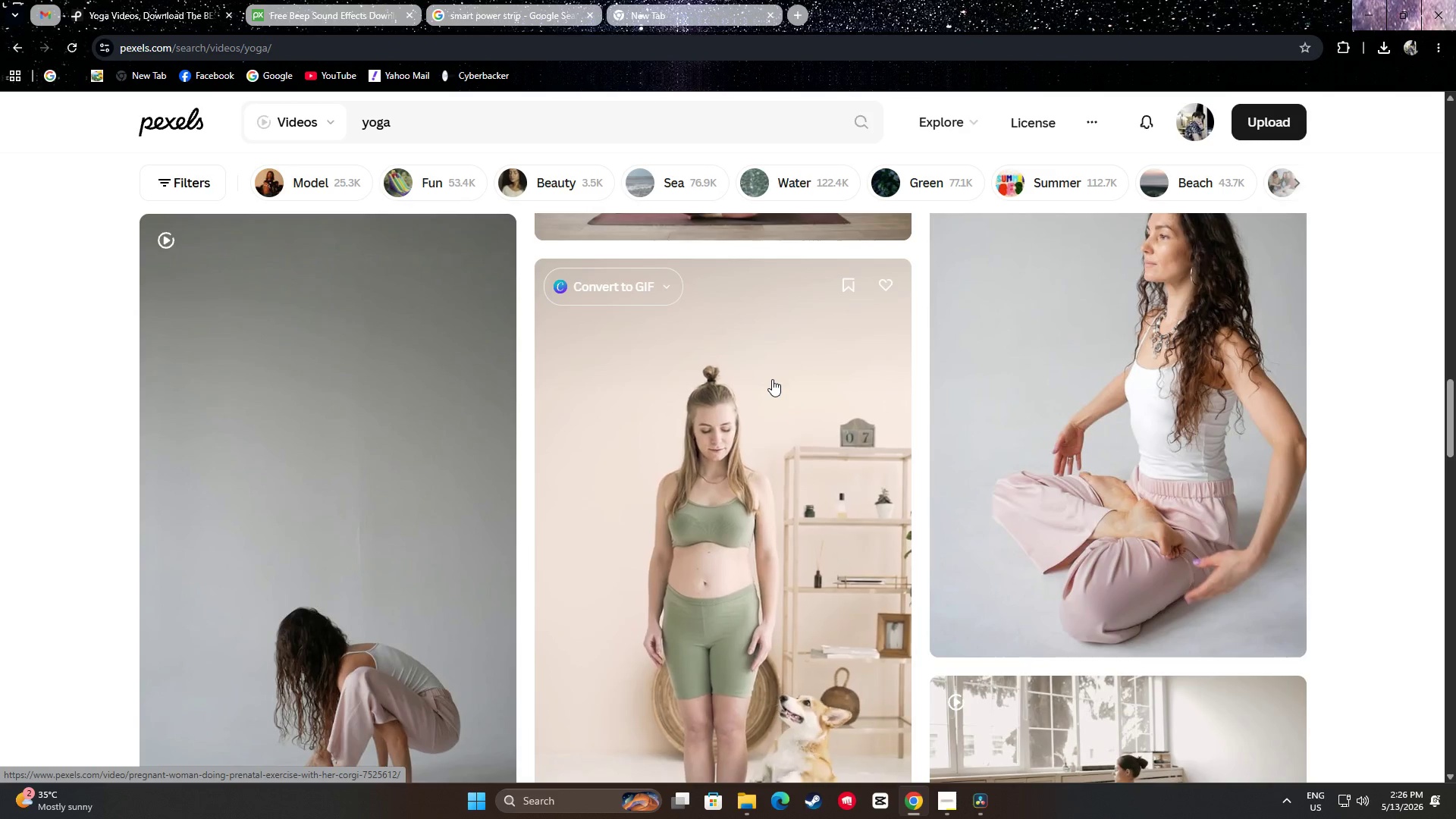 
scroll: coordinate [1216, 432], scroll_direction: down, amount: 5.0
 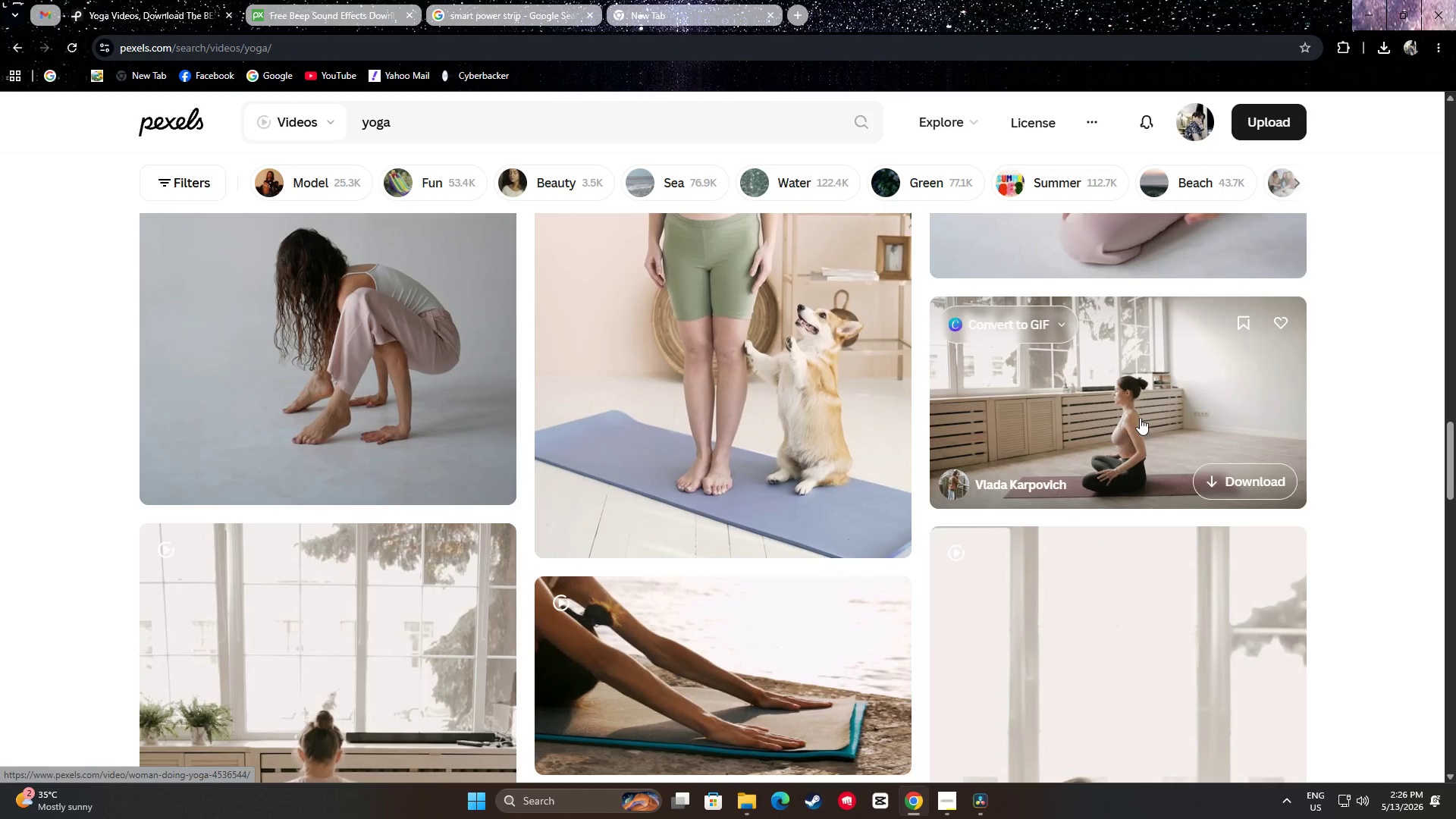 
scroll: coordinate [1373, 457], scroll_direction: up, amount: 6.0
 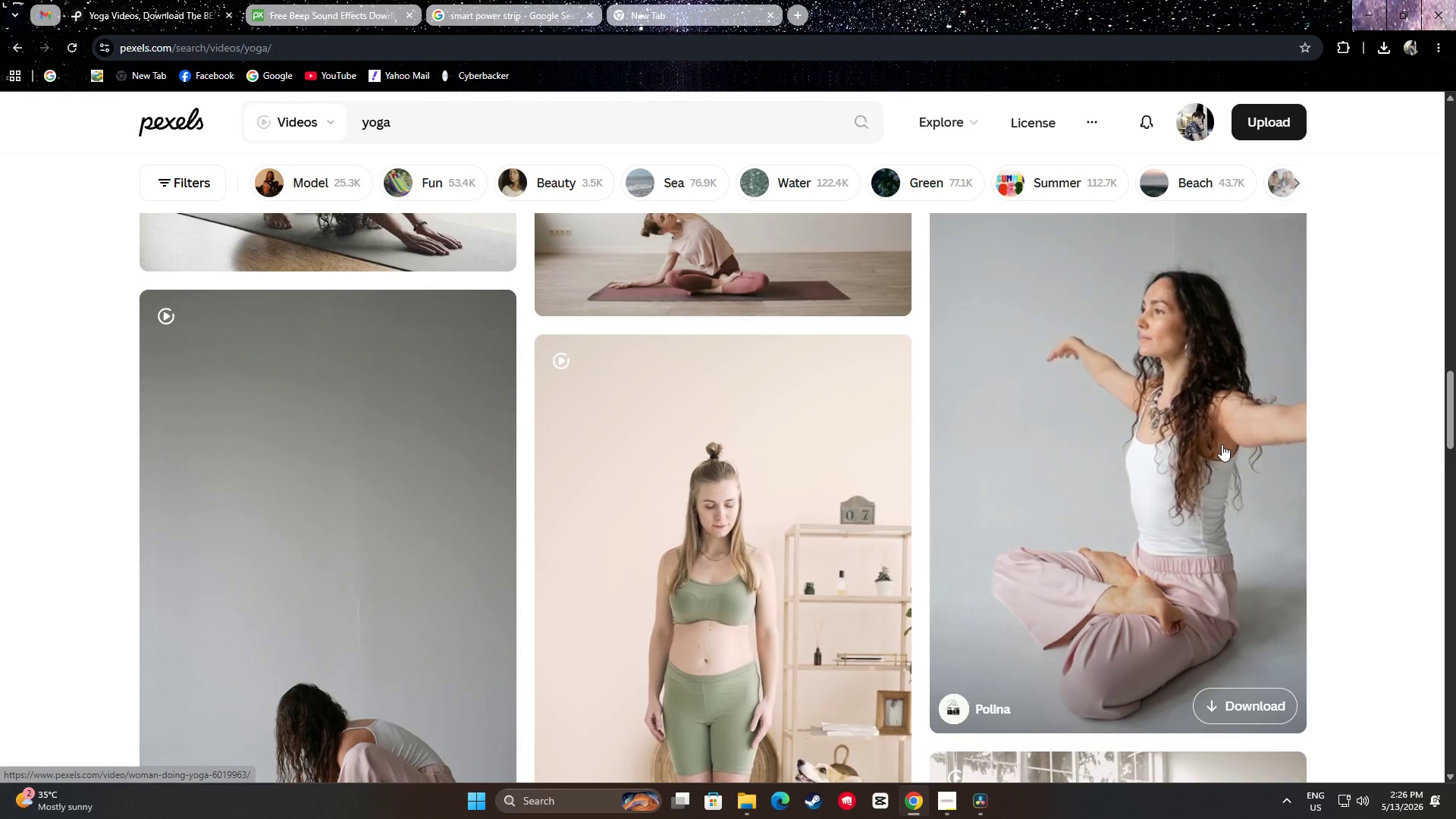 
wait(9.48)
 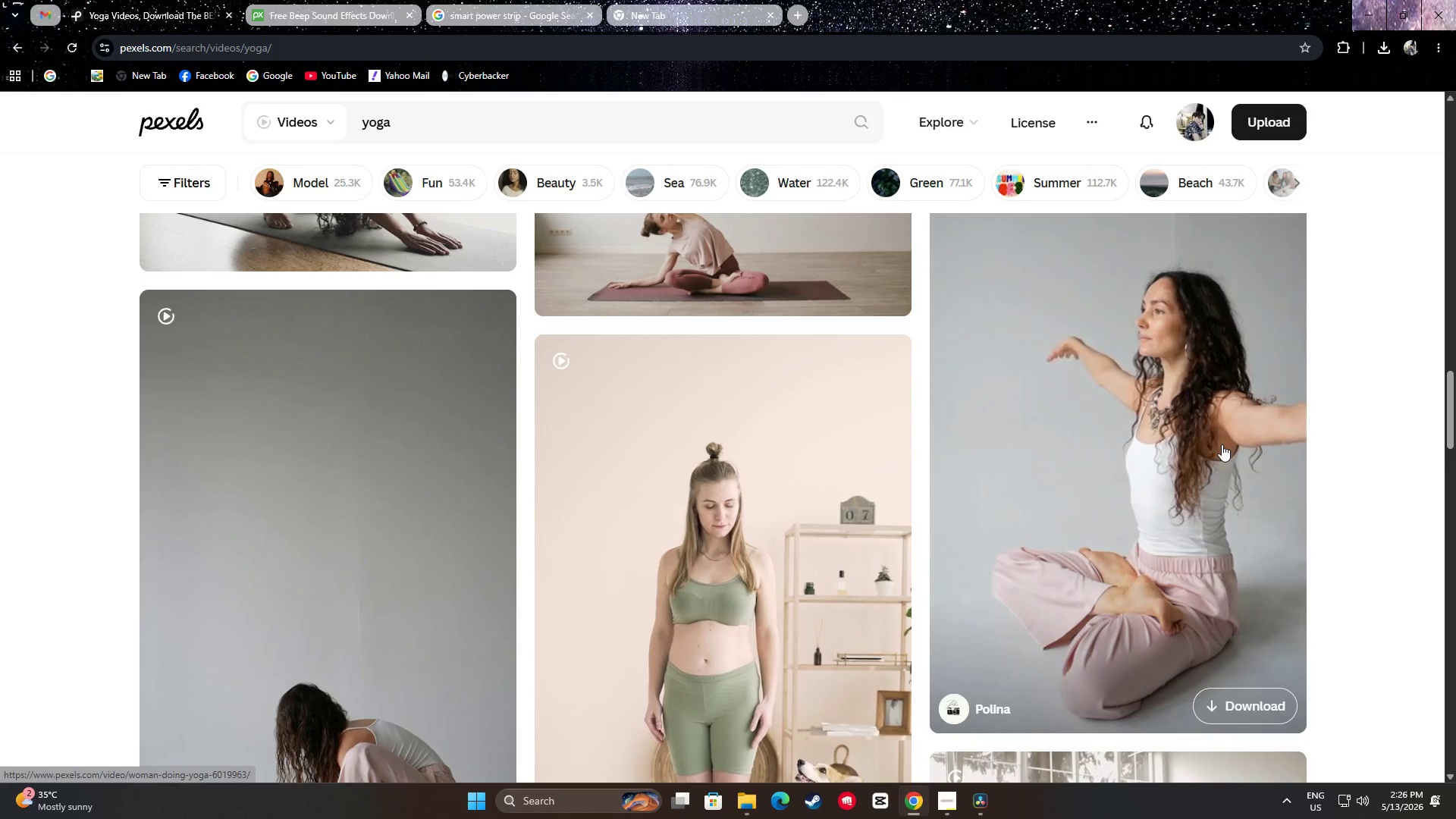 
scroll: coordinate [67, 508], scroll_direction: down, amount: 22.0
 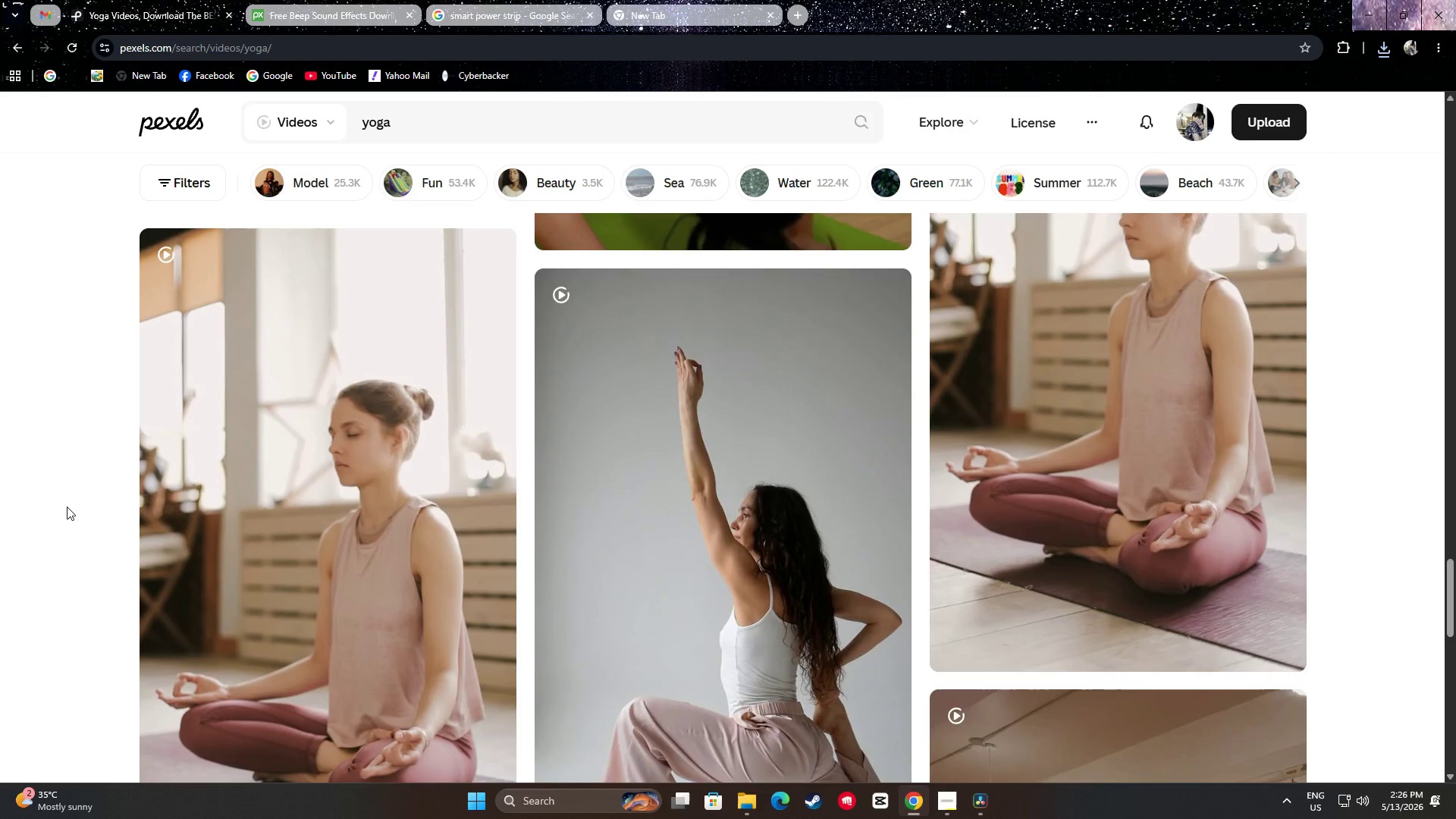 
scroll: coordinate [67, 505], scroll_direction: down, amount: 5.0
 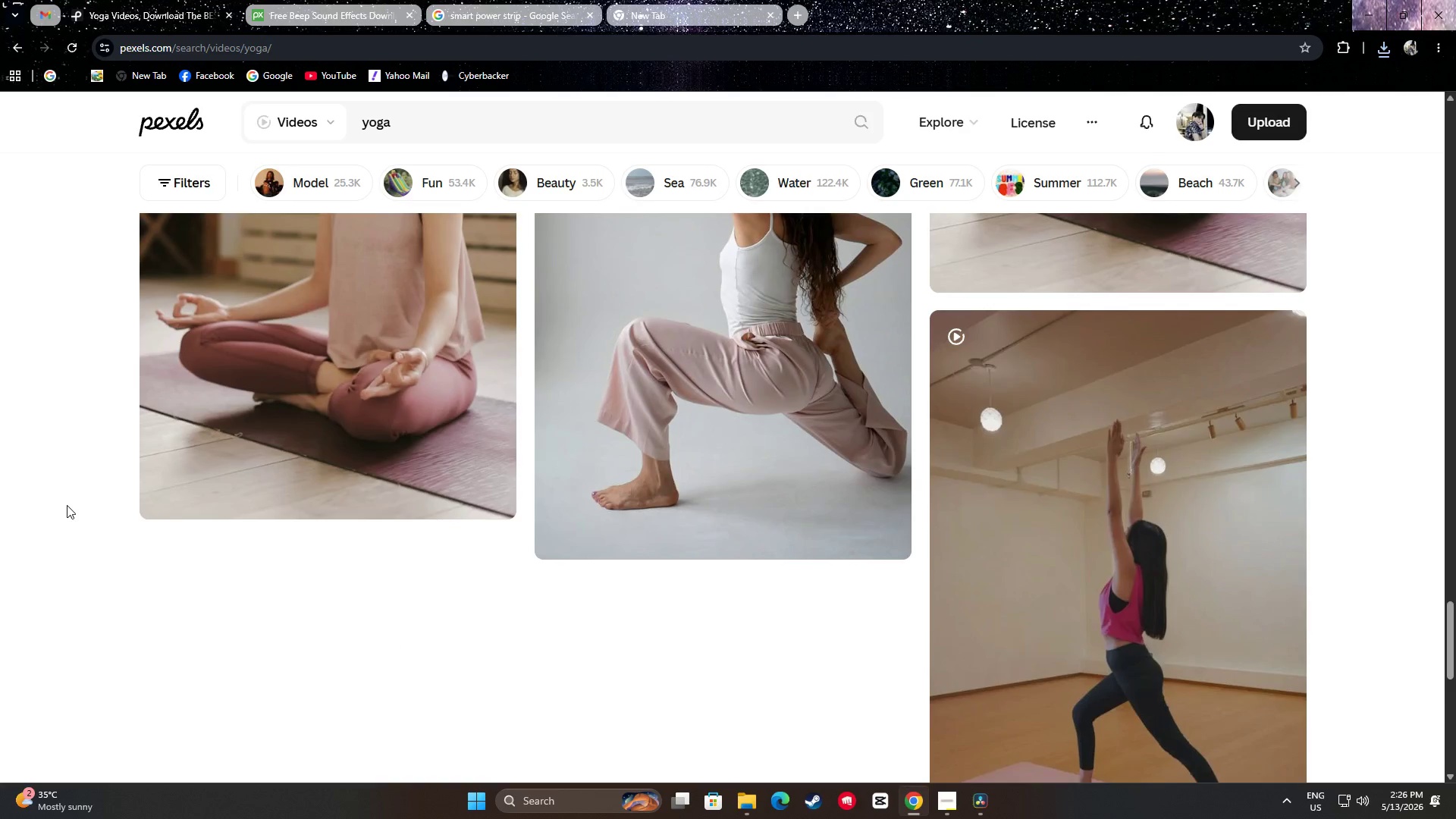 
scroll: coordinate [67, 502], scroll_direction: up, amount: 3.0
 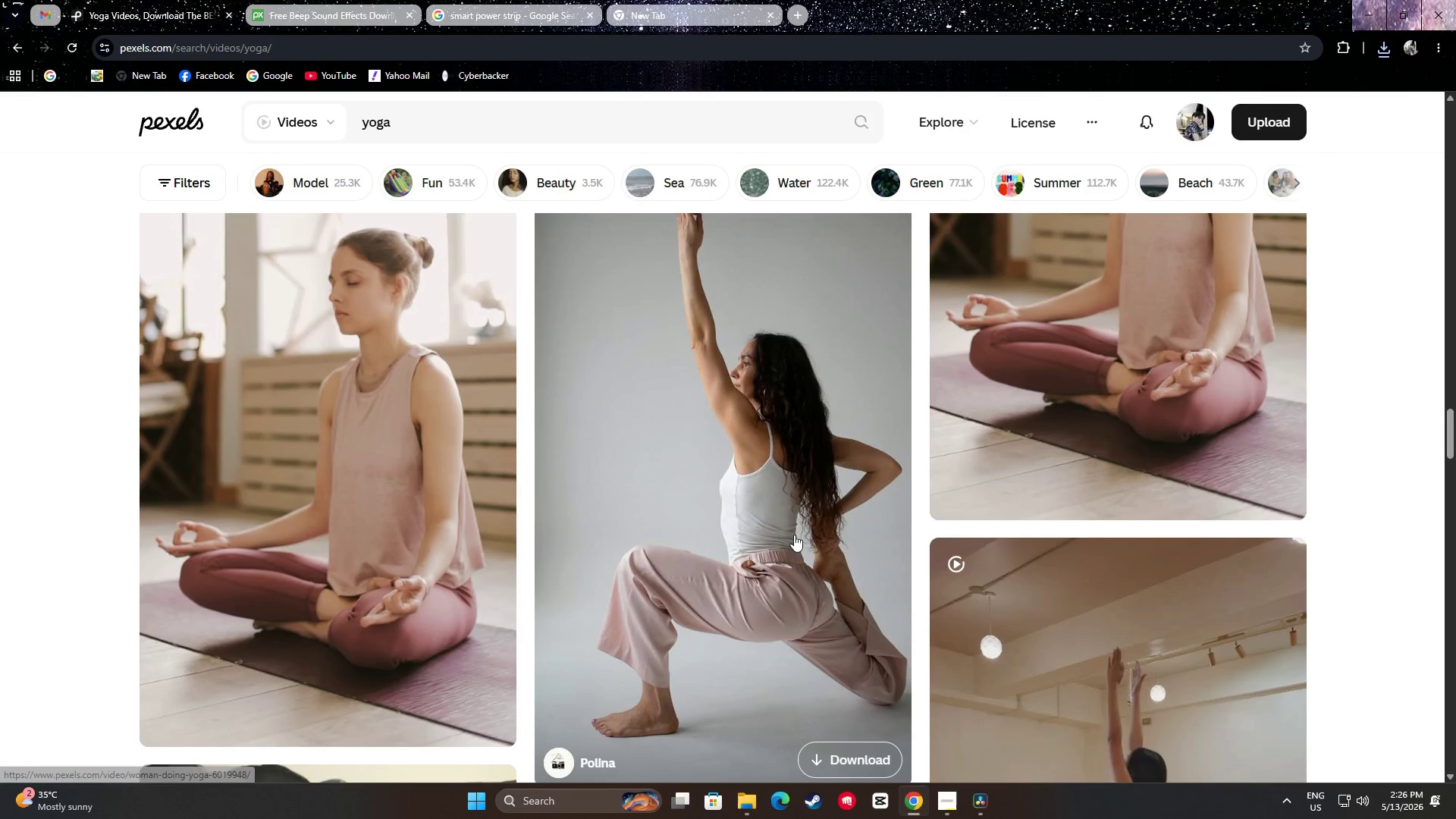 
scroll: coordinate [751, 312], scroll_direction: down, amount: 7.0
 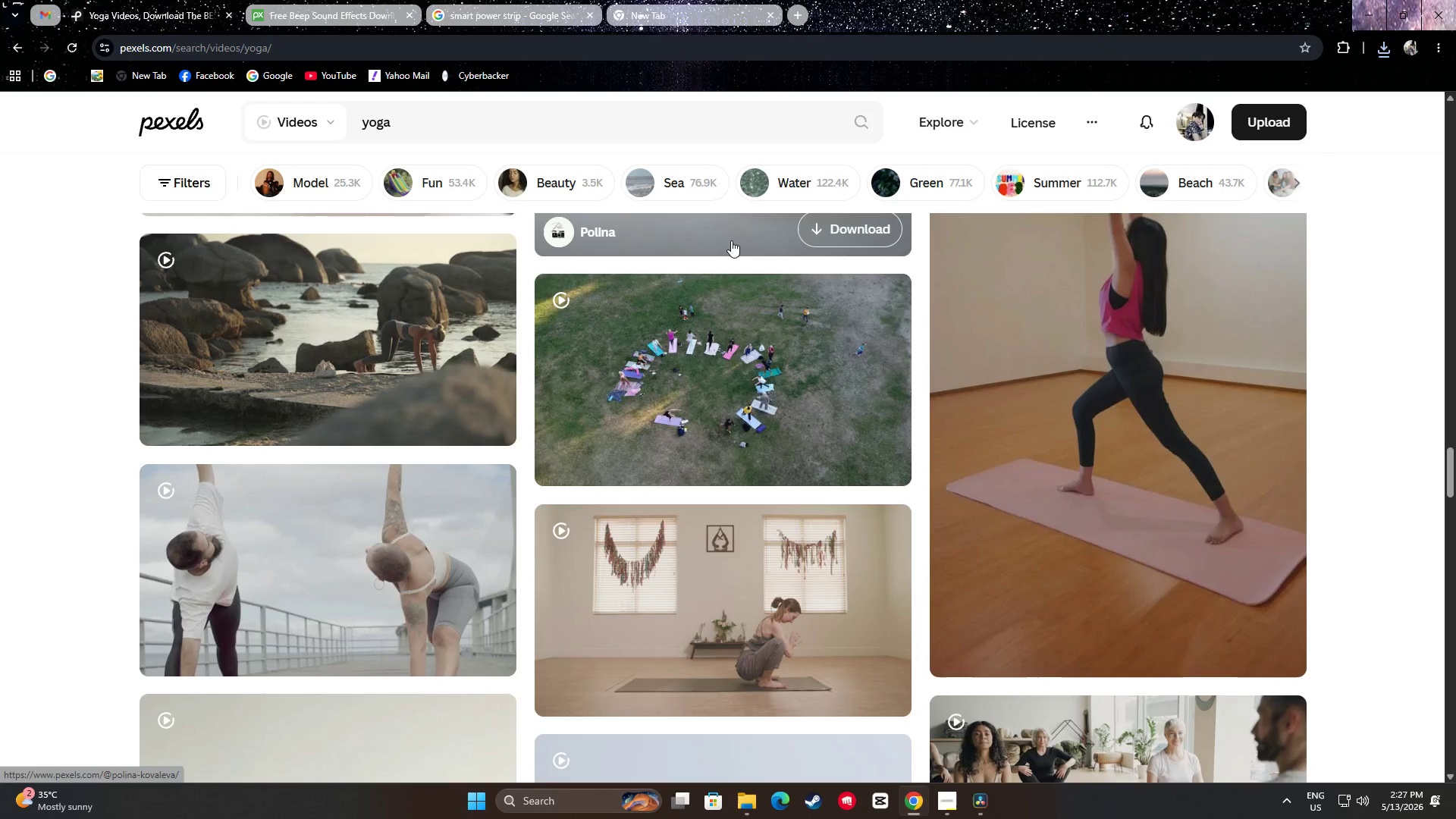 
scroll: coordinate [770, 342], scroll_direction: up, amount: 8.0
 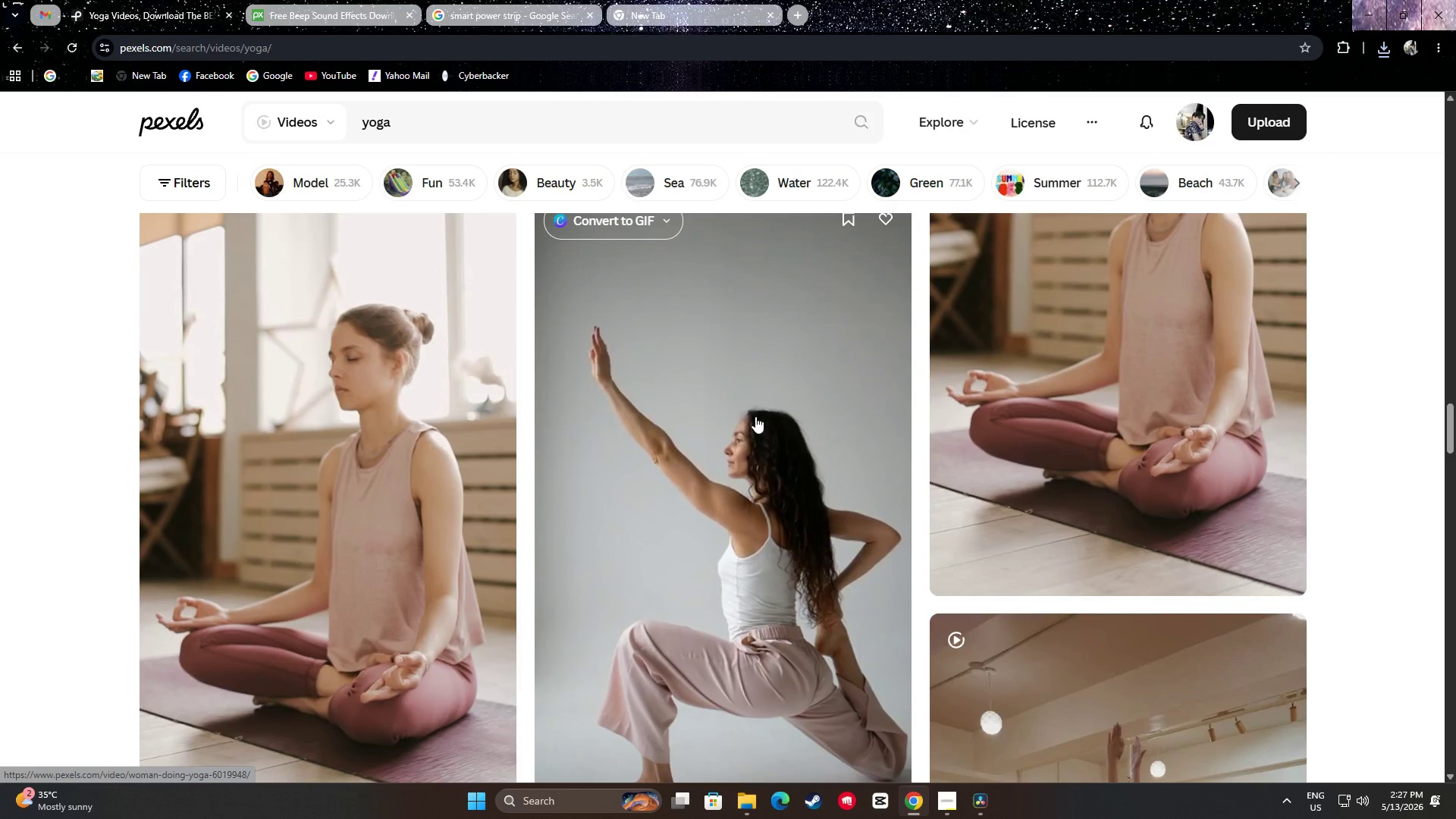 
scroll: coordinate [751, 413], scroll_direction: down, amount: 2.0
 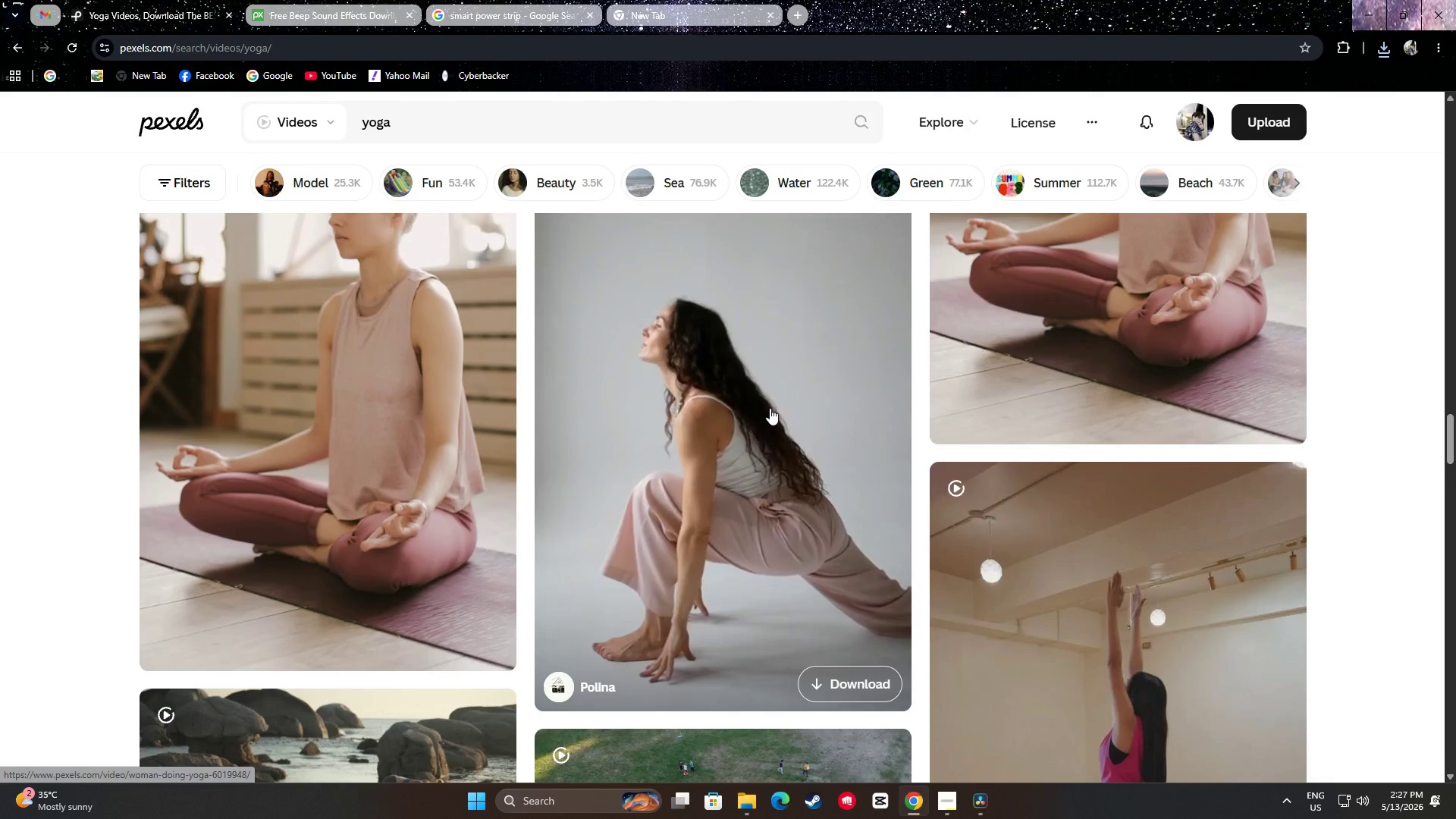 
wait(8.14)
 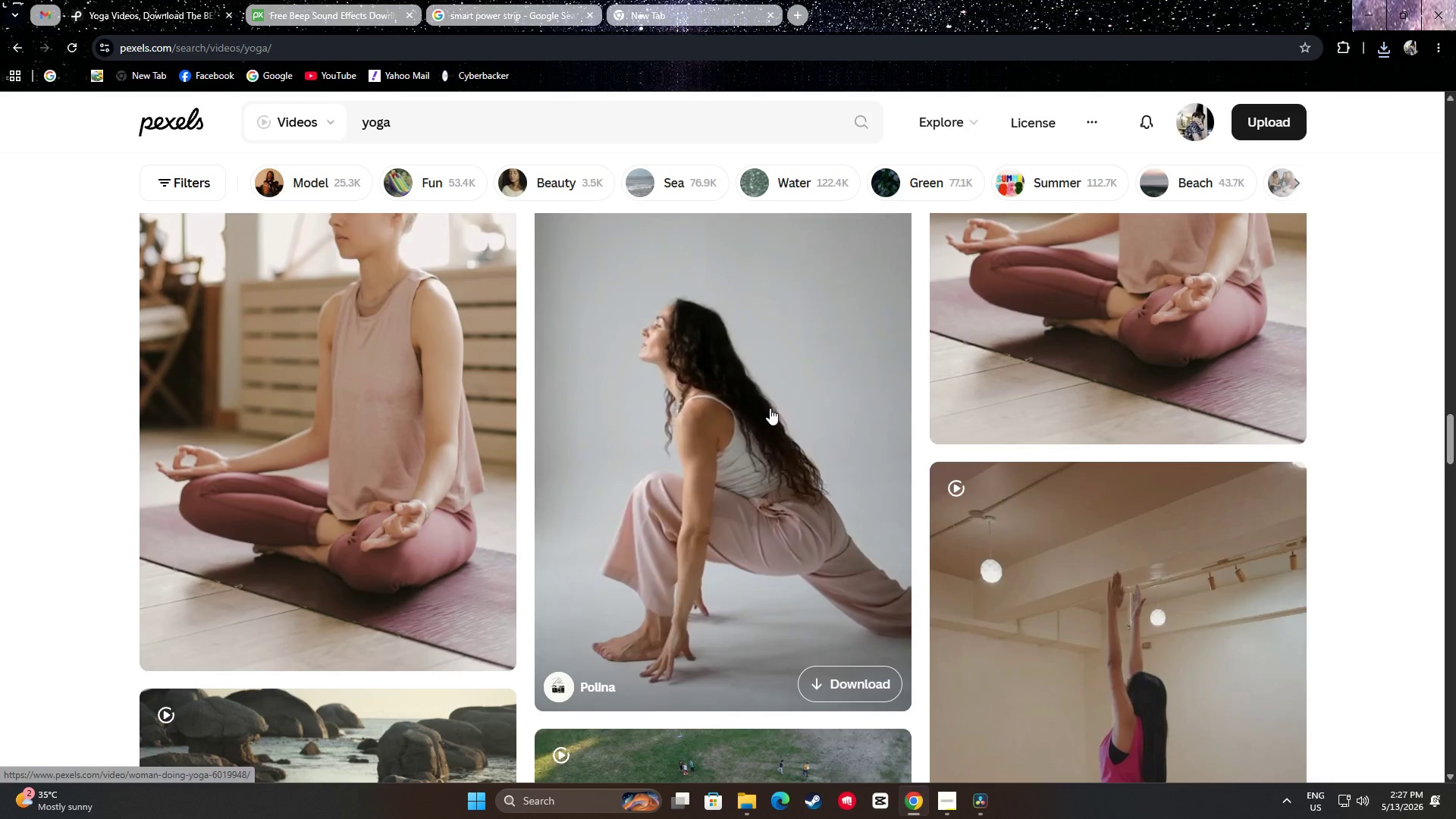 
scroll: coordinate [766, 310], scroll_direction: down, amount: 3.0
 